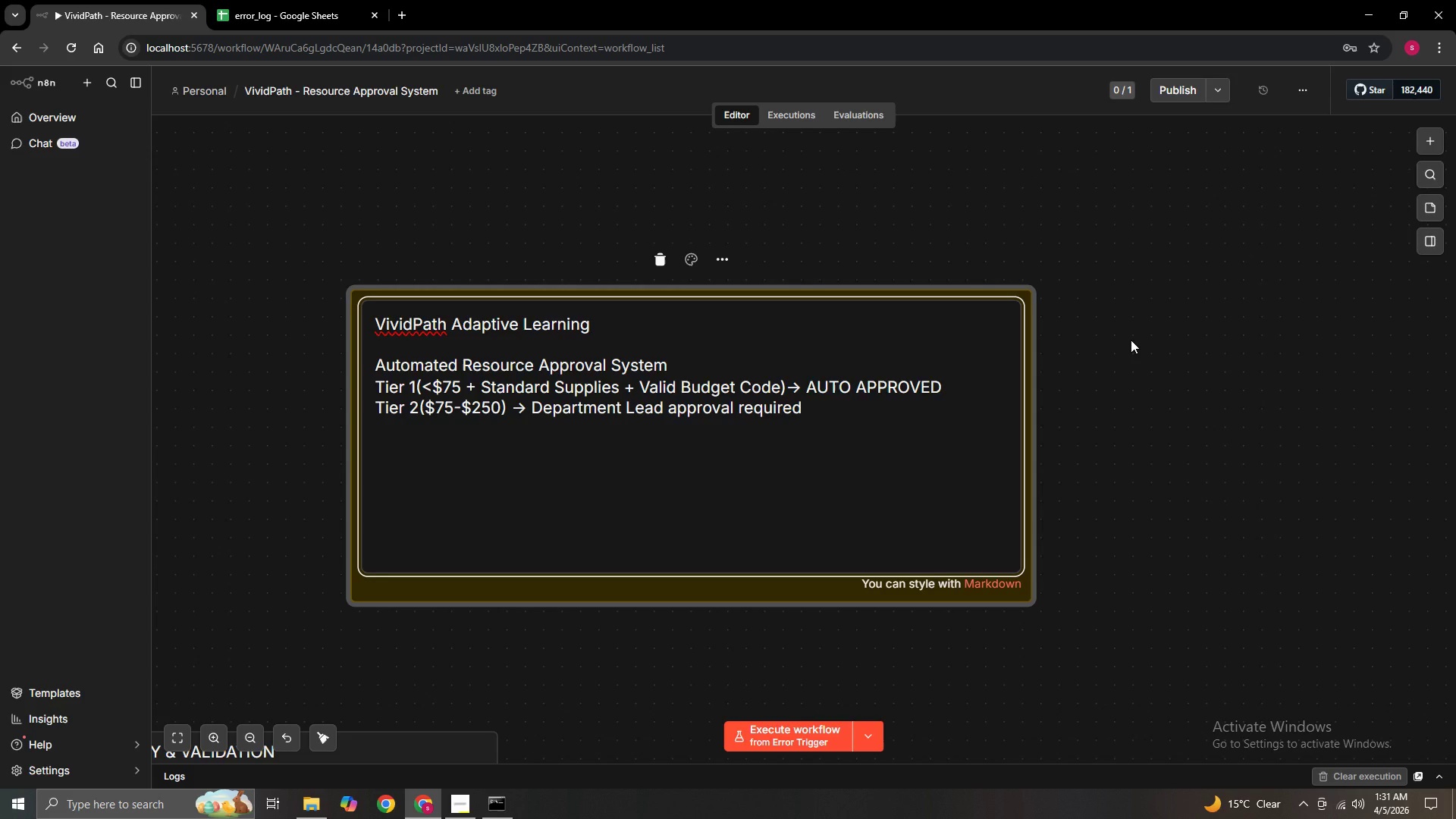 
type(Tier 3)
 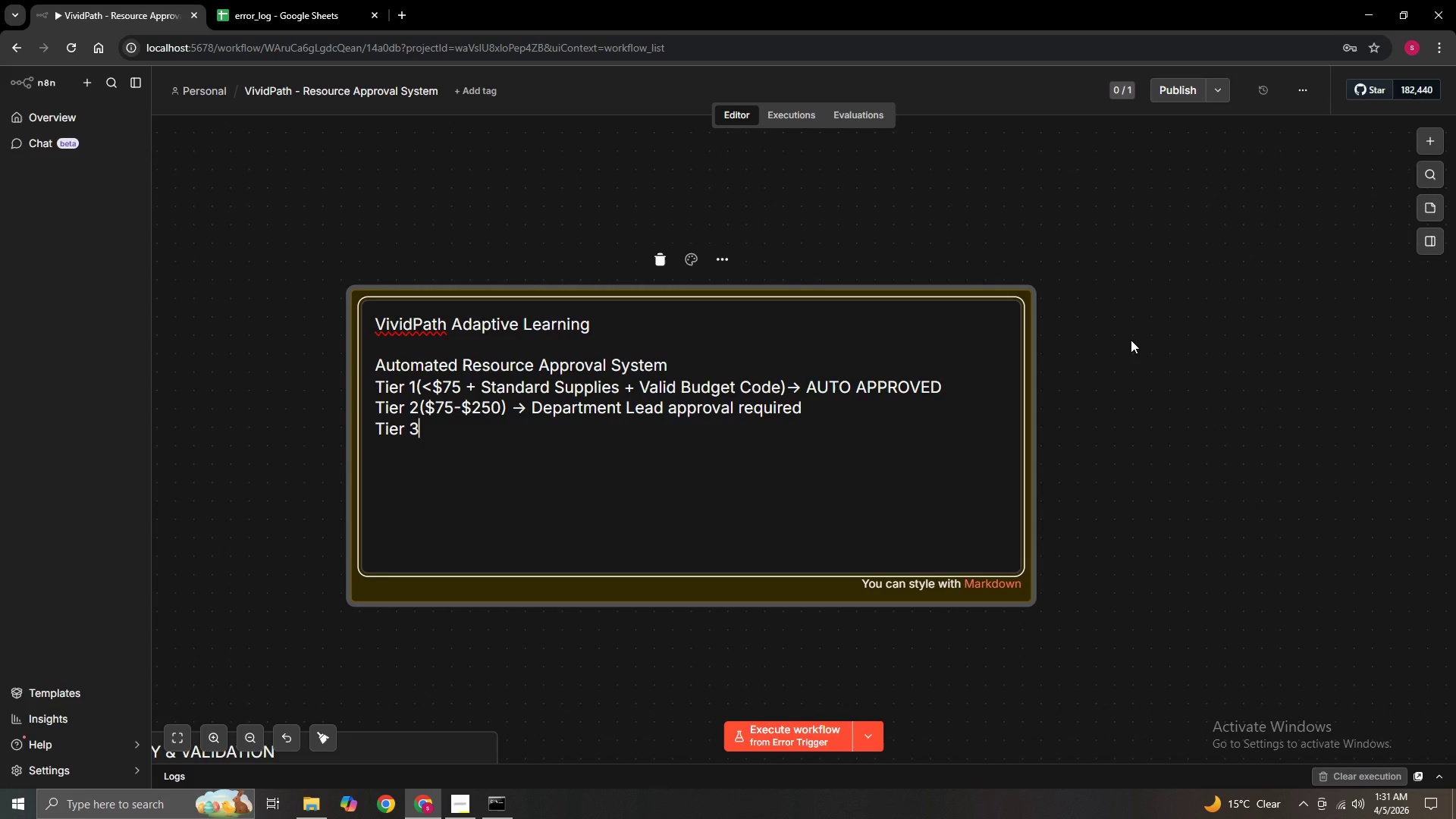 
type((>$250)
 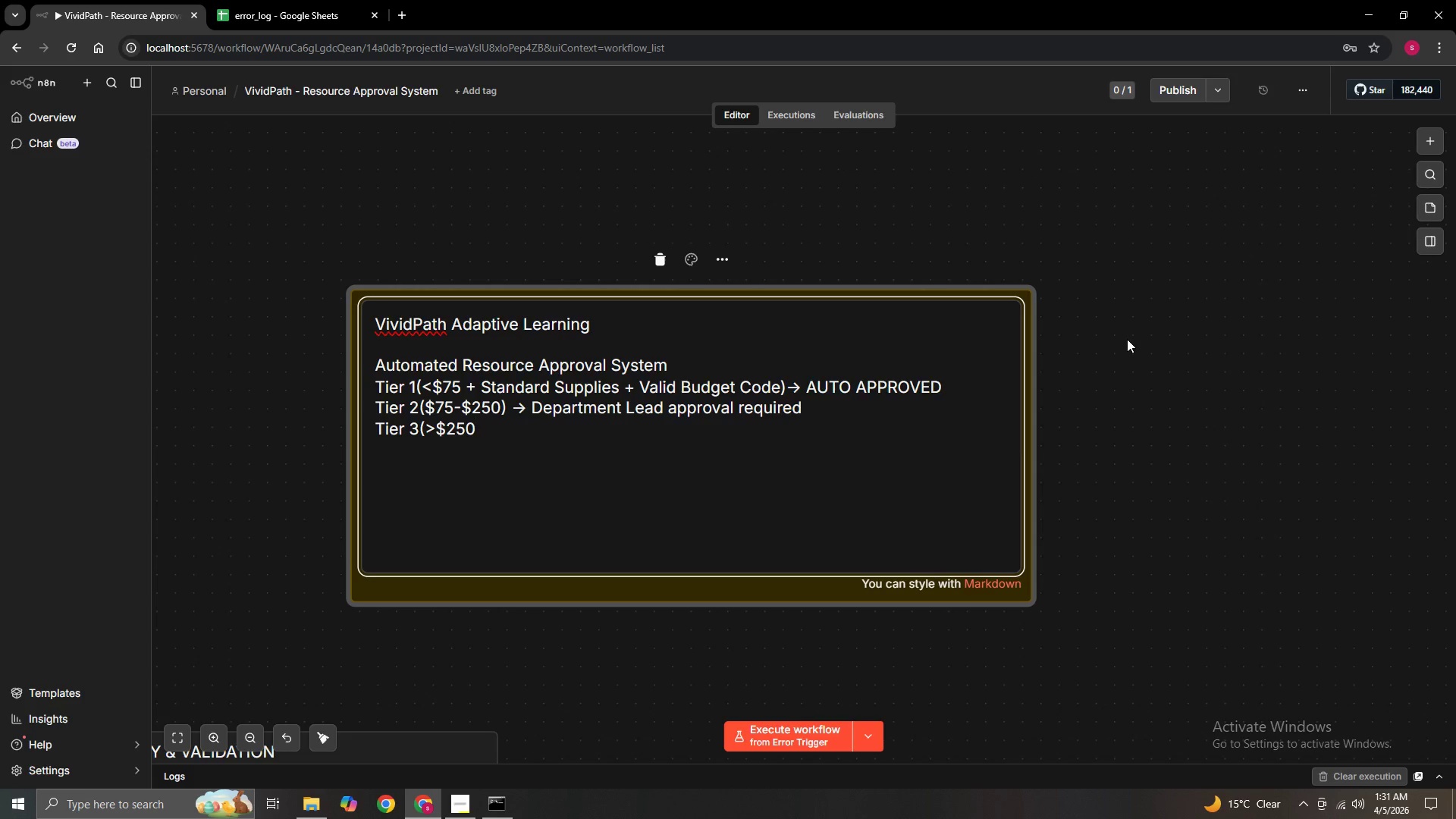 
wait(8.27)
 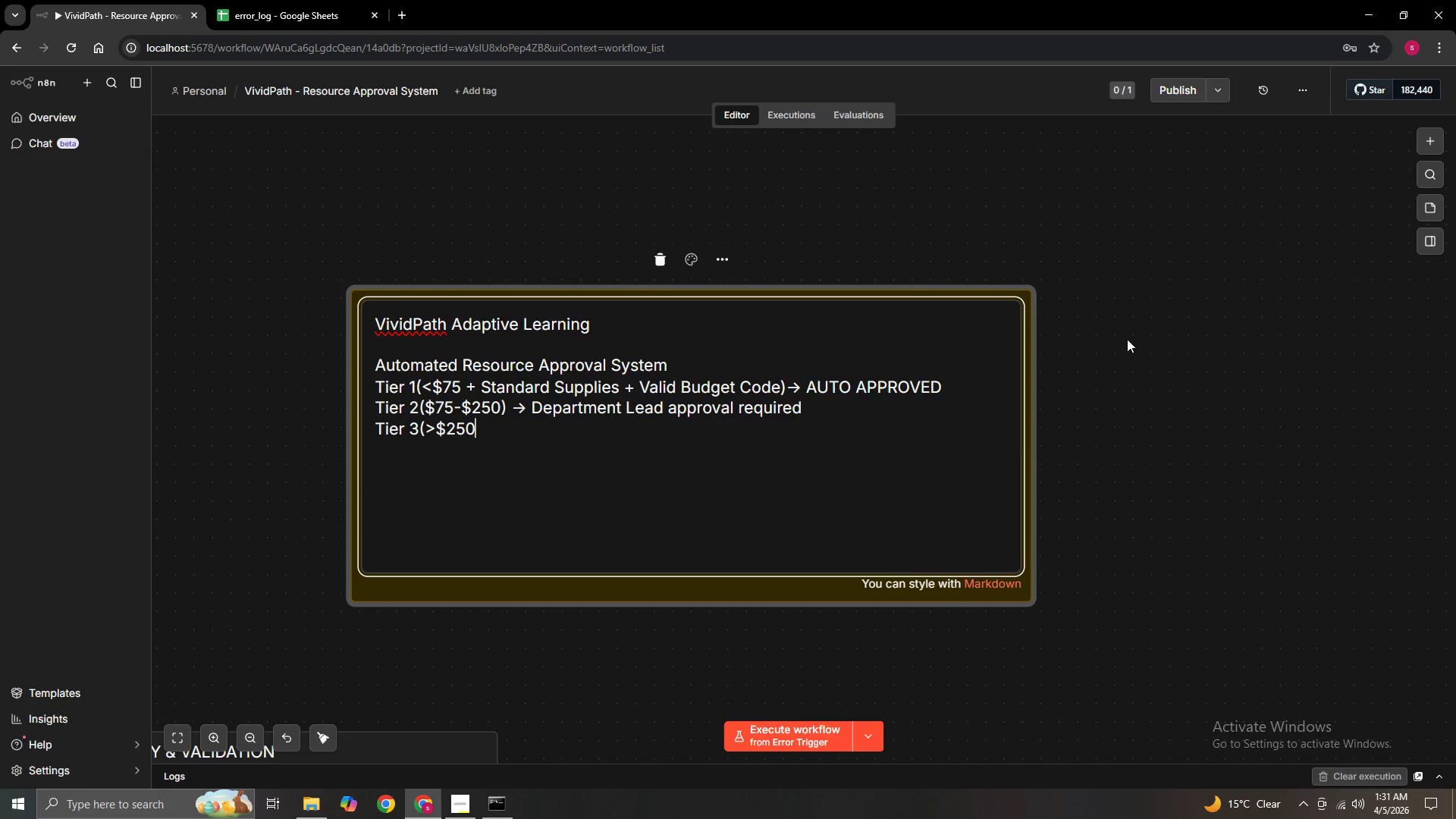 
type() -> de)
key(Backspace)
key(Backspace)
type(Department Lead + f)
key(Backspace)
type(Finance Manager A)
key(Backspace)
type(approval)
 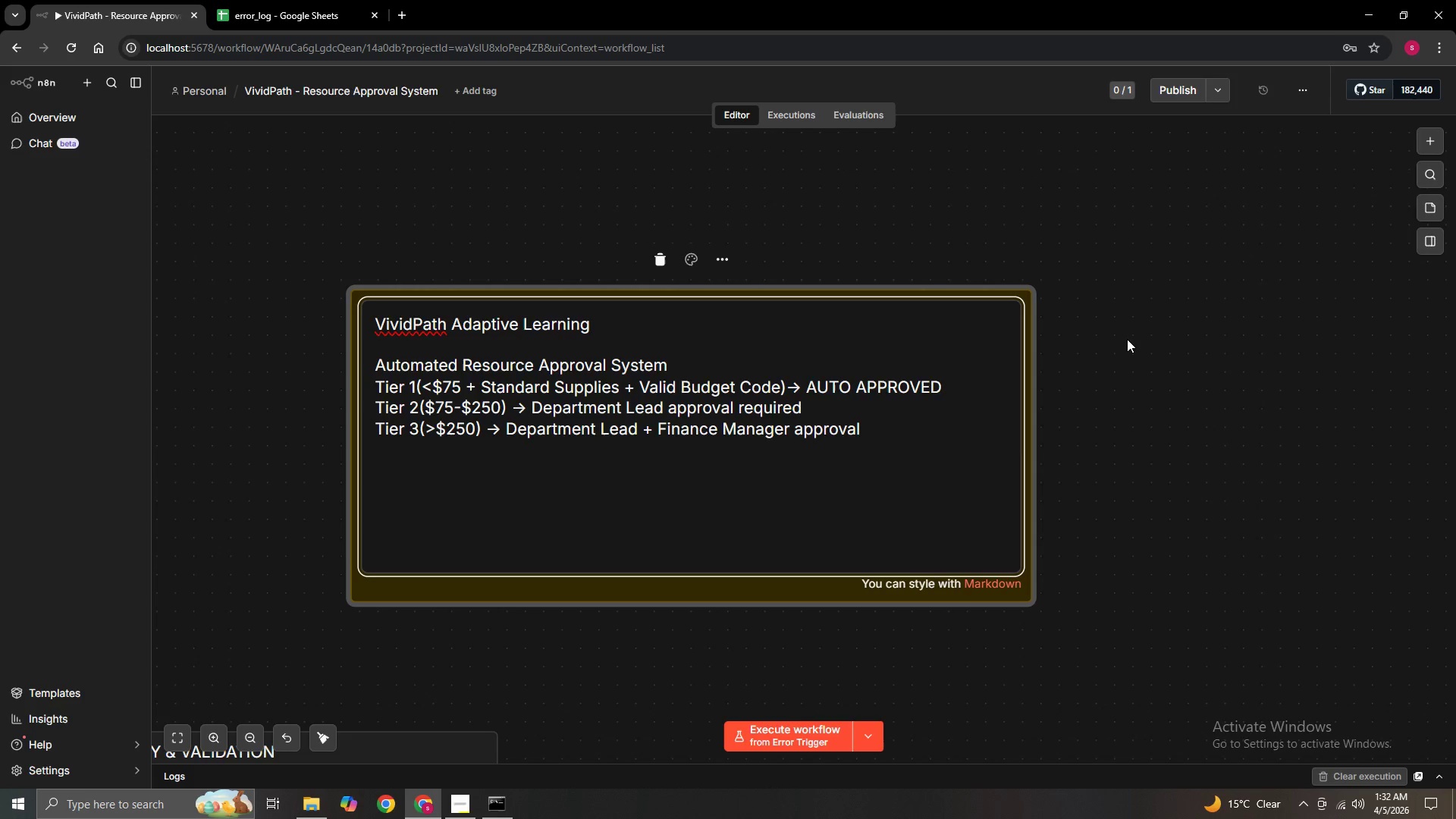 
key(Enter)
 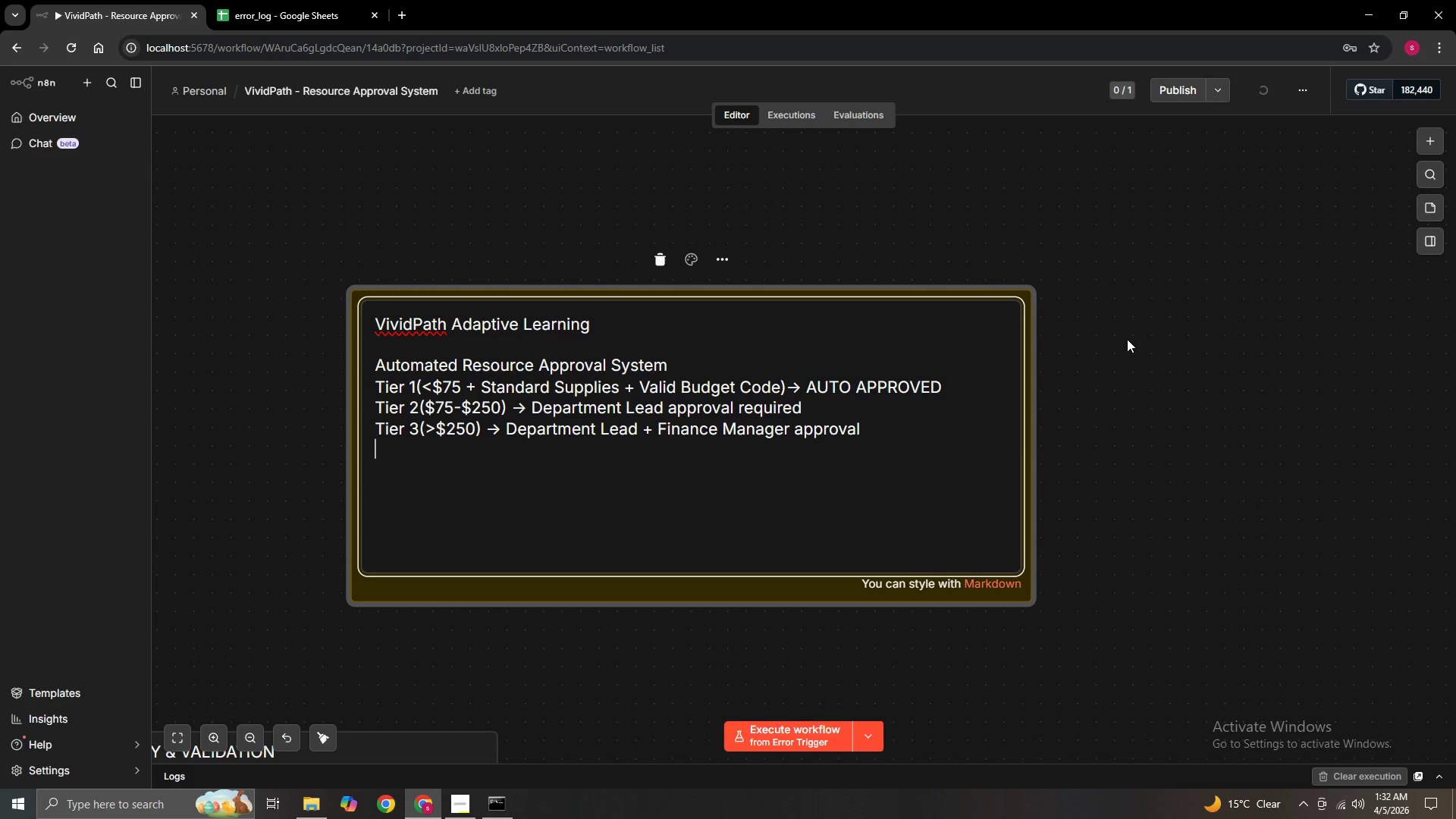 
key(Enter)
 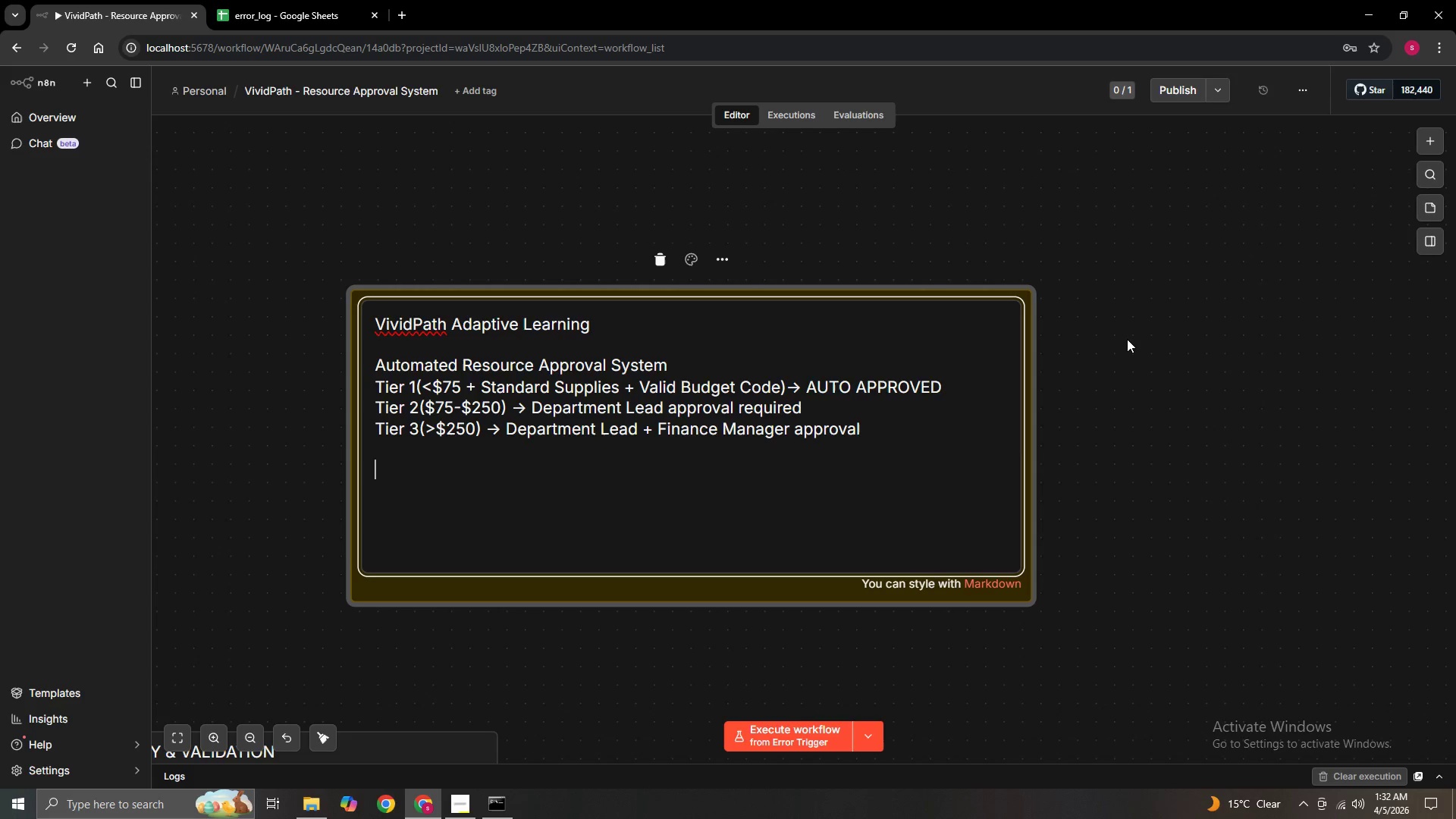 
type(Time)
 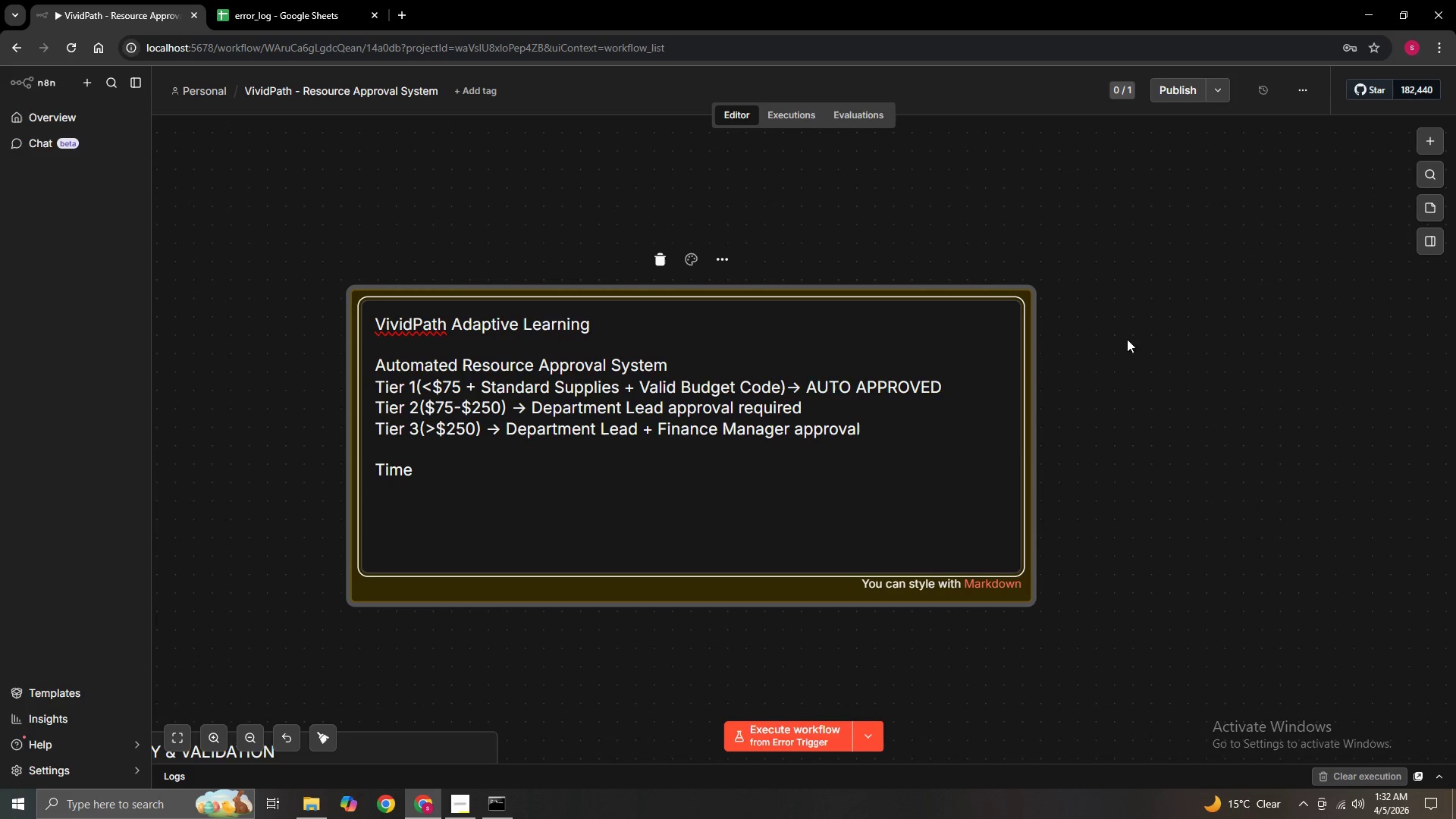 
type(out: 48 hours _)
key(Backspace)
type(-> E)
key(Backspace)
type(escalate to Genral Manager approval)
 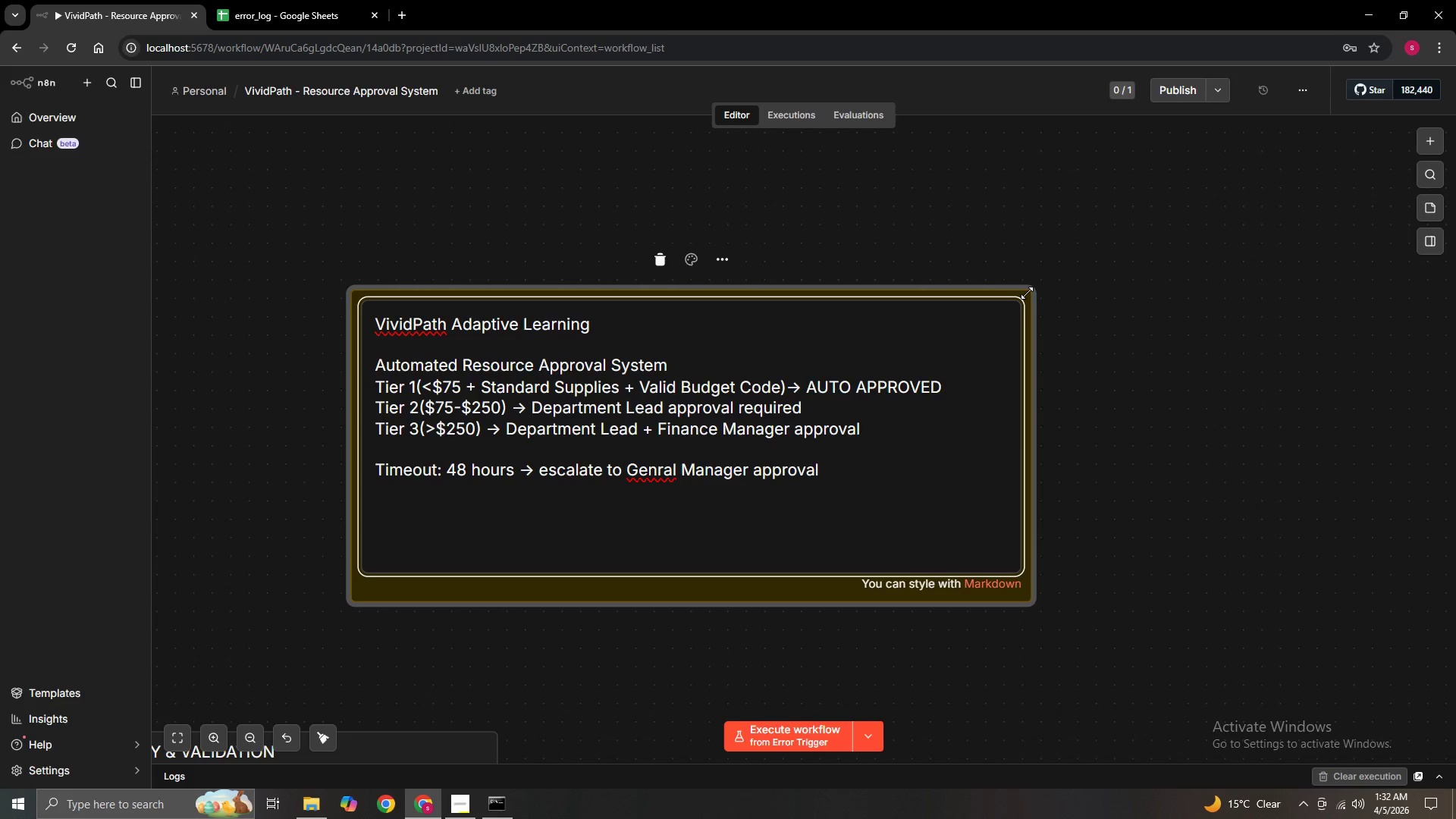 
hold_key(key=ArrowLeft, duration=0.88)
 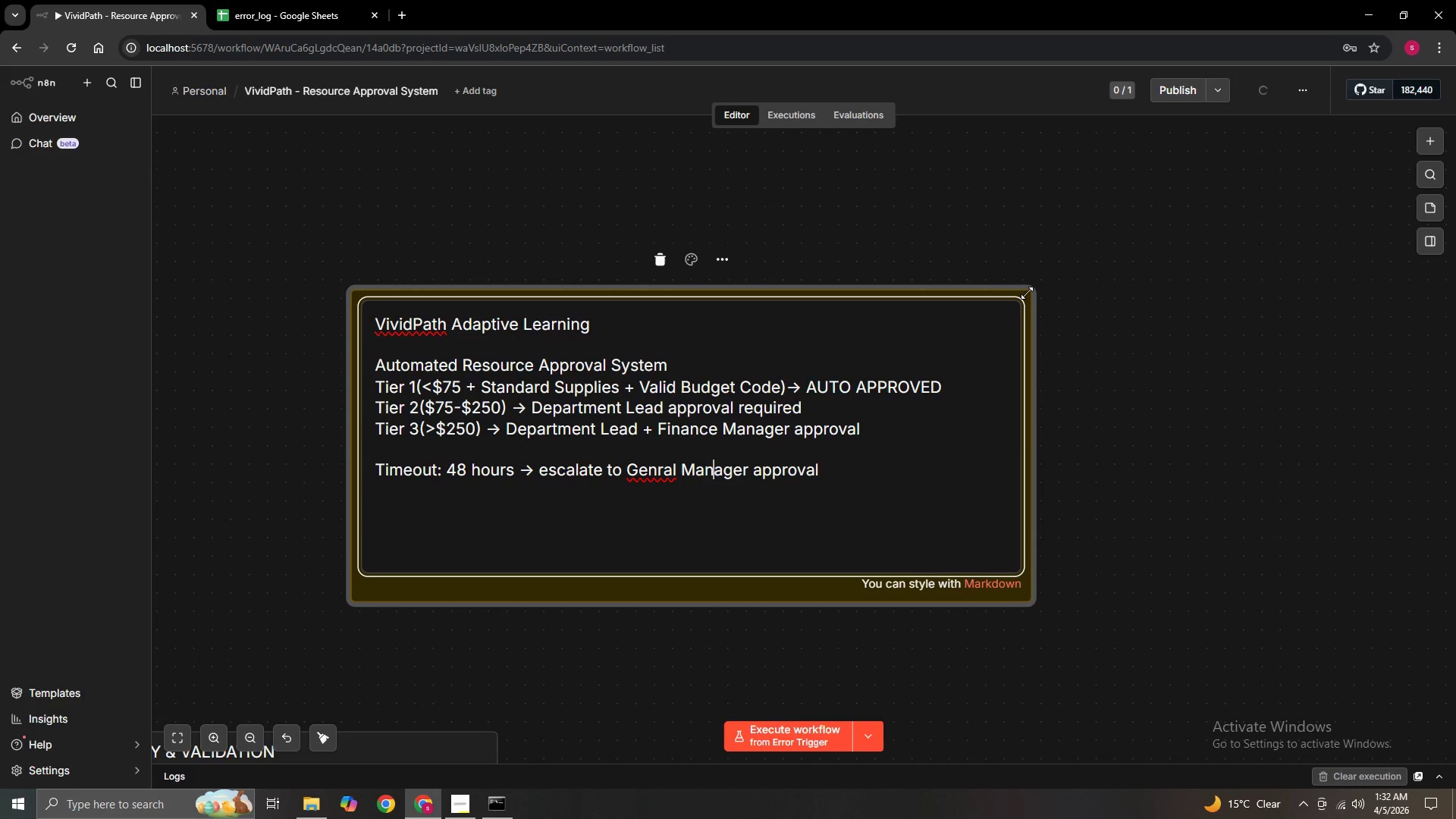 
key(ArrowLeft)
 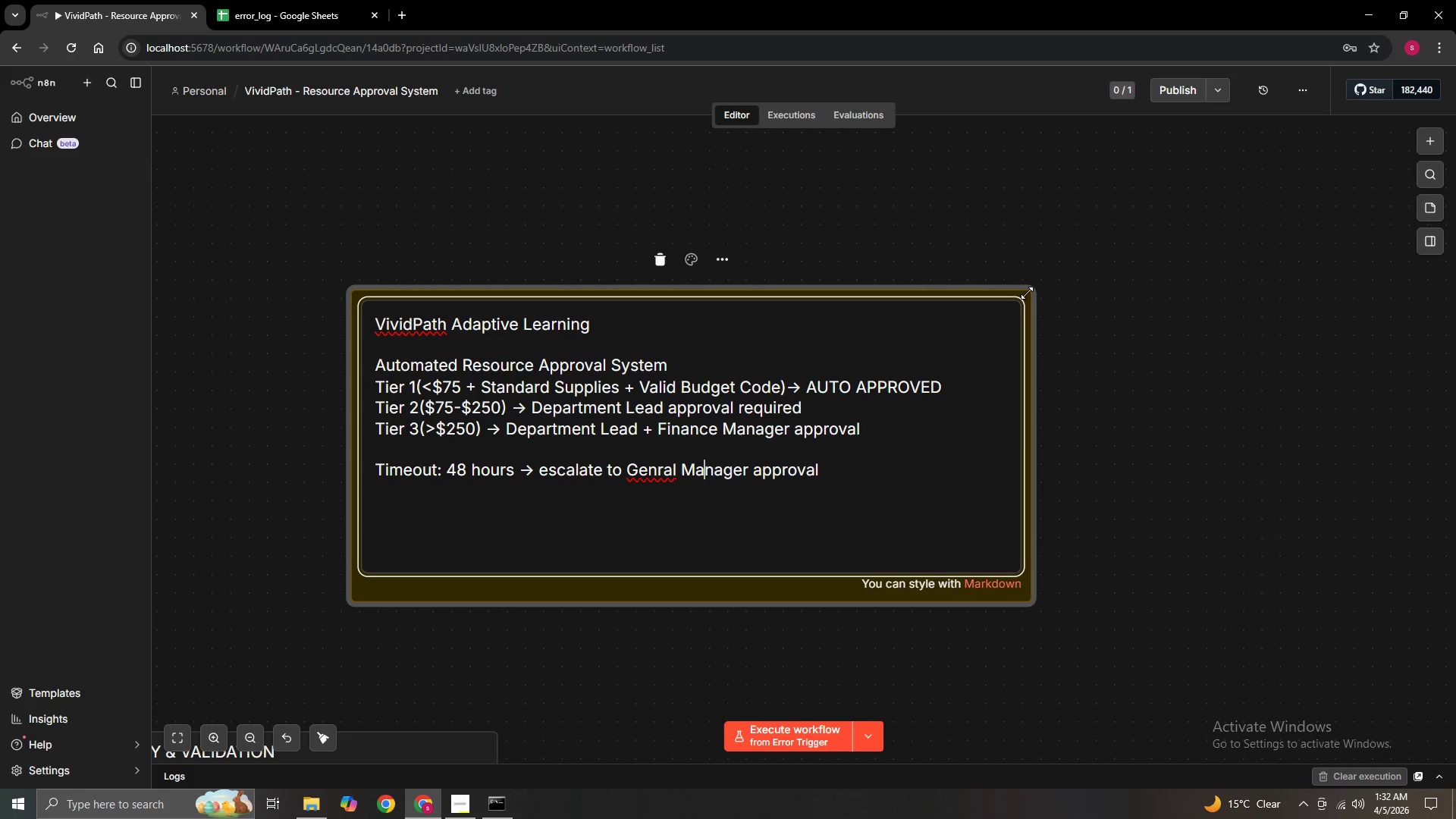 
key(ArrowLeft)
 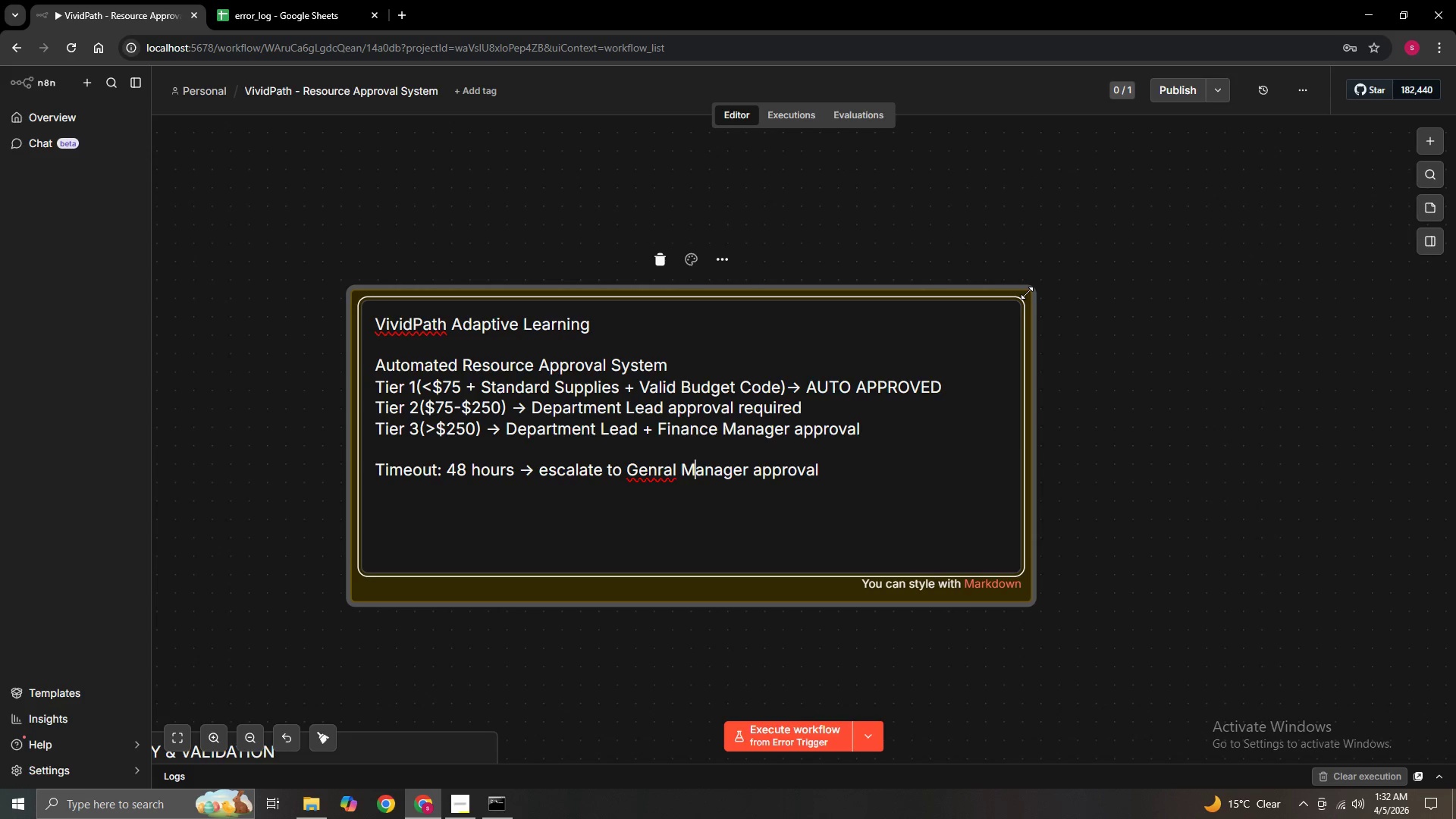 
key(ArrowLeft)
 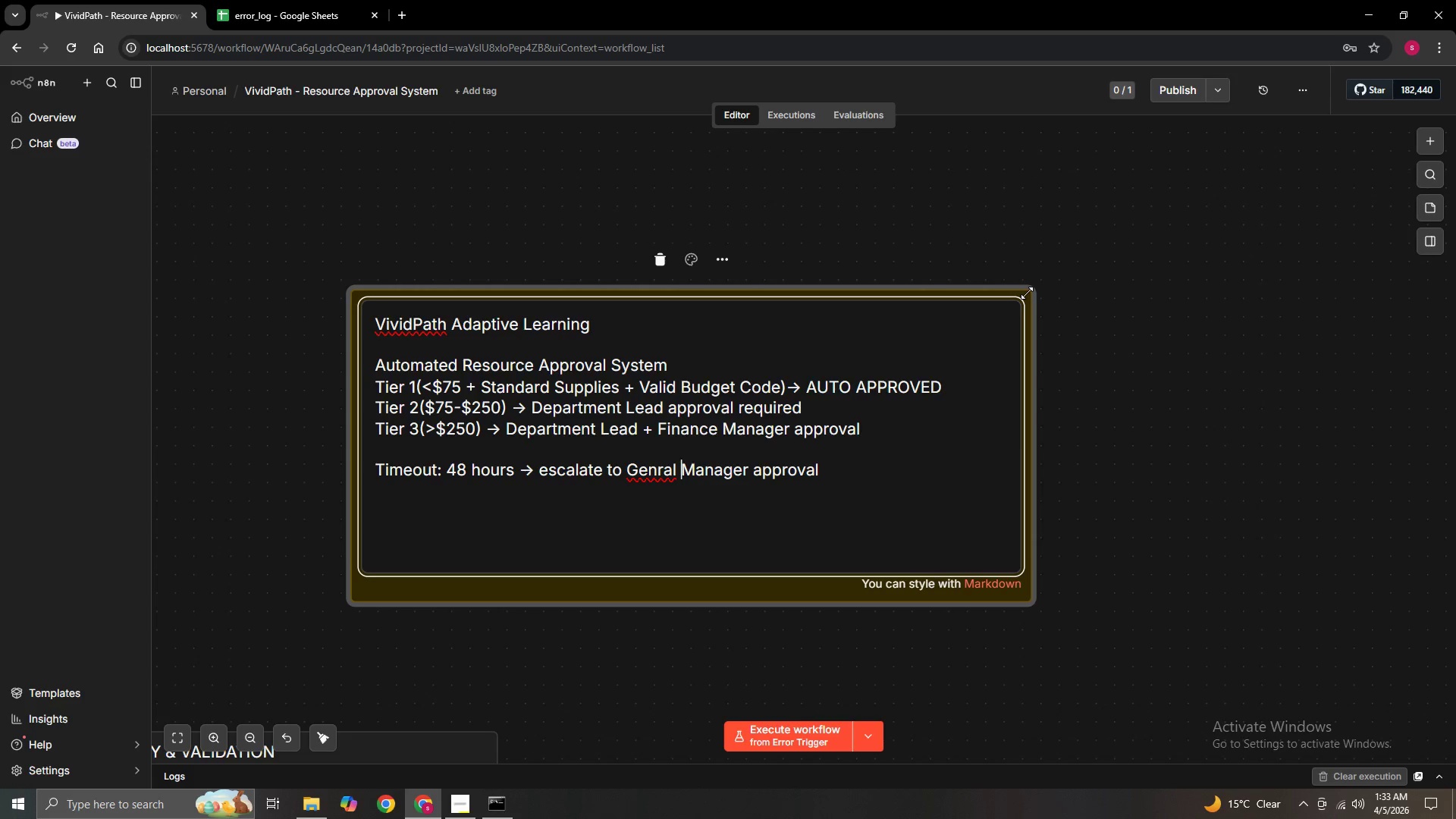 
key(ArrowLeft)
 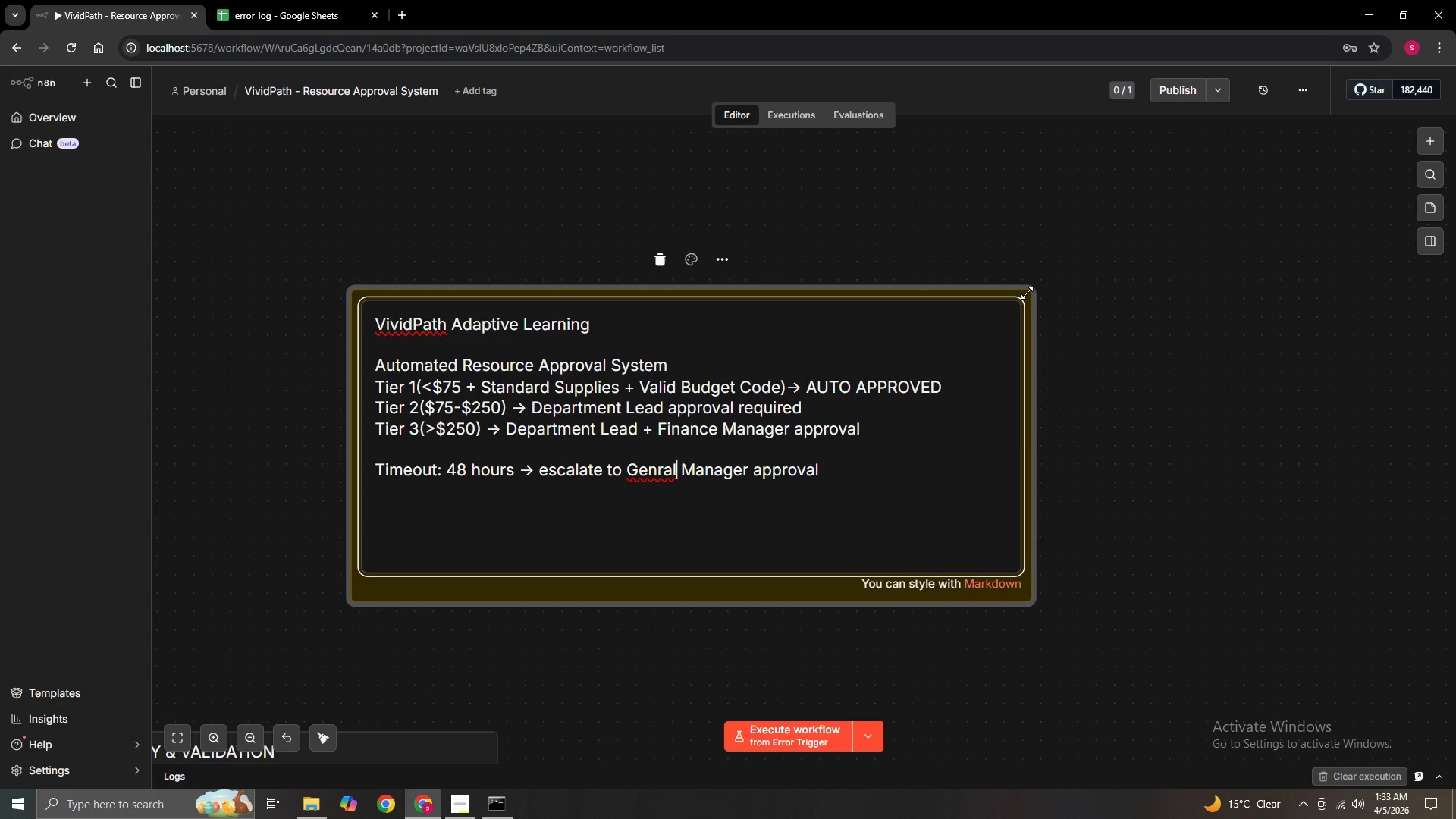 
key(Backspace)
key(Backspace)
key(Backspace)
key(Backspace)
key(Backspace)
type(eneral)
 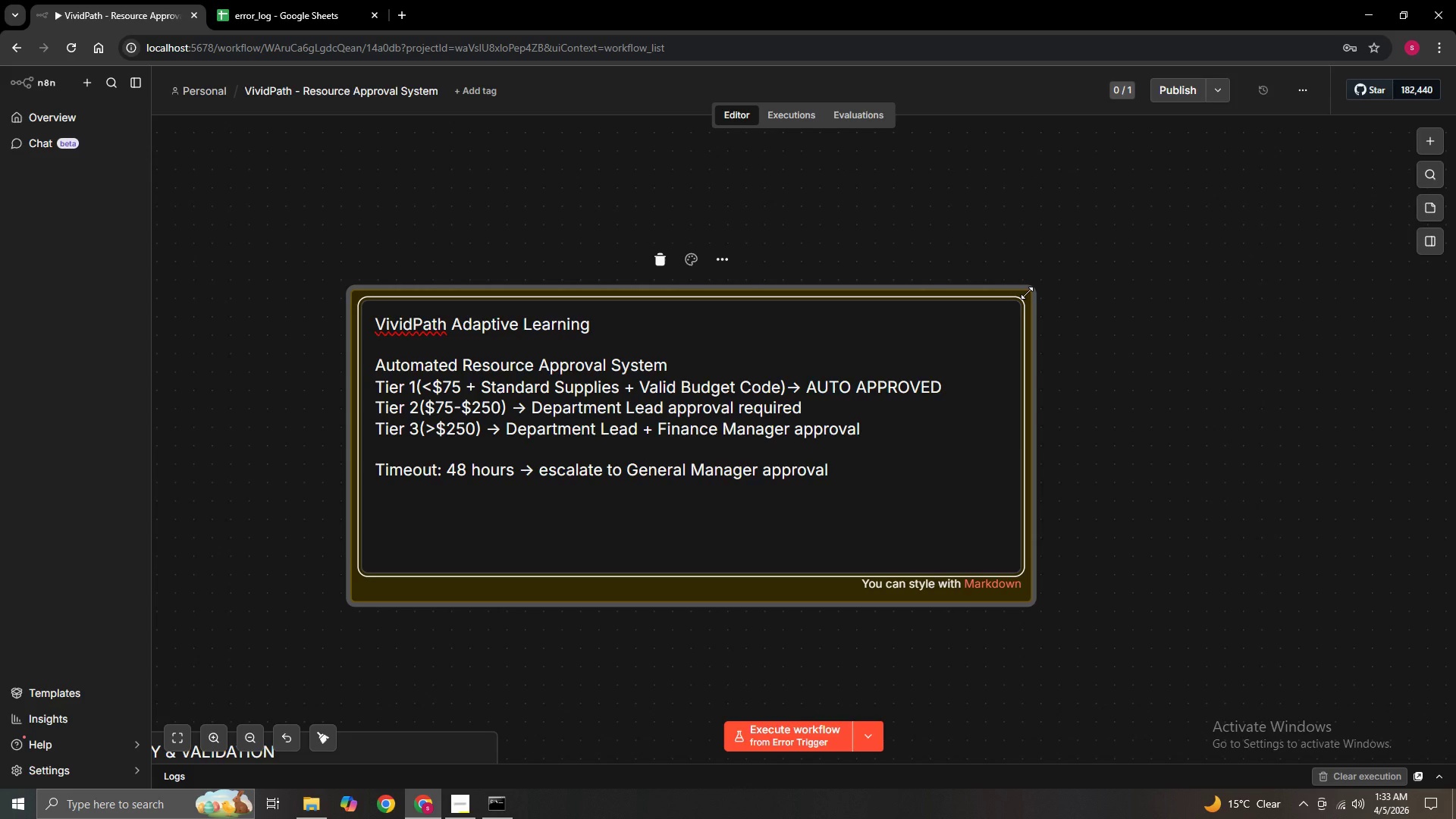 
hold_key(key=ArrowRight, duration=0.83)
 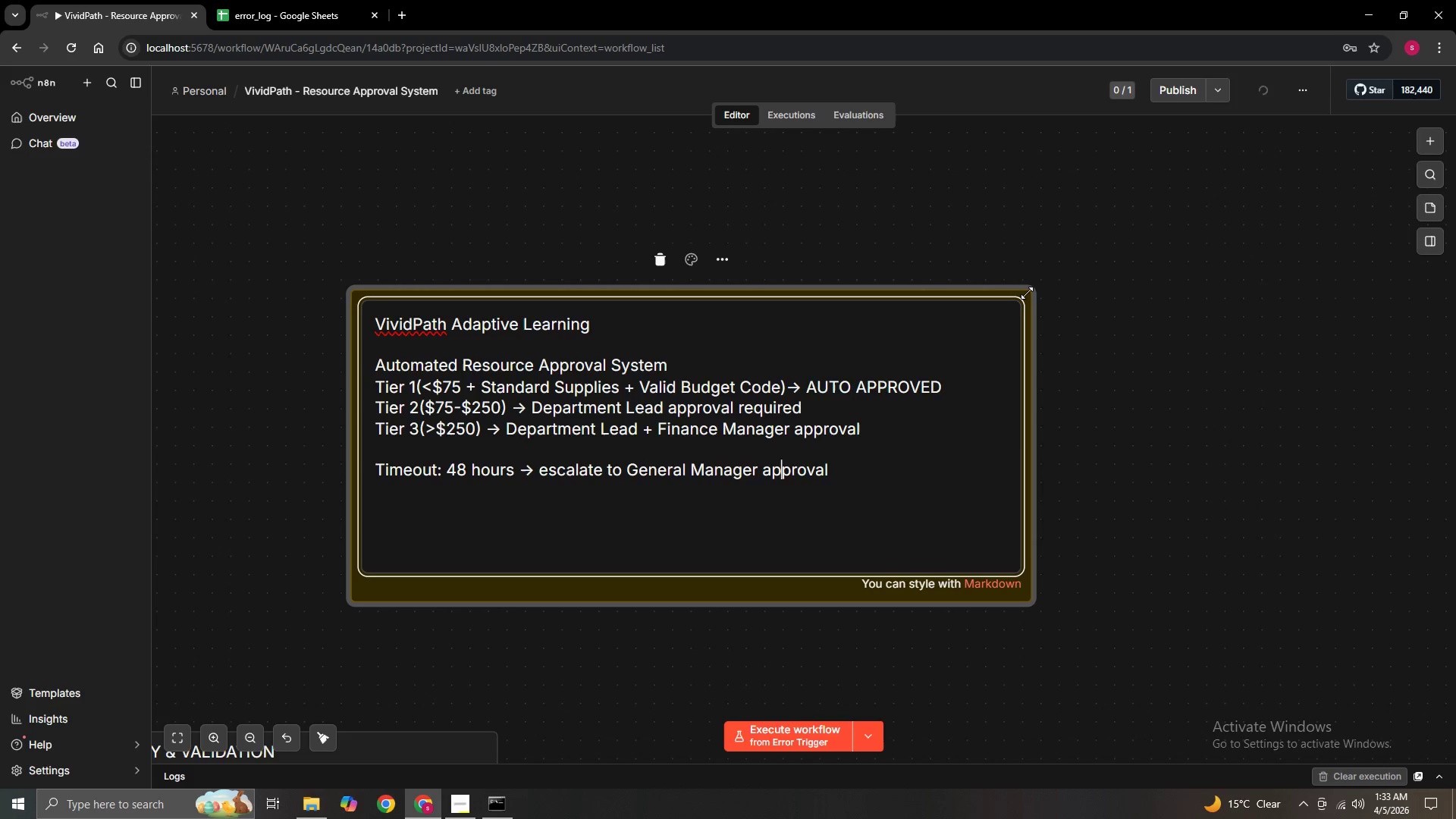 
key(ArrowRight)
 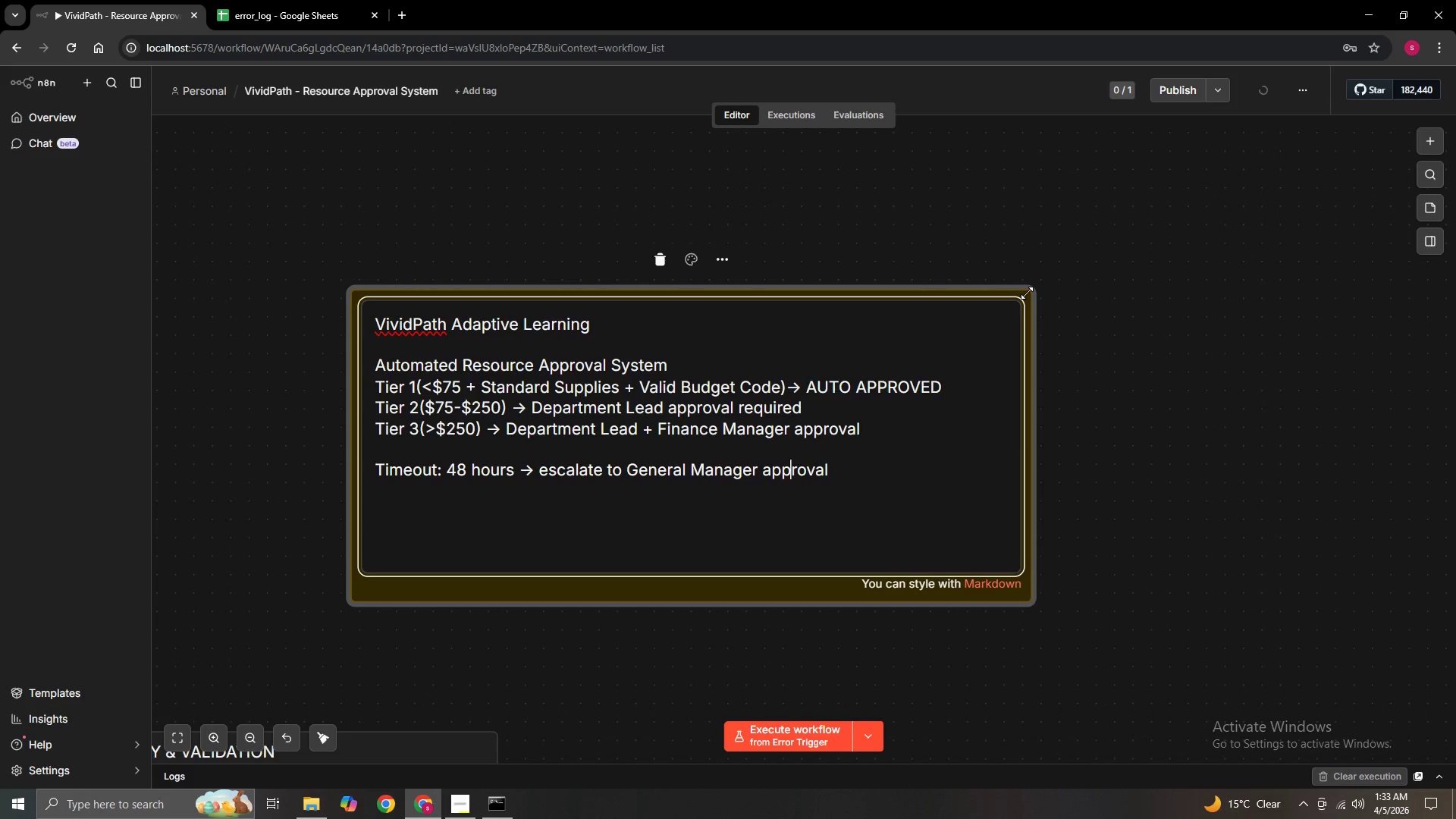 
hold_key(key=ArrowRight, duration=0.64)
 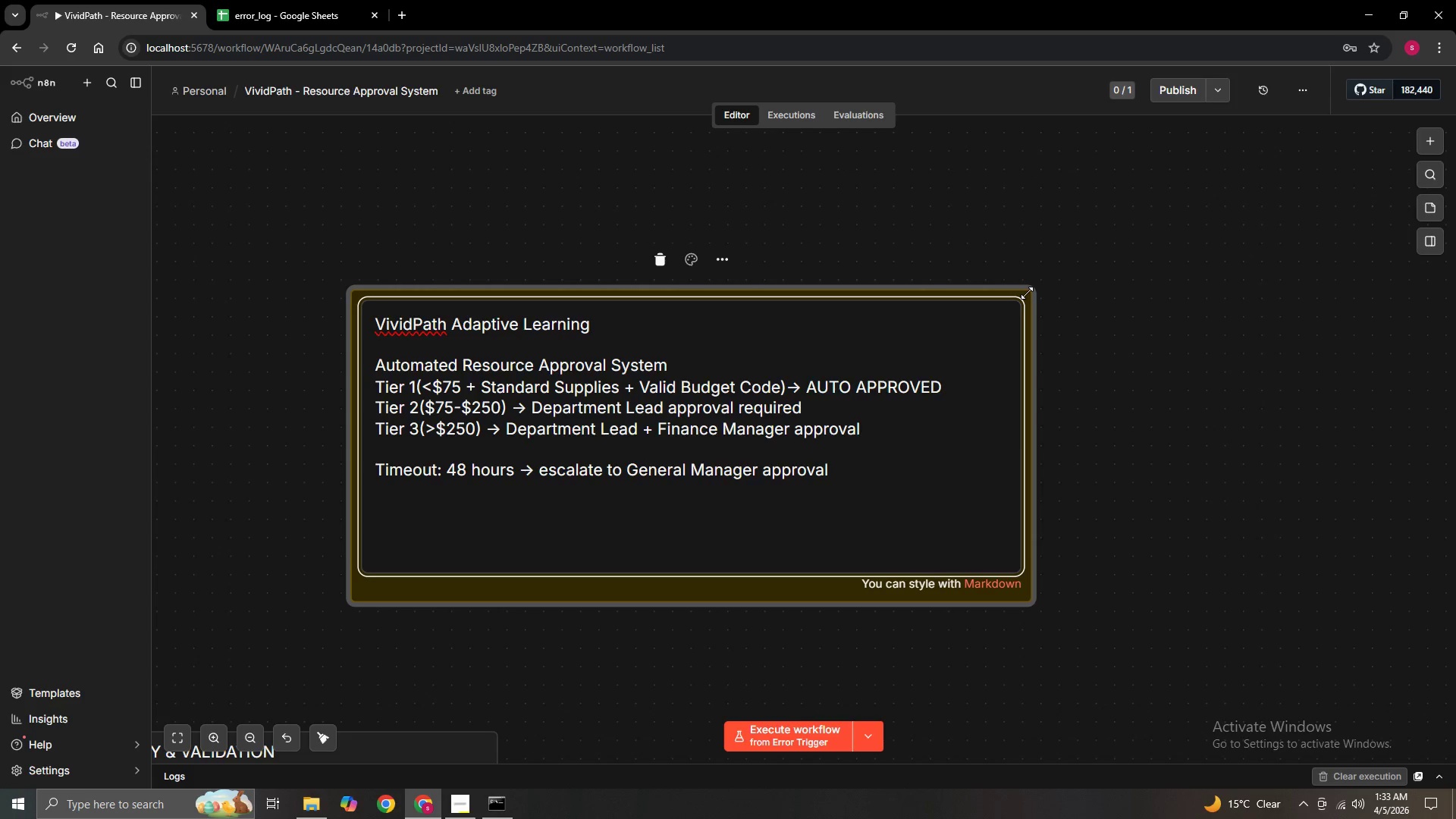 
wait(10.14)
 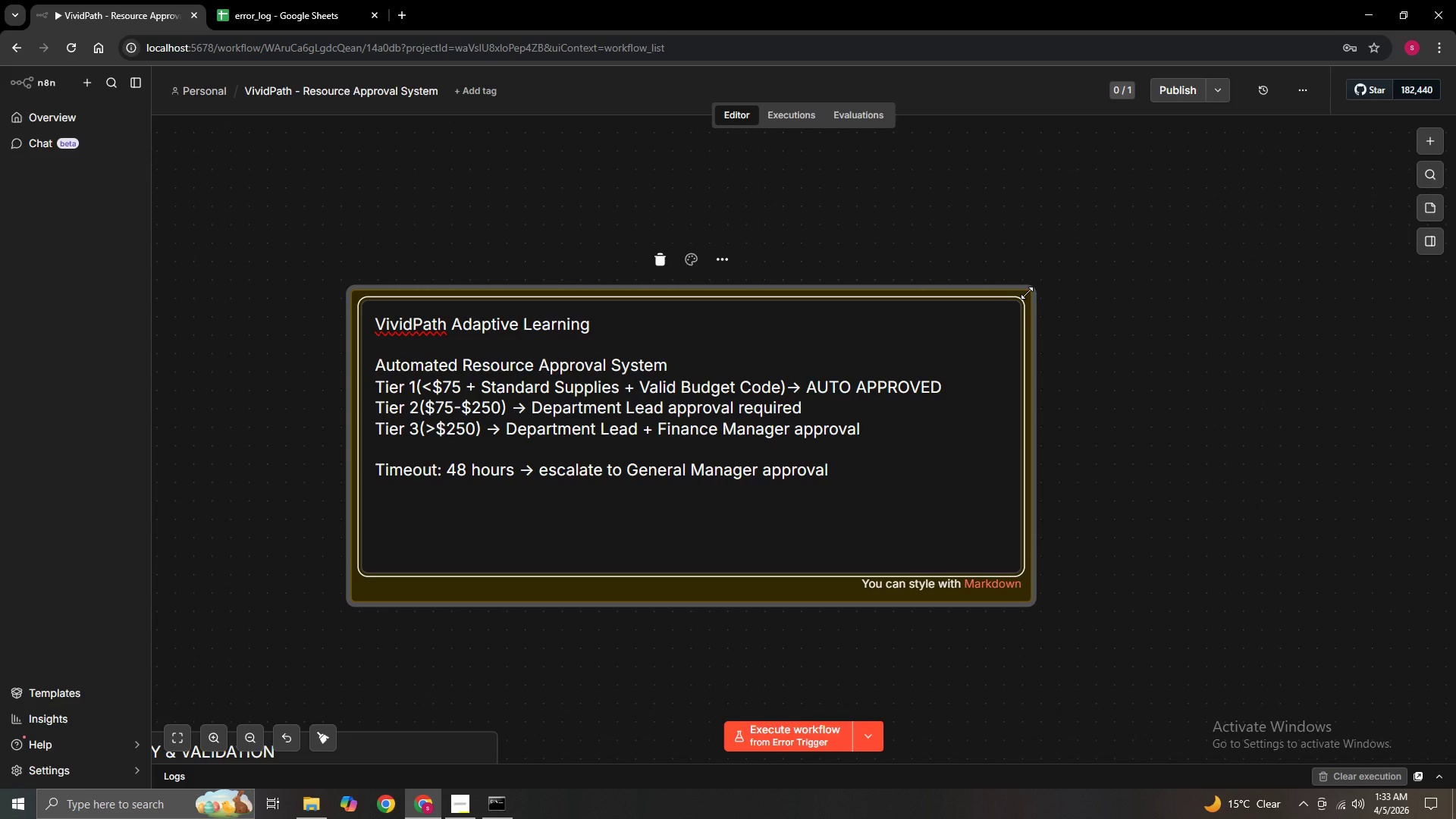 
key(Backspace)
 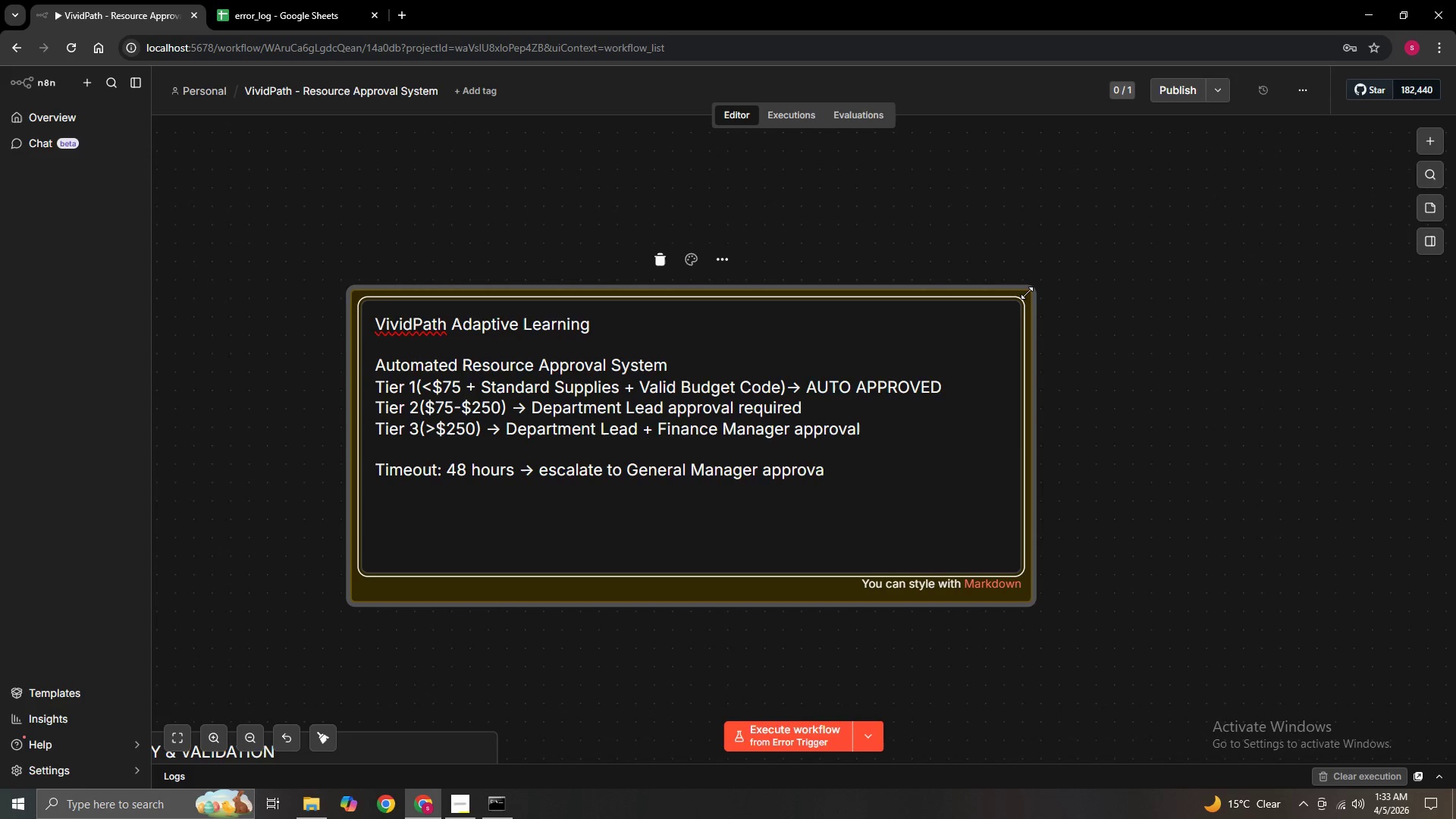 
key(Backspace)
 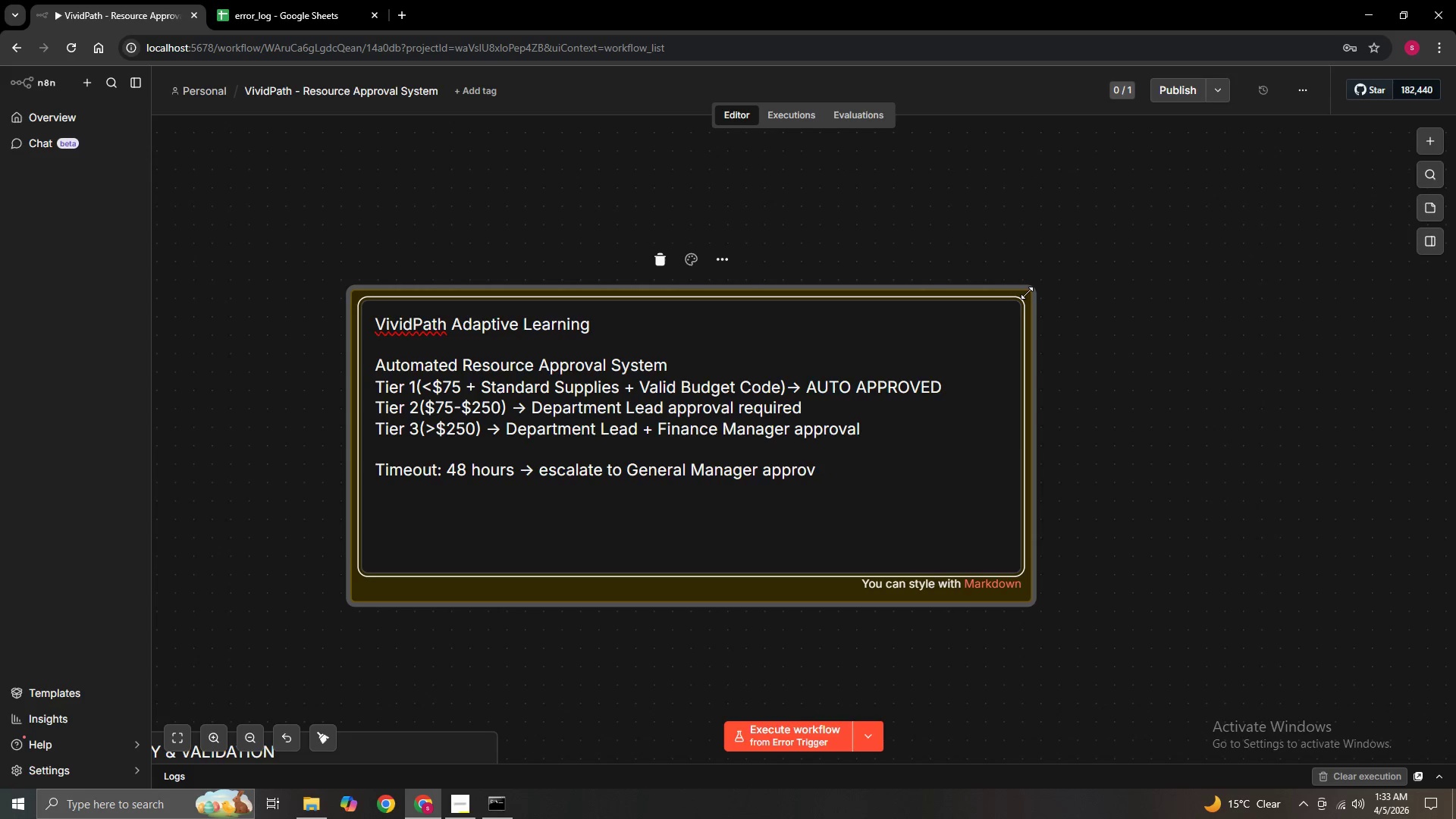 
key(Backspace)
 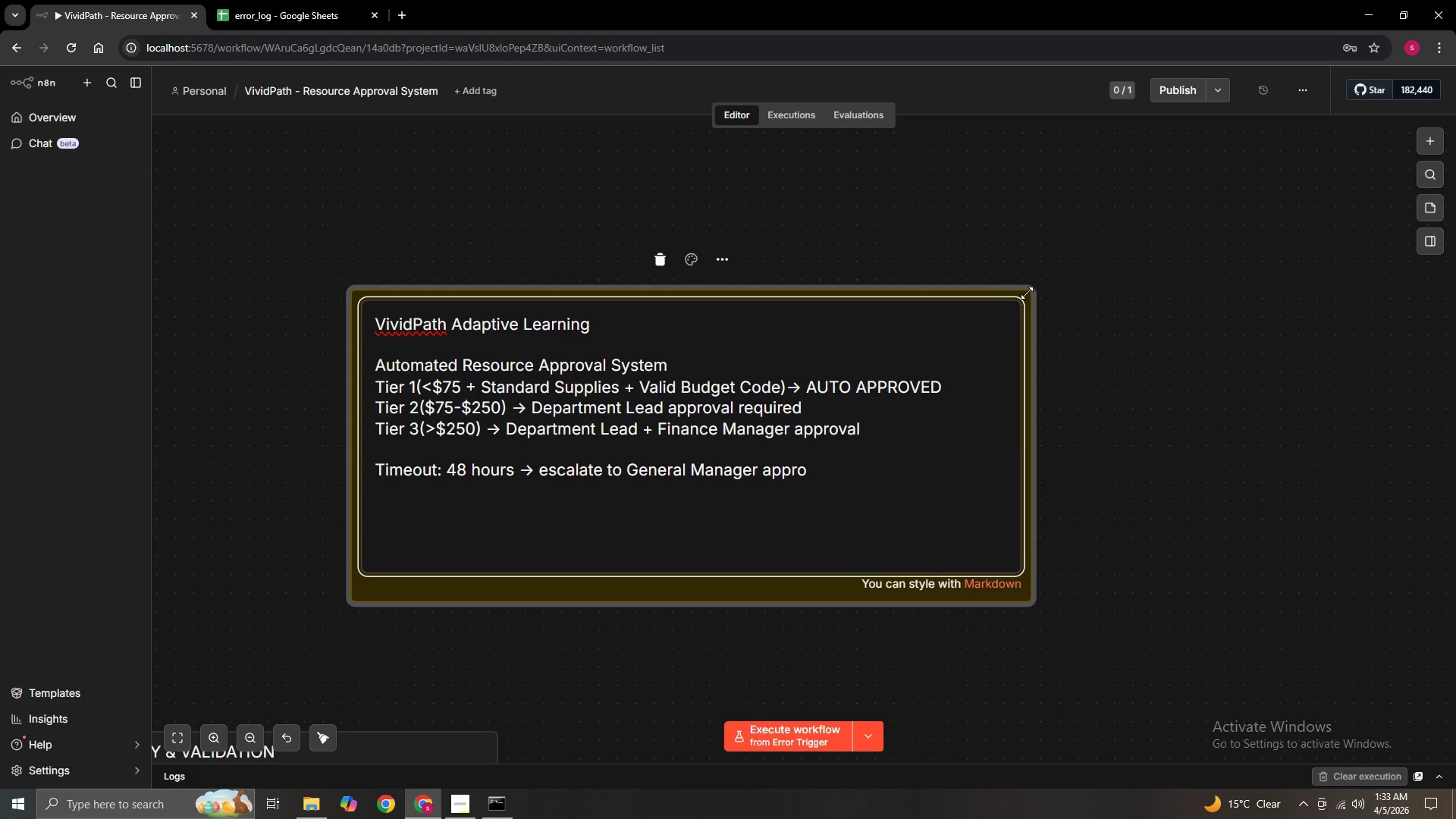 
key(Backspace)
 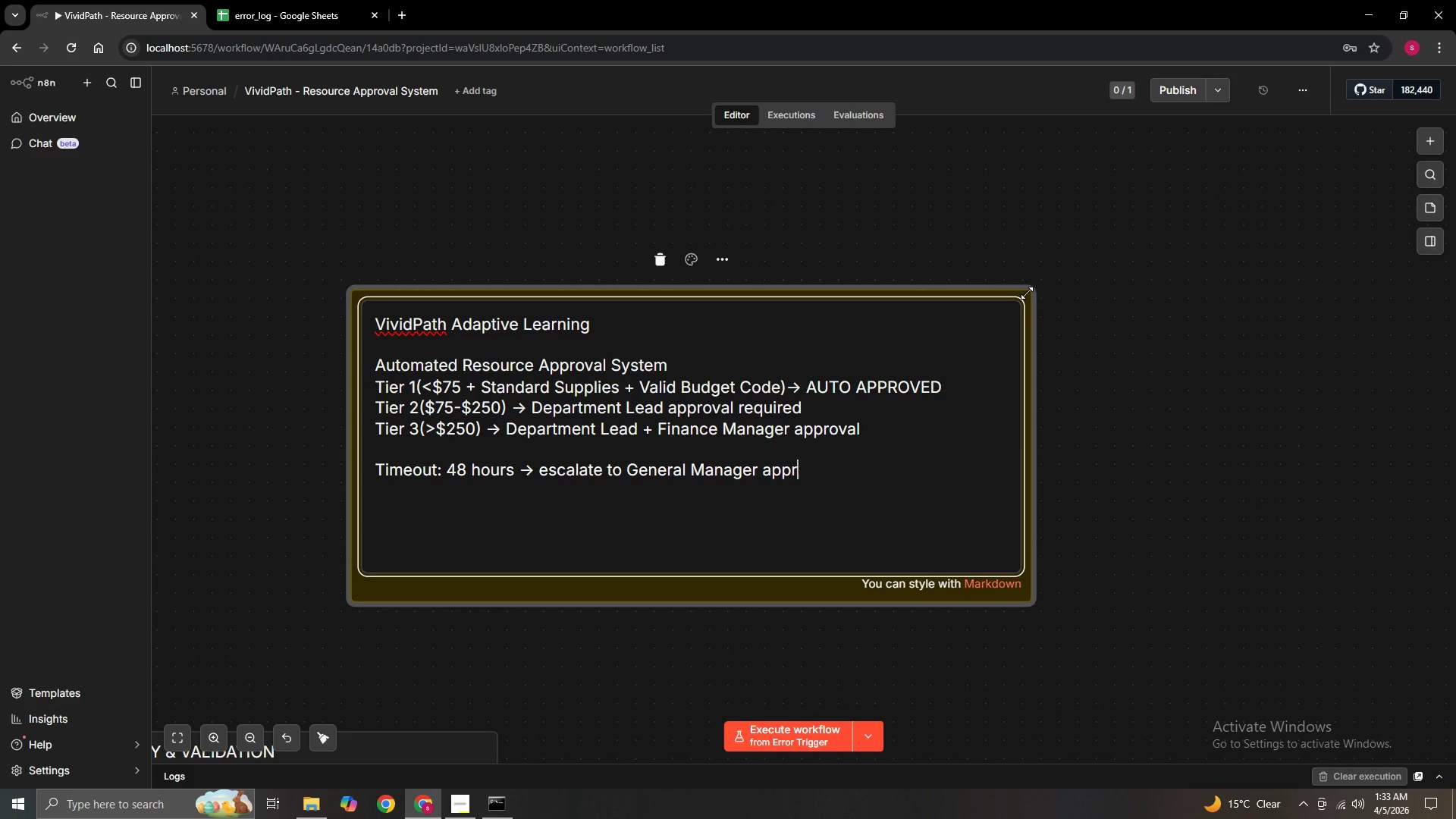 
key(Backspace)
 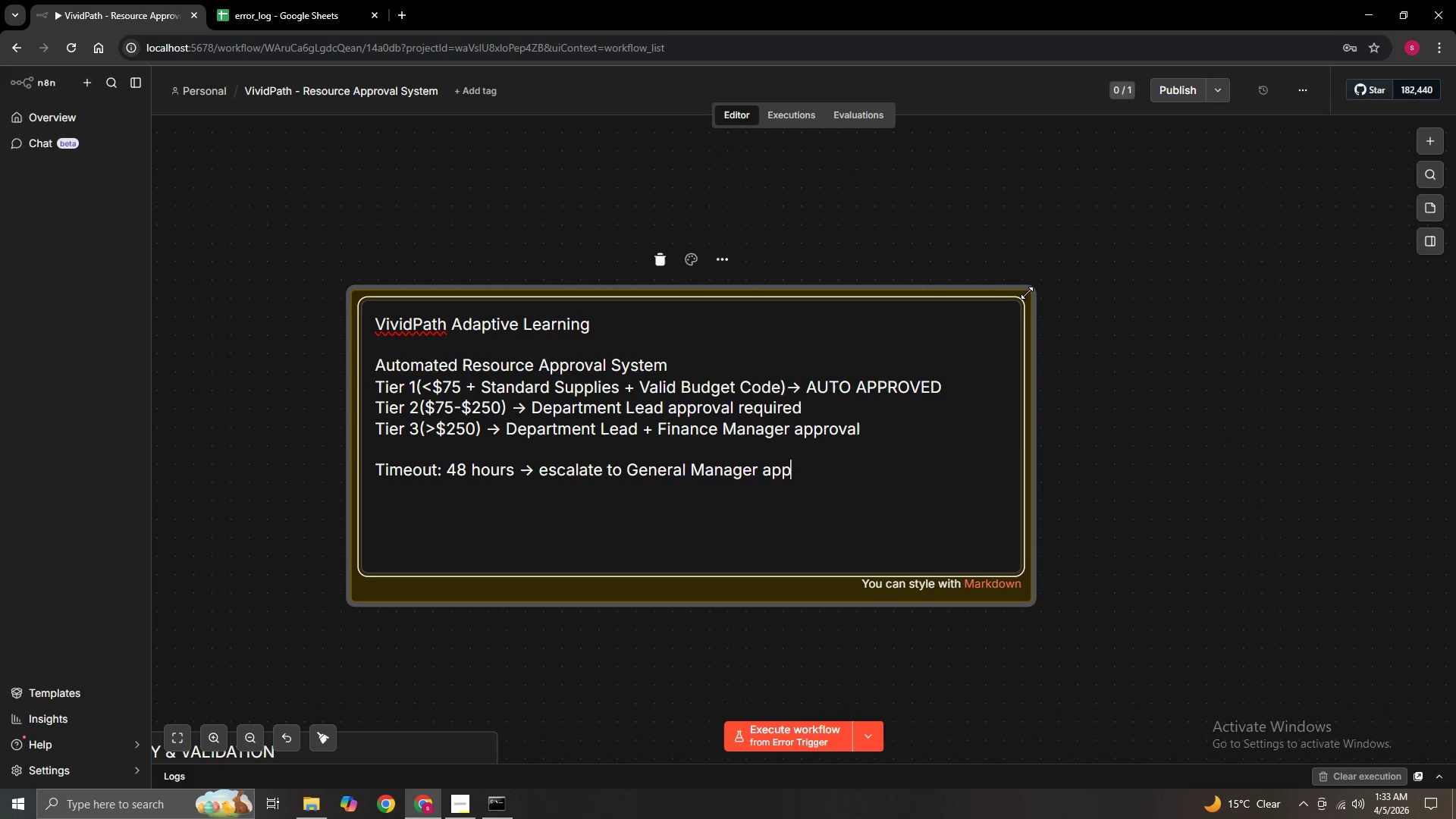 
key(Backspace)
 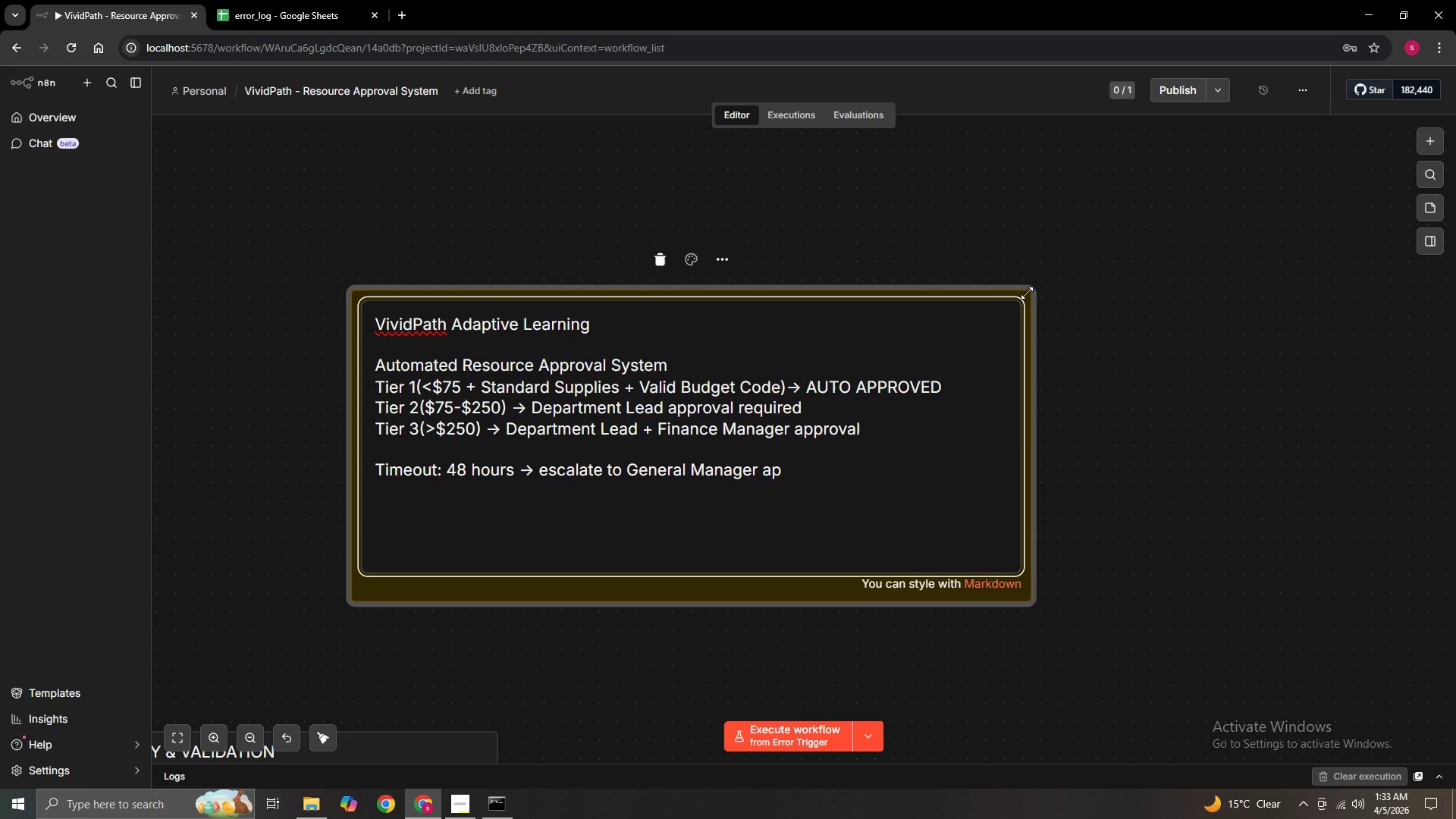 
key(Backspace)
 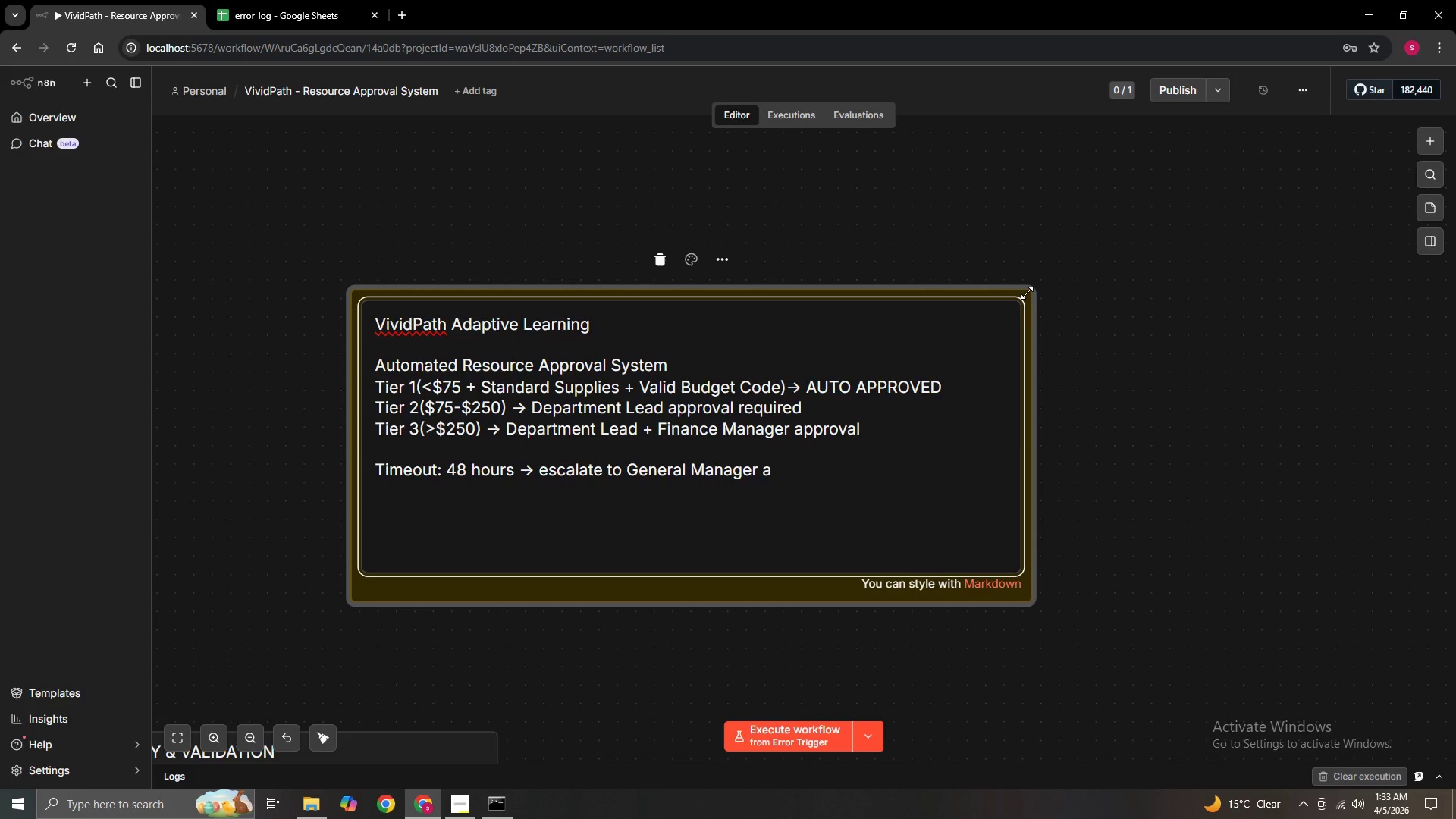 
key(Backspace)
 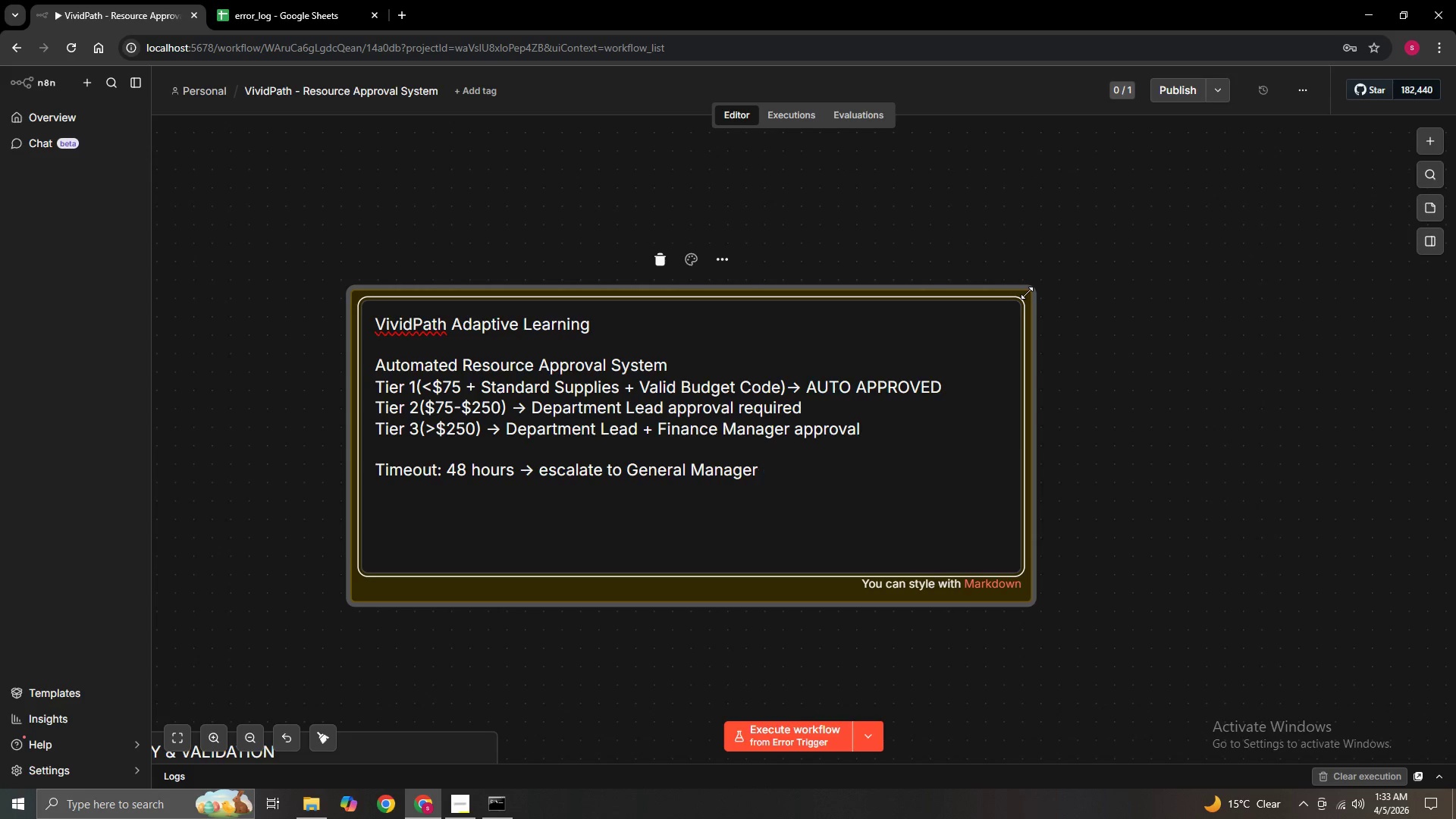 
key(Backspace)
 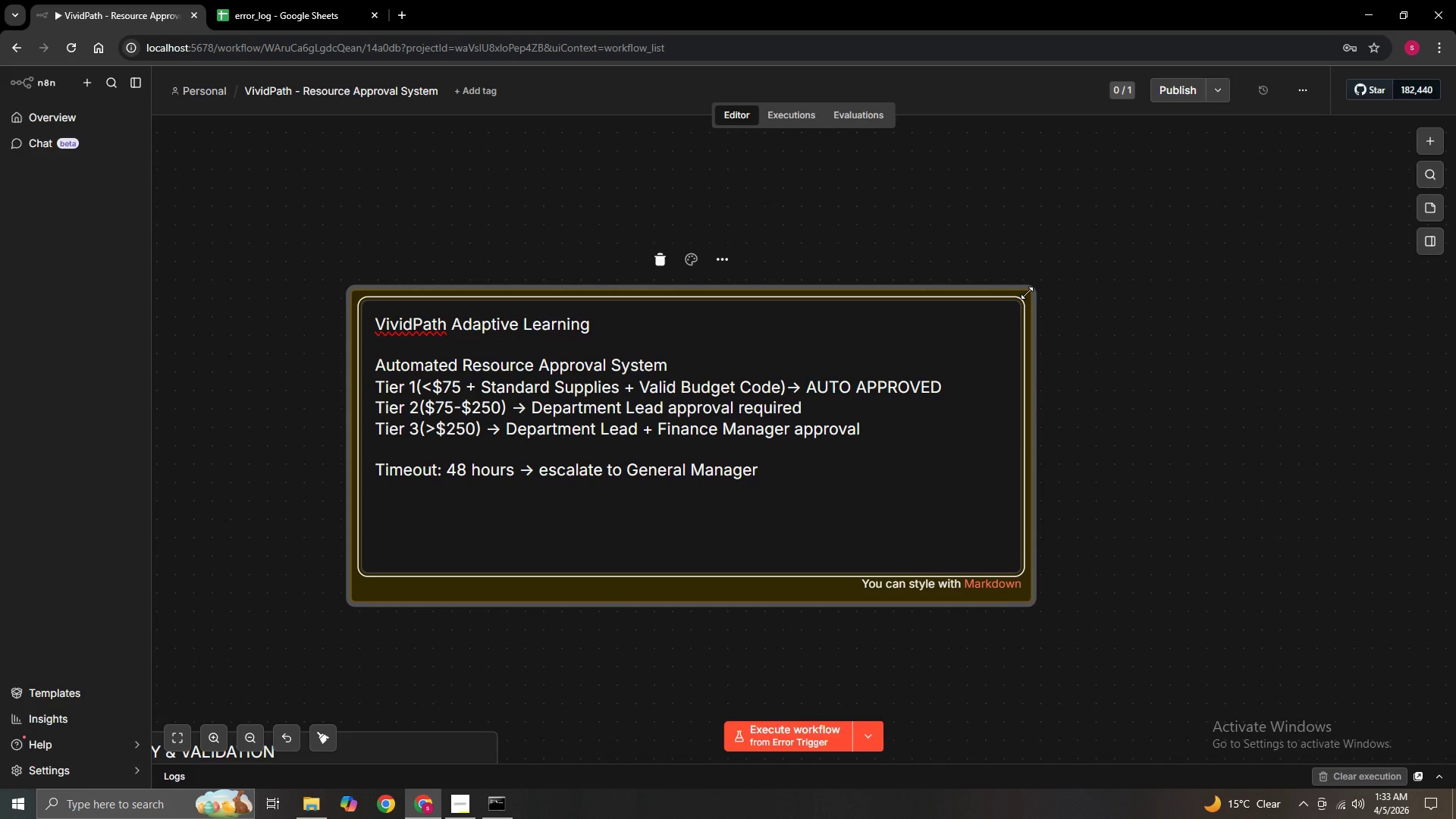 
key(Enter)
 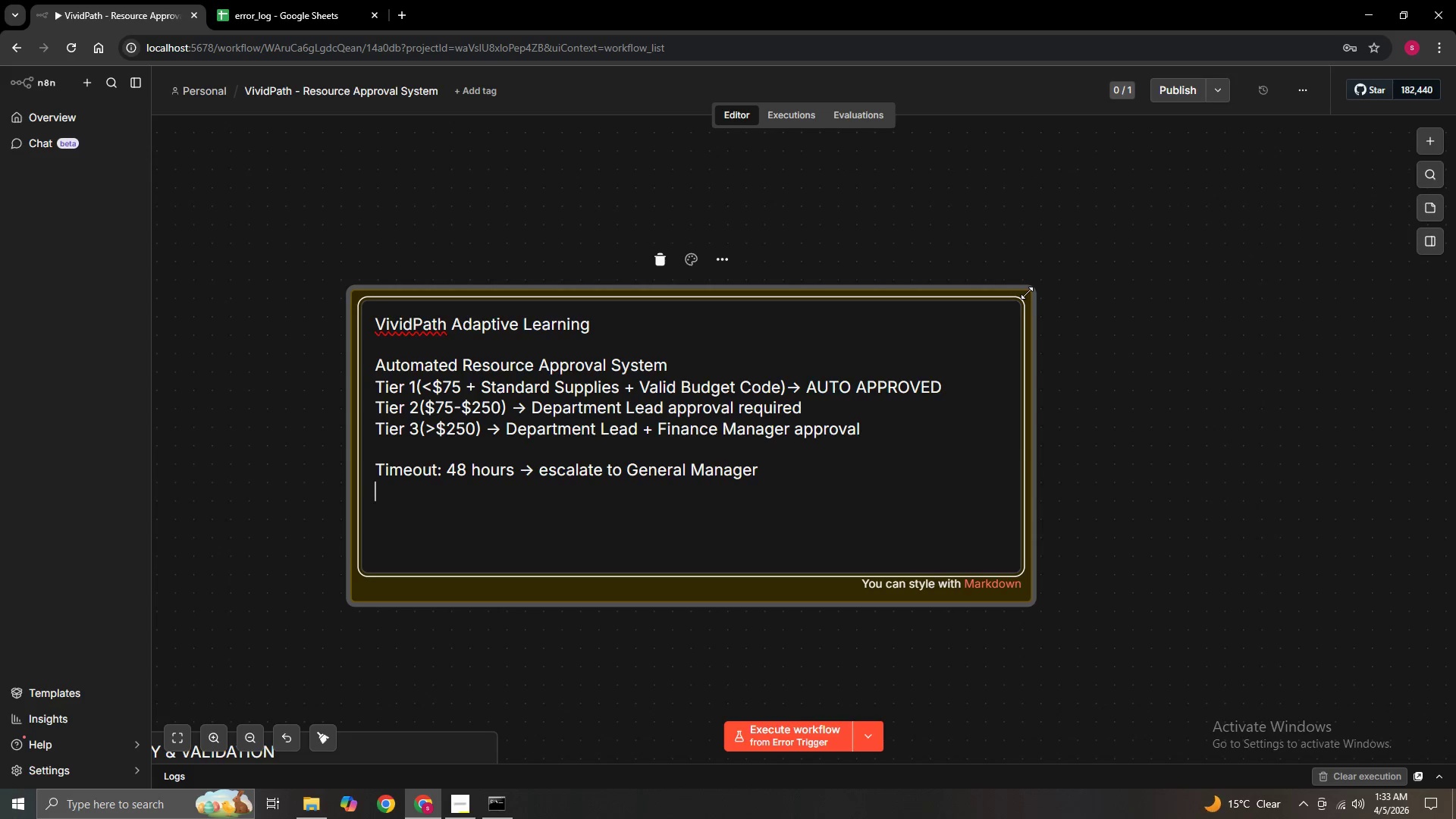 
type(On Decline: Email Tutor to revise and resubmit)
 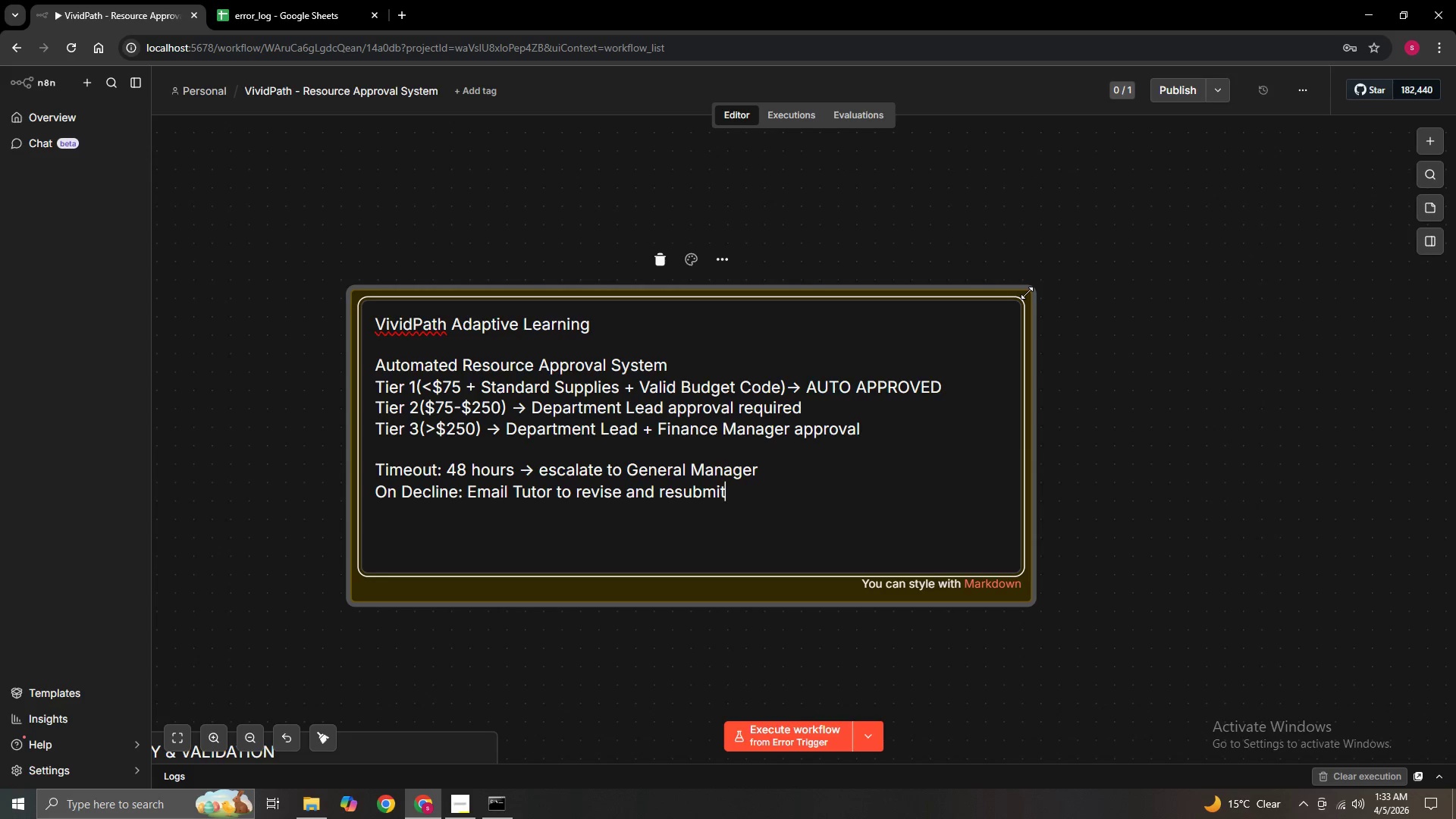 
left_click([1229, 492])
 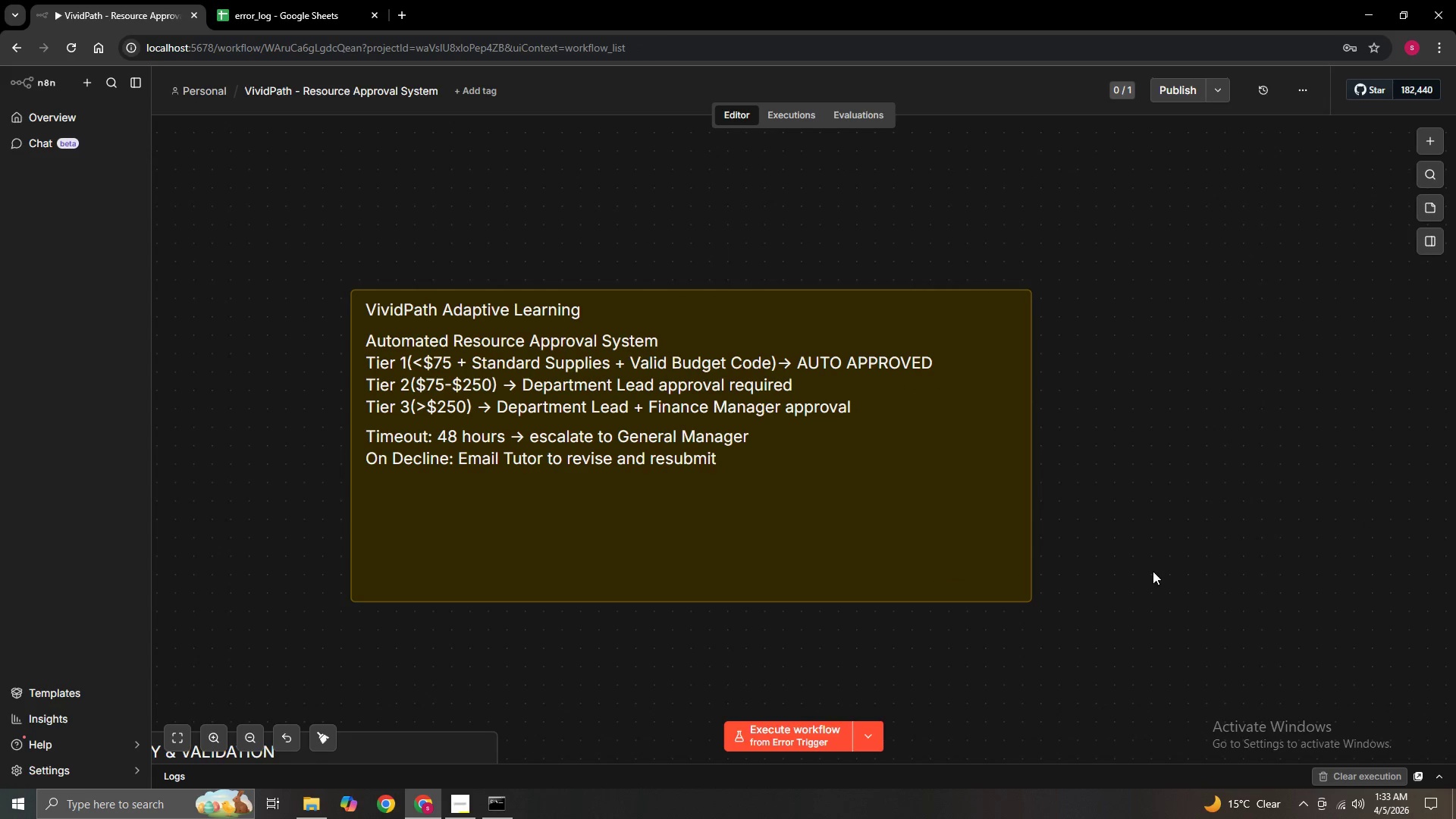 
hold_key(key=ControlLeft, duration=0.62)
scroll: coordinate [1153, 571], scroll_direction: down, amount: 3.0
 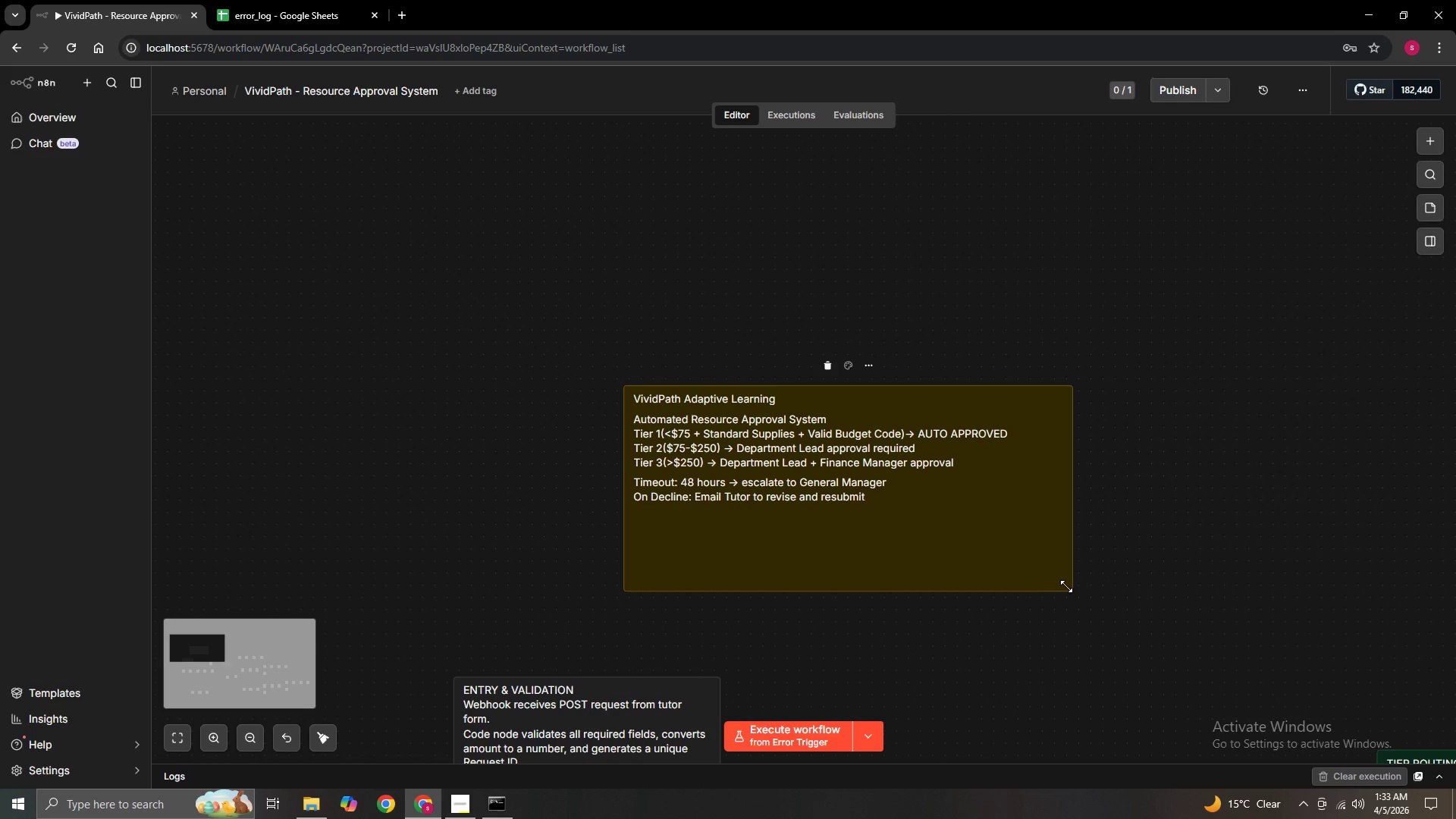 
left_click_drag(start_coordinate=[1068, 586], to_coordinate=[1037, 526])
 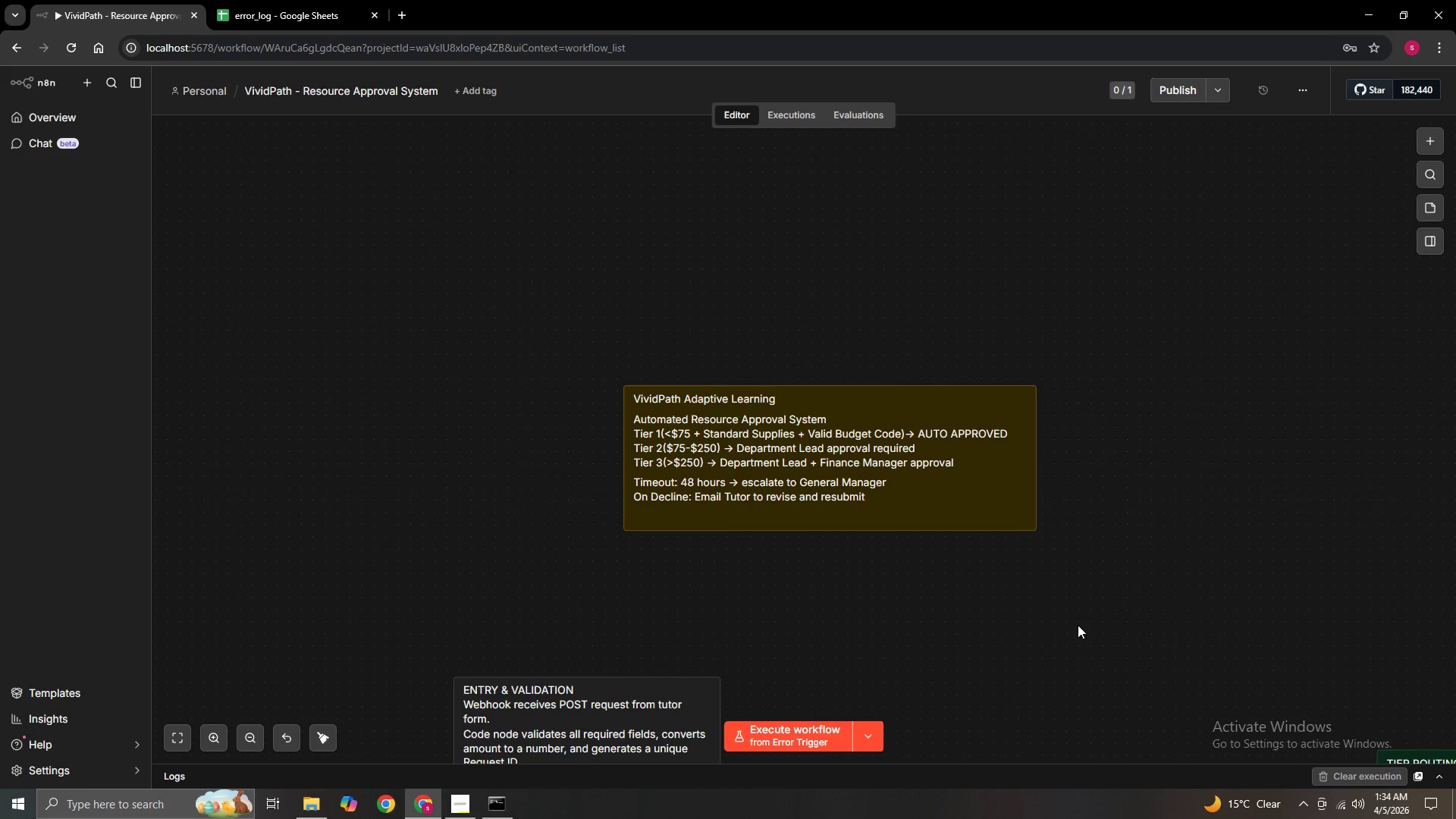 
hold_key(key=ControlLeft, duration=1.36)
left_click_drag(start_coordinate=[1078, 639], to_coordinate=[924, 505])
 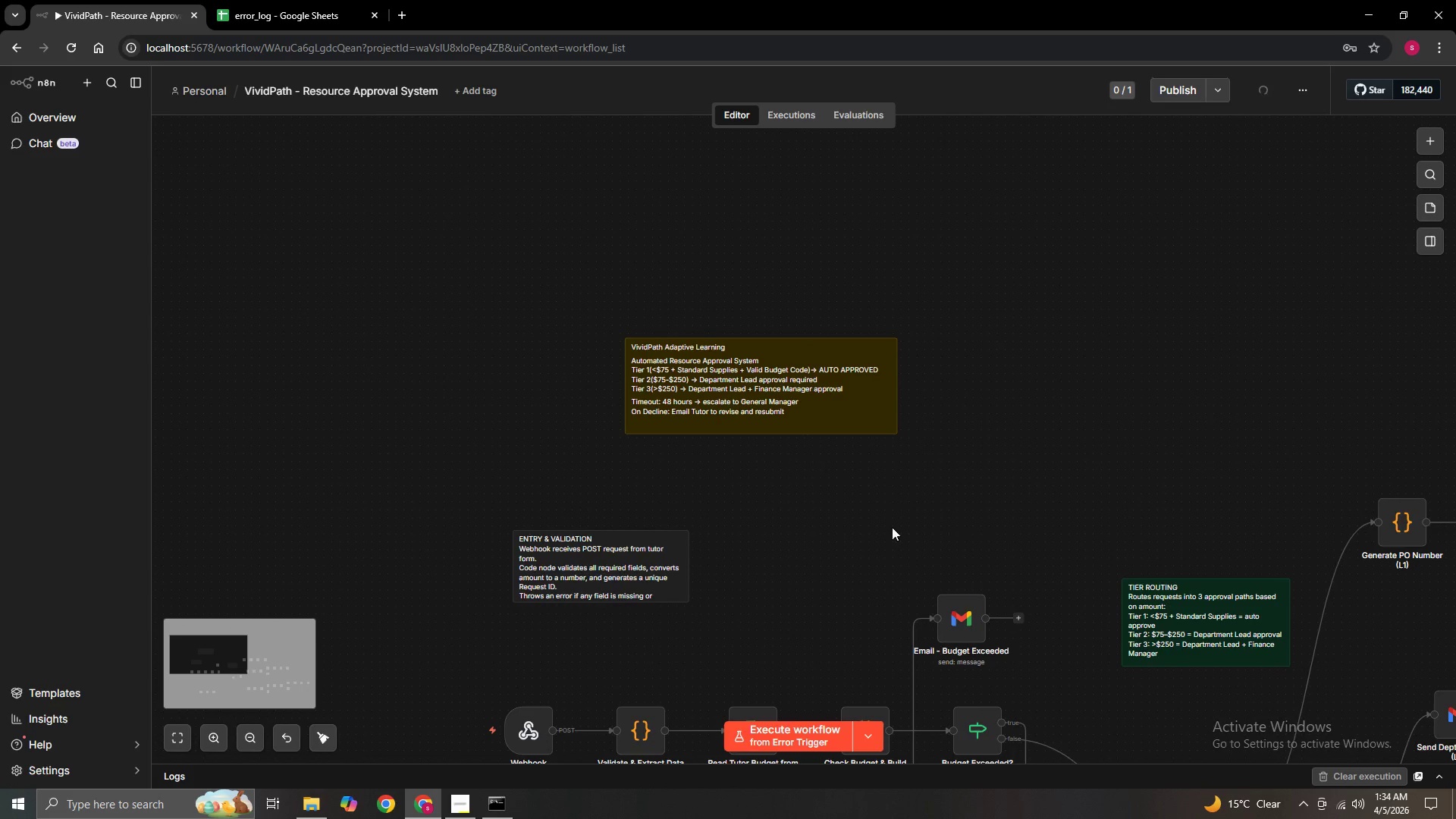 
scroll: coordinate [1078, 639], scroll_direction: down, amount: 3.0
 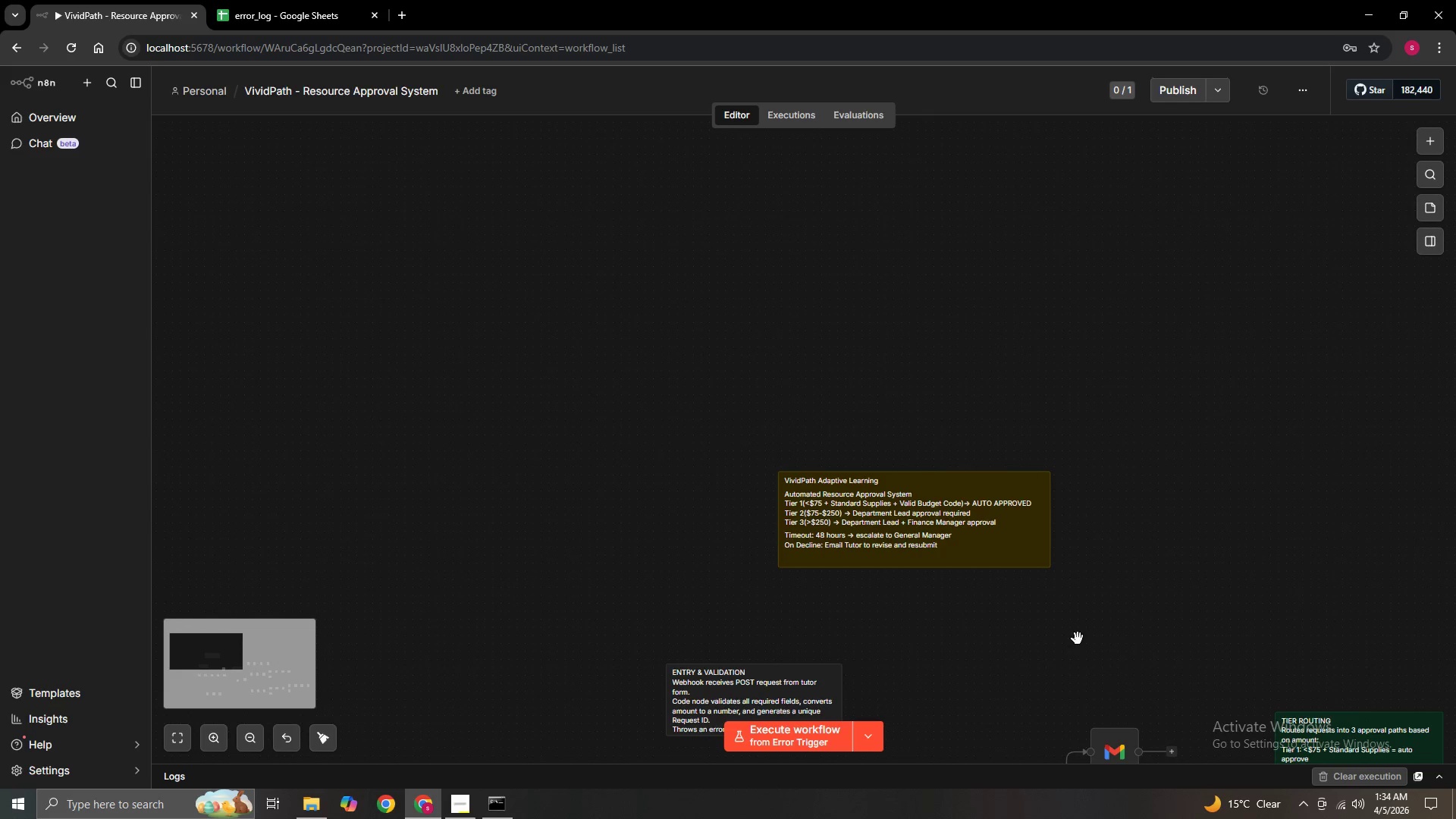 
hold_key(key=ControlLeft, duration=0.8)
left_click_drag(start_coordinate=[868, 551], to_coordinate=[988, 453])
 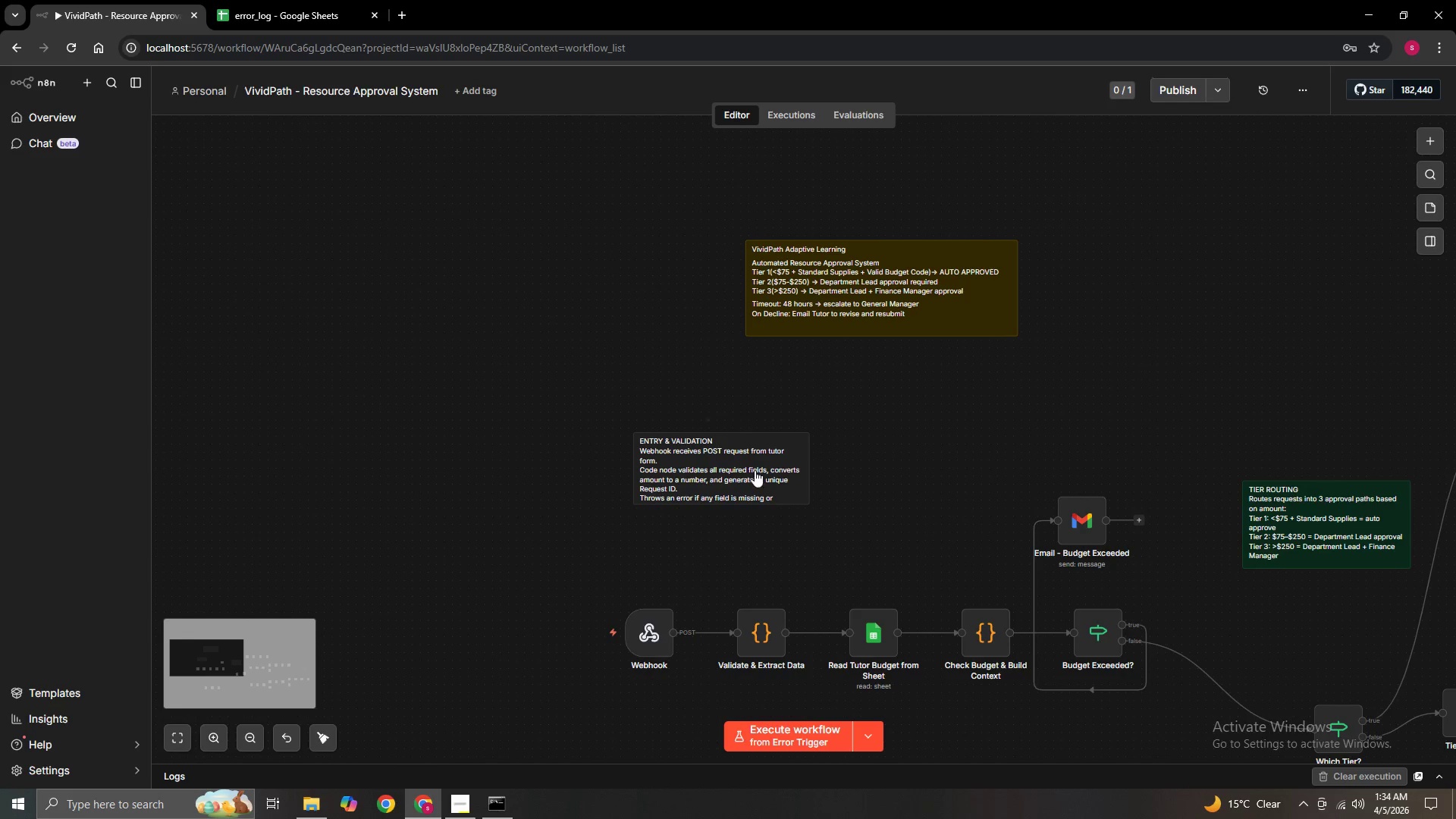 
left_click_drag(start_coordinate=[708, 463], to_coordinate=[899, 526])
 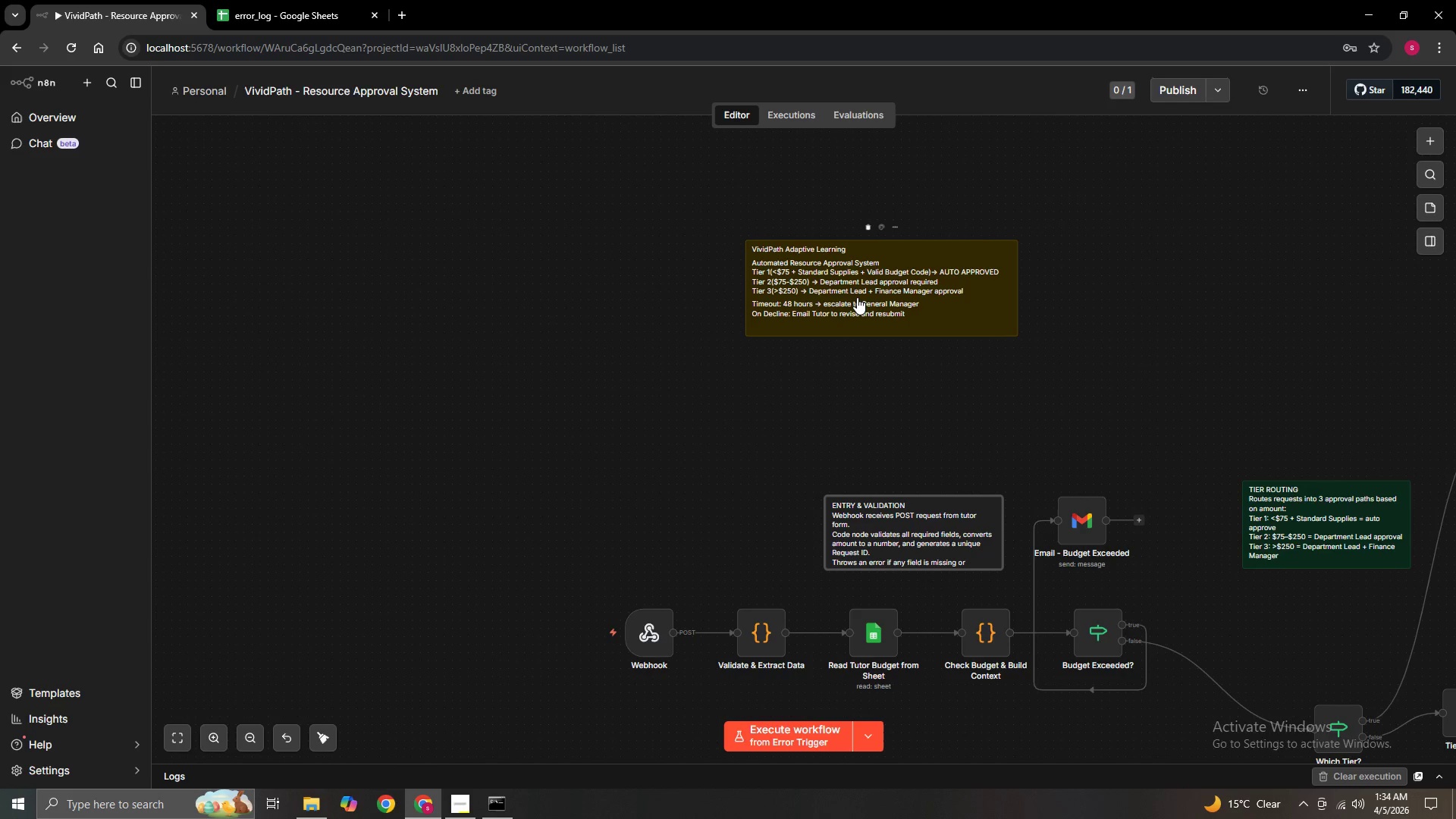 
left_click_drag(start_coordinate=[857, 297], to_coordinate=[627, 488])
 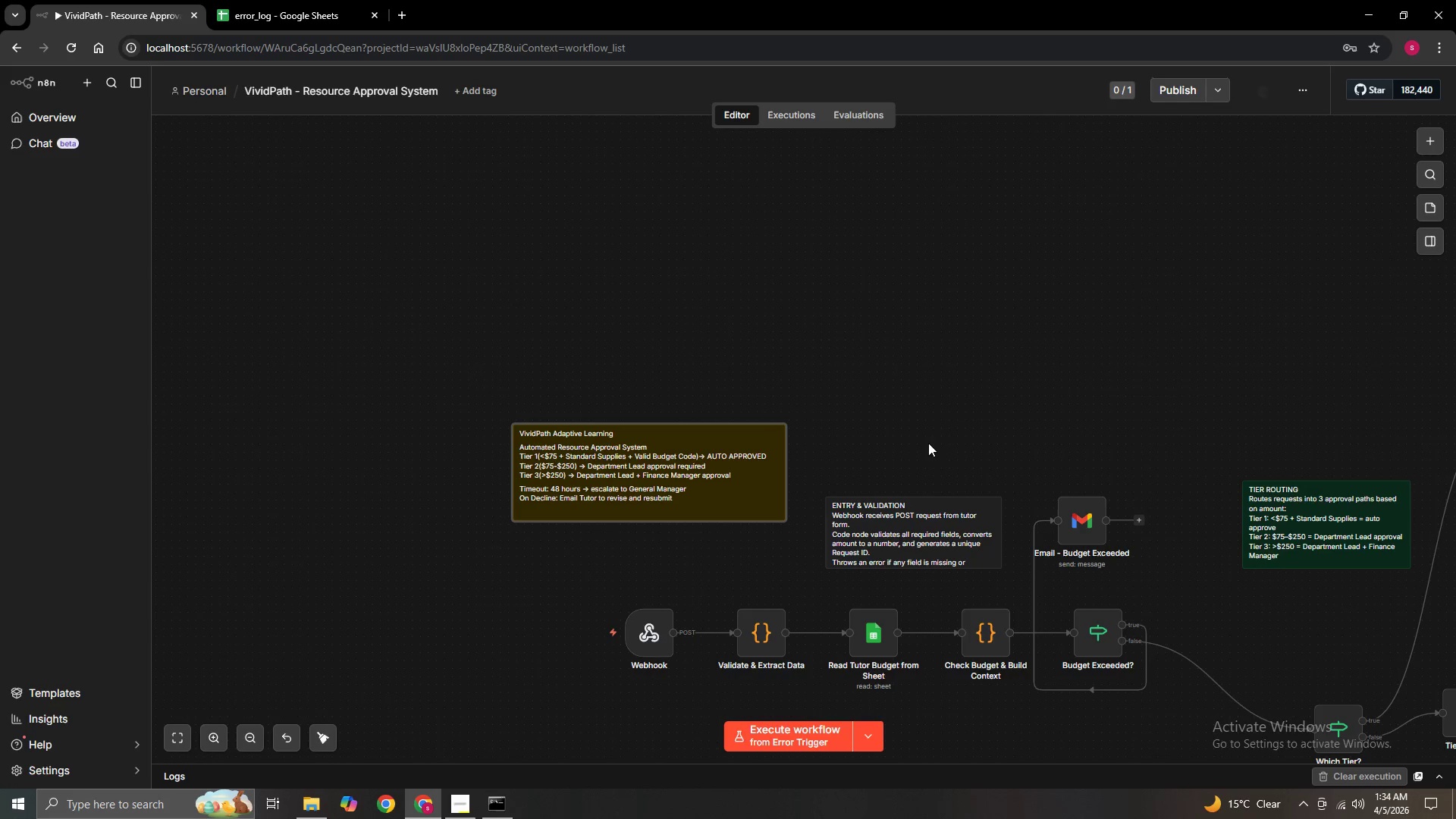 
hold_key(key=ControlLeft, duration=1.5)
left_click_drag(start_coordinate=[927, 442], to_coordinate=[818, 384])
 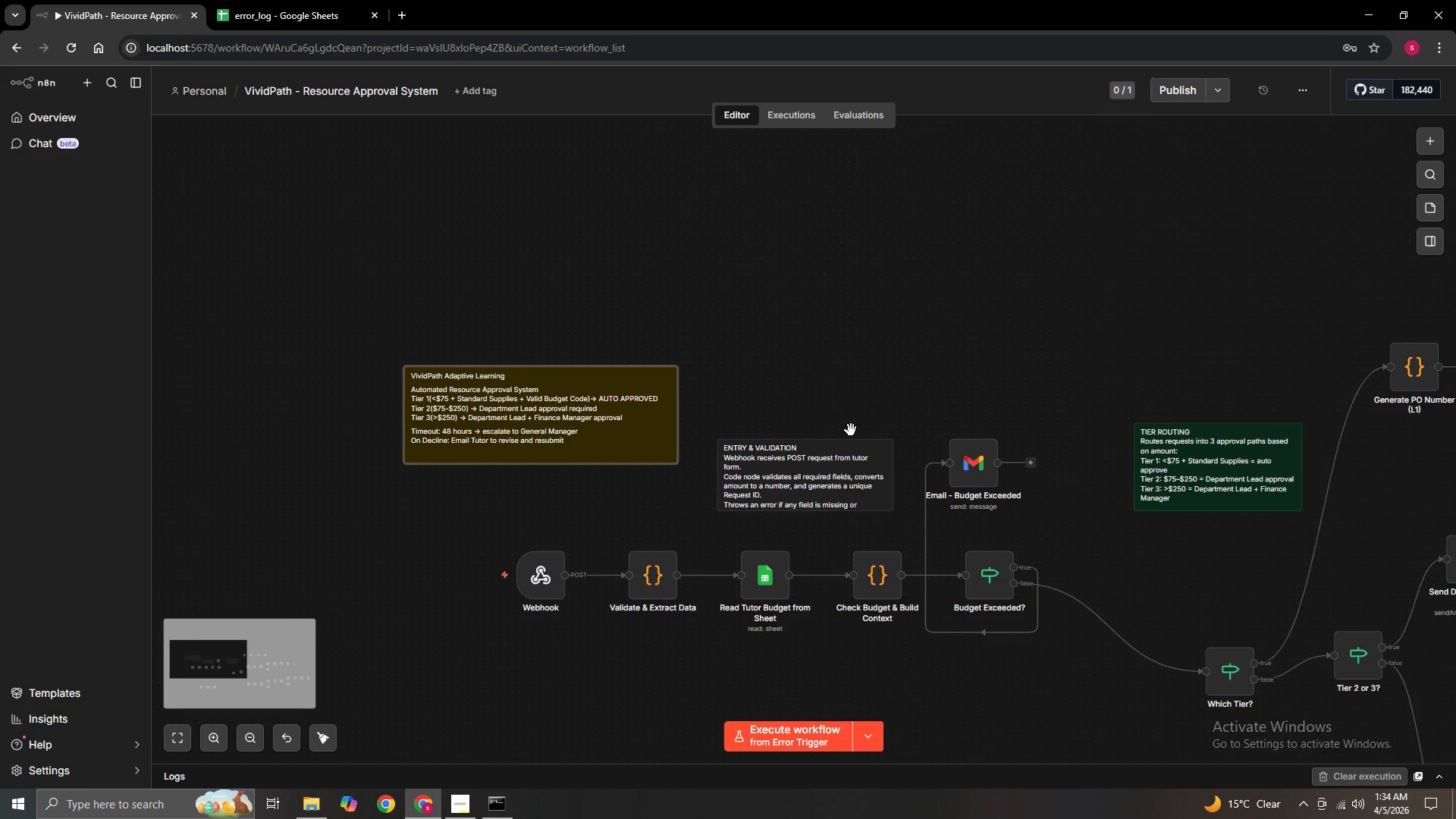 
scroll: coordinate [852, 430], scroll_direction: up, amount: 1.0
 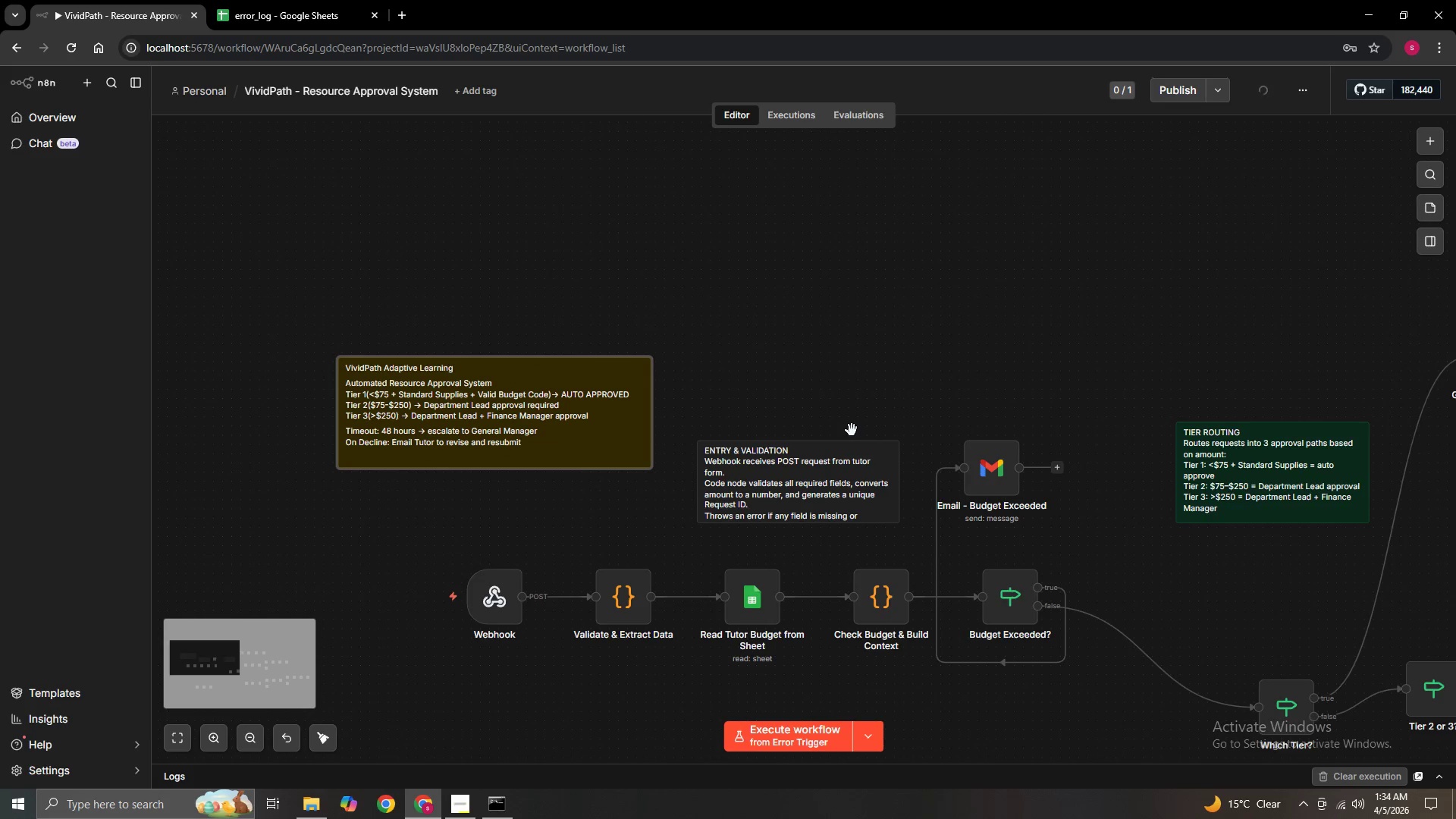 
key(Control+ControlLeft)
 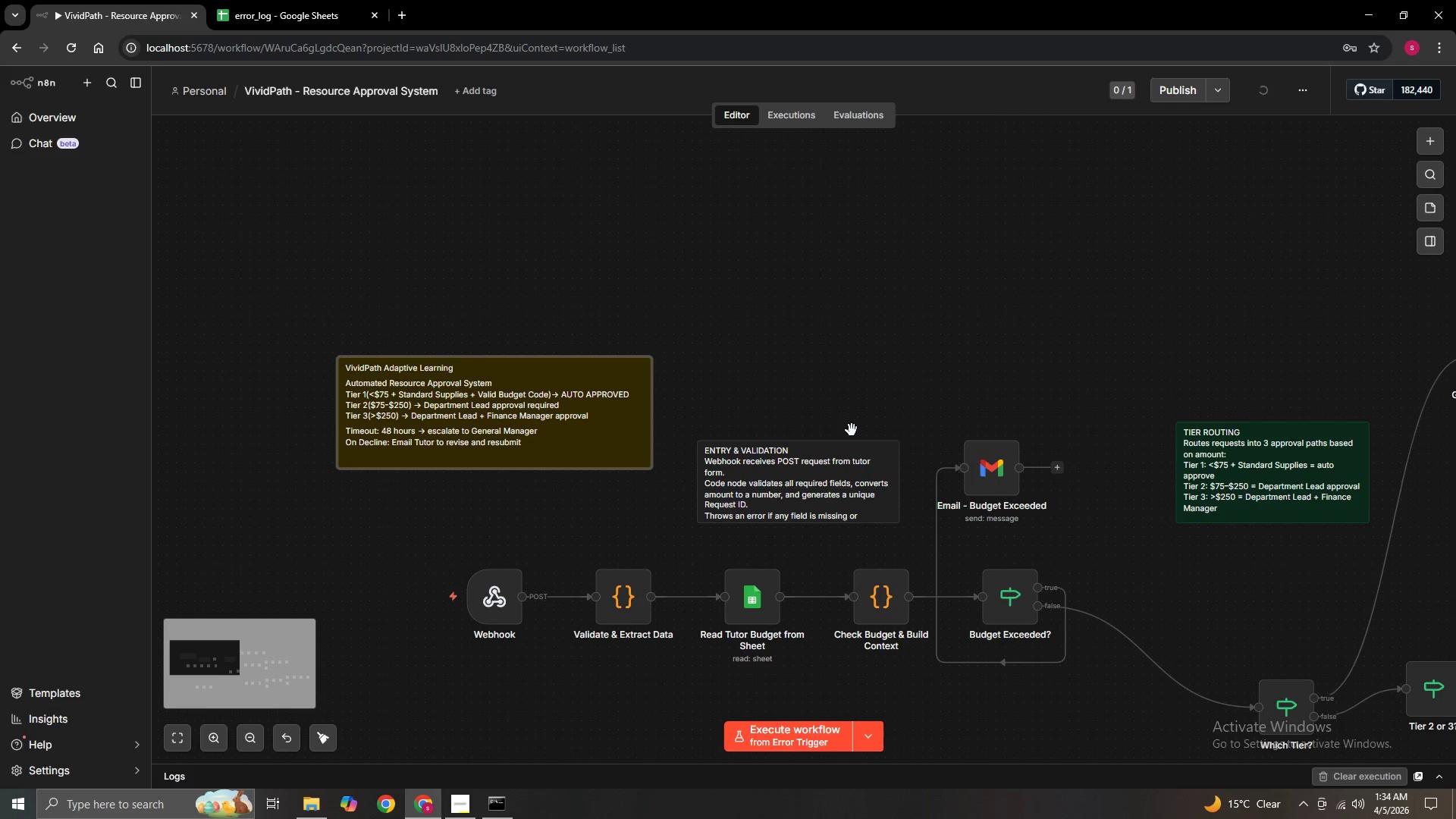 
key(Control+ControlLeft)
 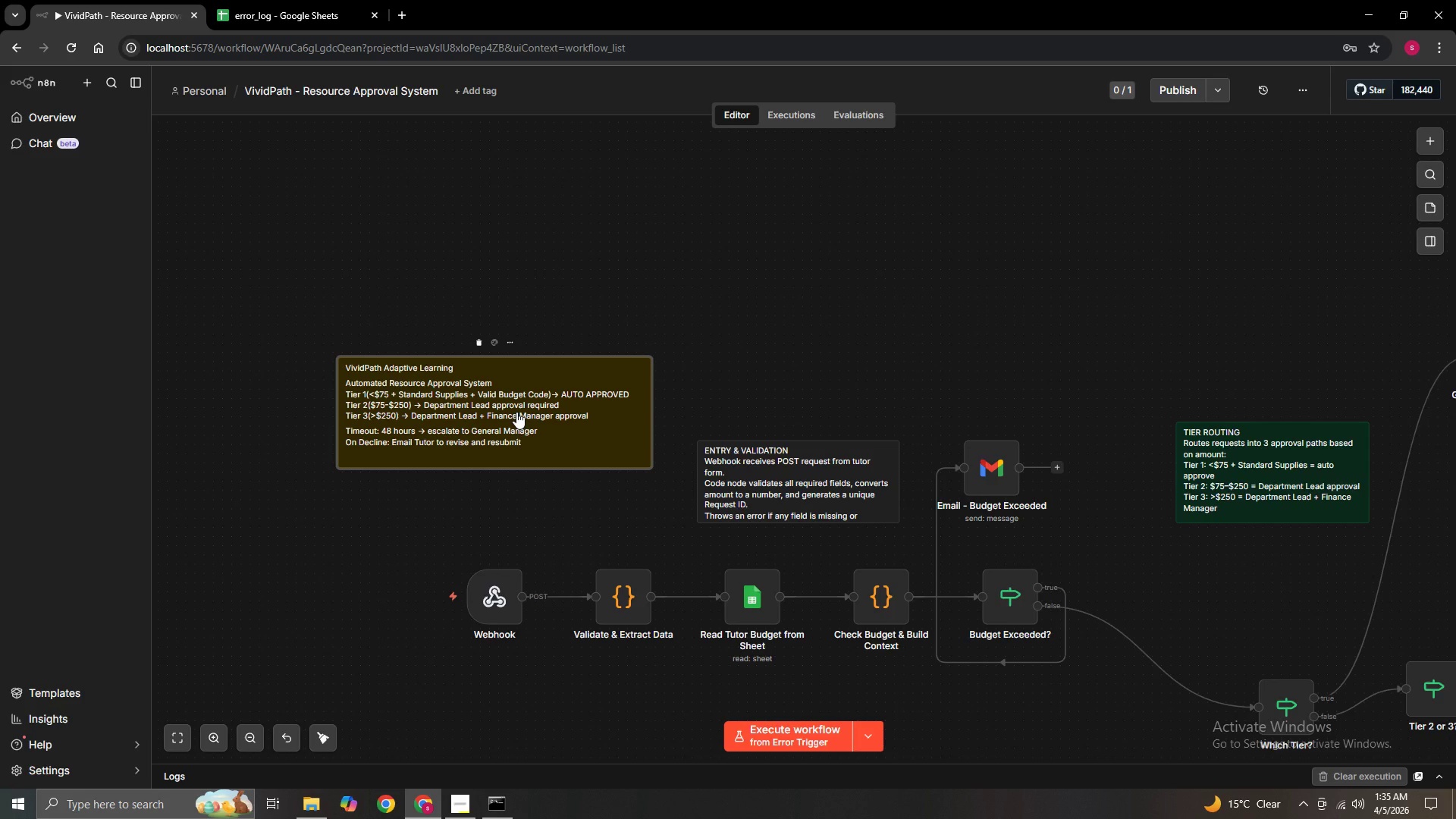 
wait(91.17)
 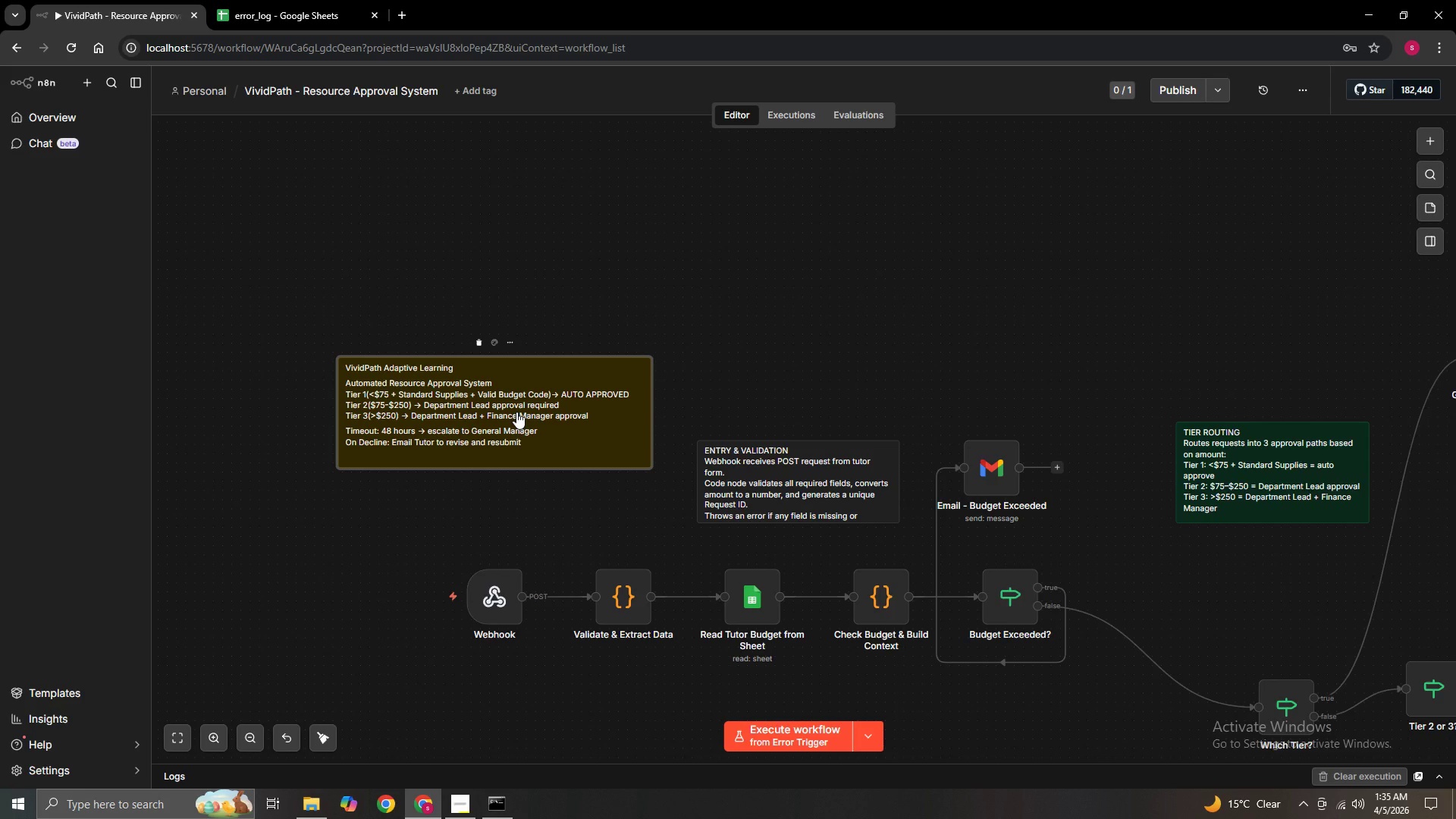 
left_click_drag(start_coordinate=[778, 486], to_coordinate=[598, 526])
 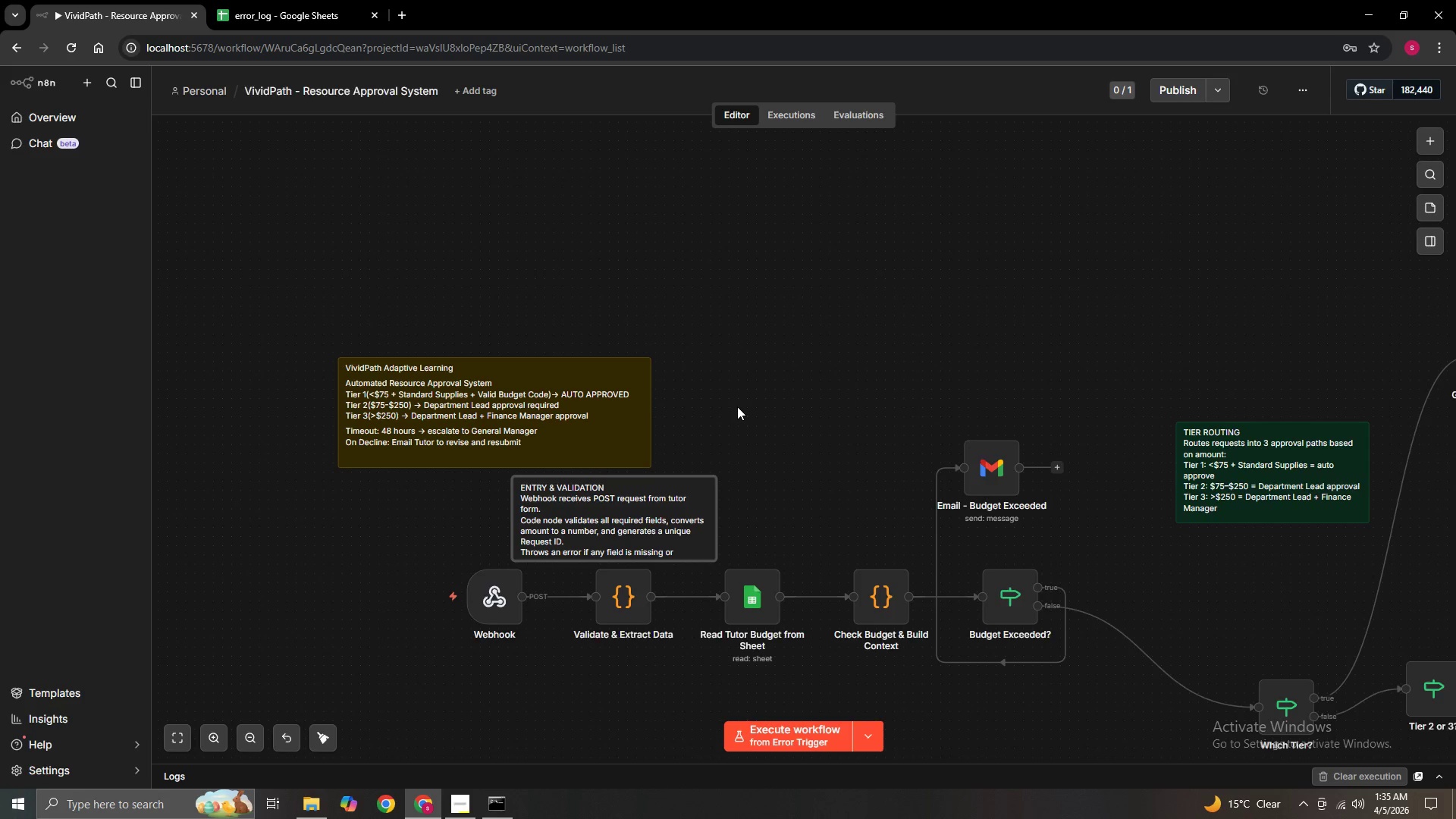 
left_click([737, 406])
 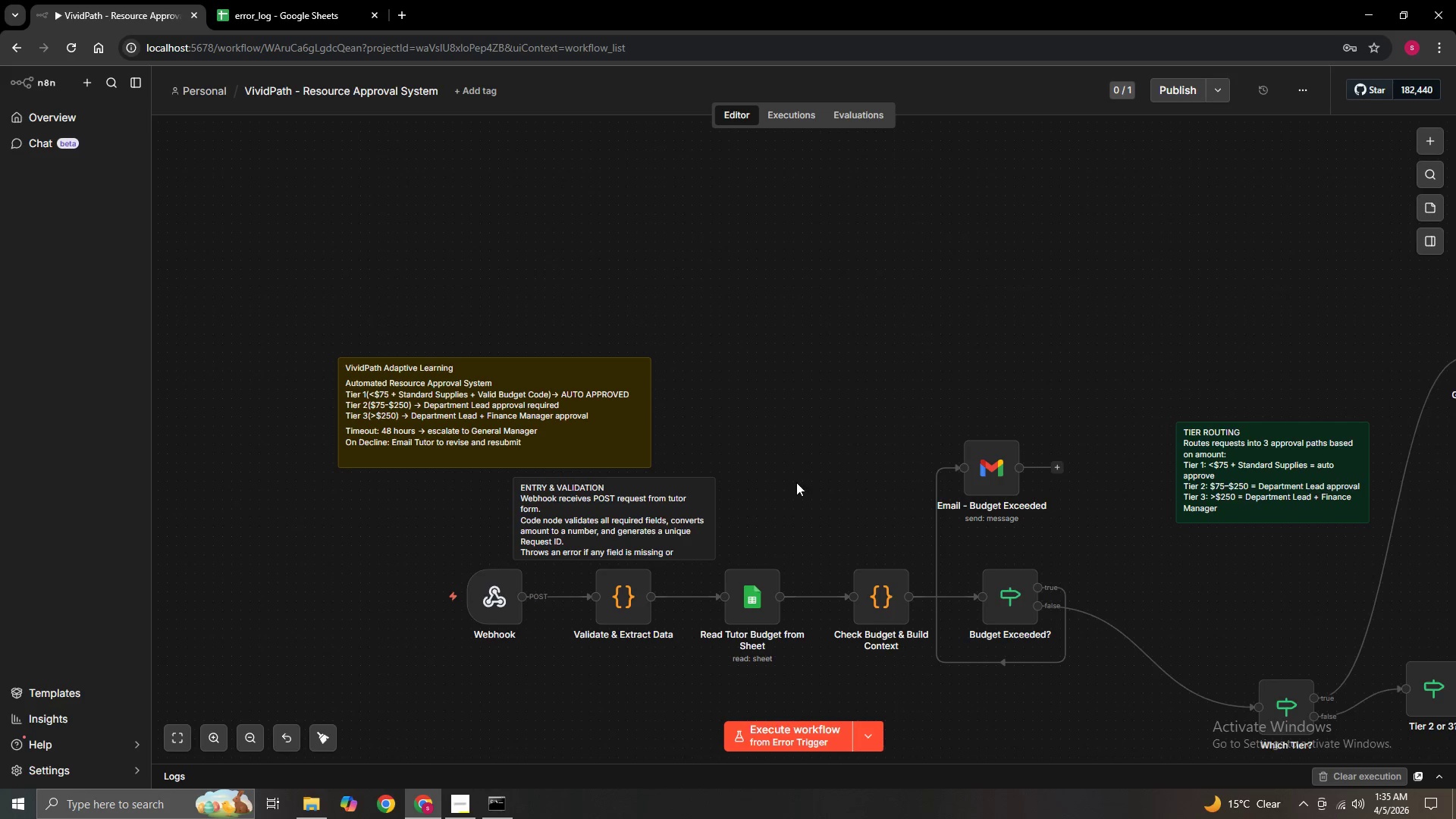 
hold_key(key=ControlLeft, duration=0.84)
left_click_drag(start_coordinate=[803, 499], to_coordinate=[732, 400])
 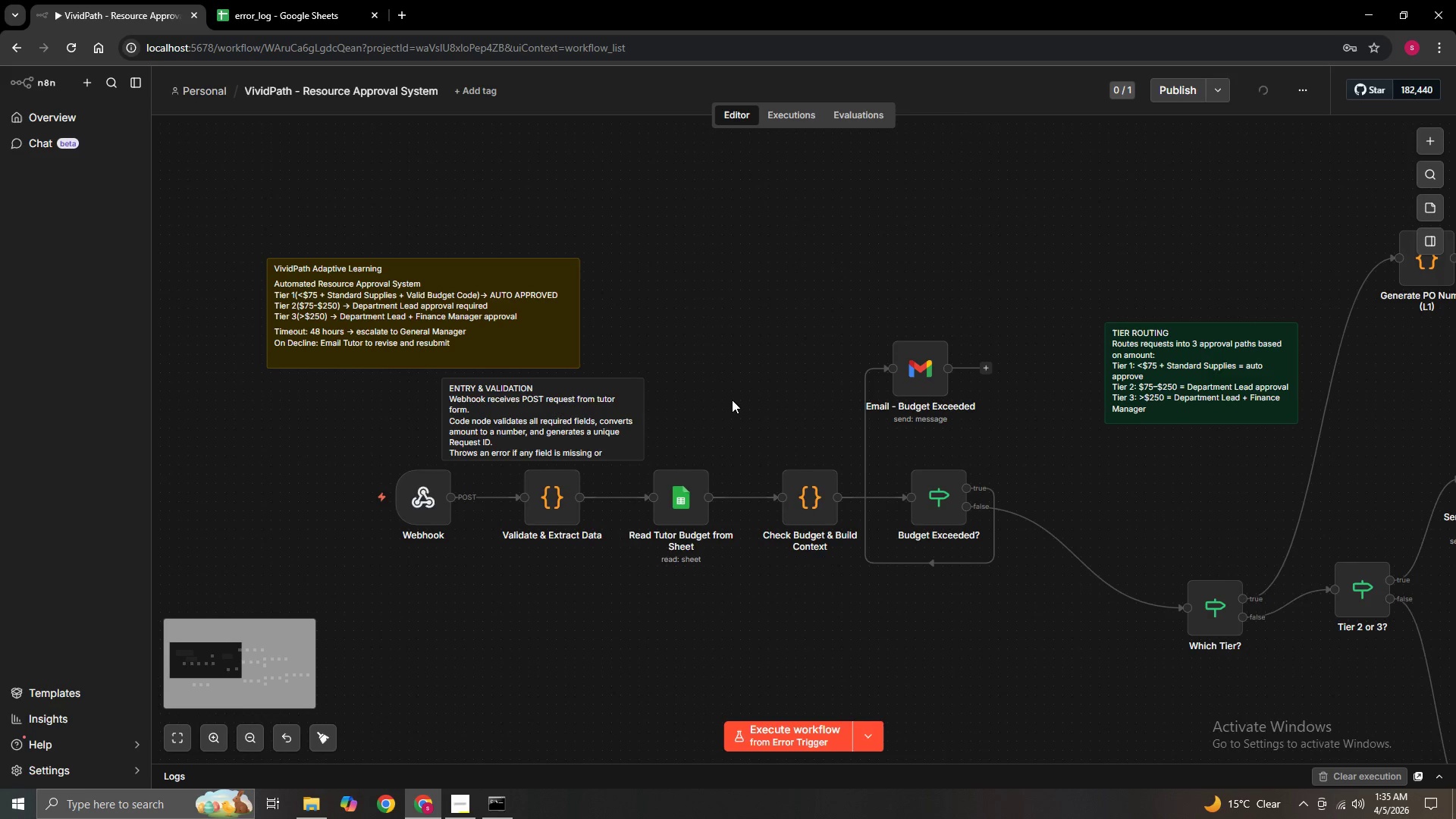 
wait(52.38)
 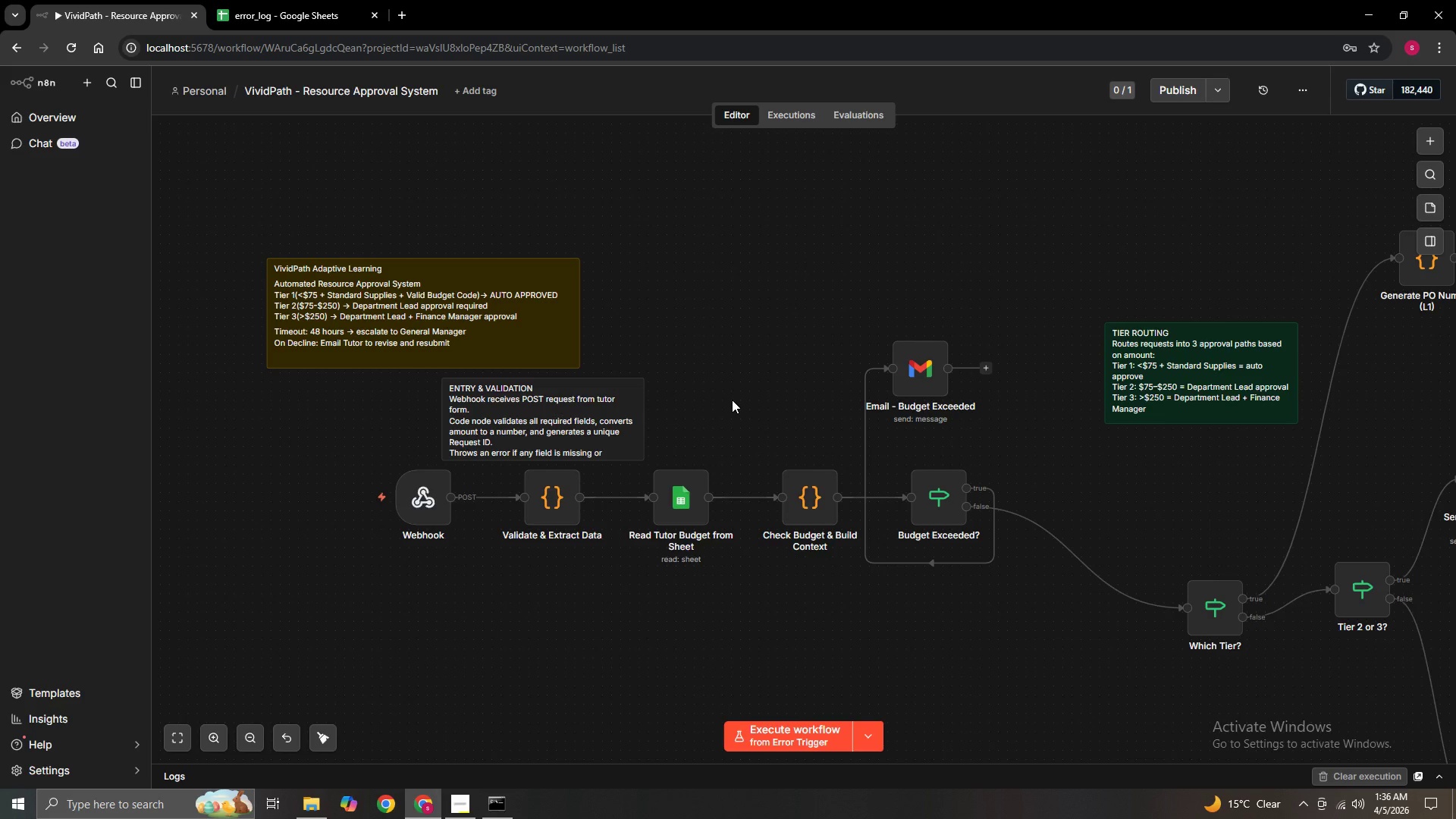 
double_click([679, 504])
 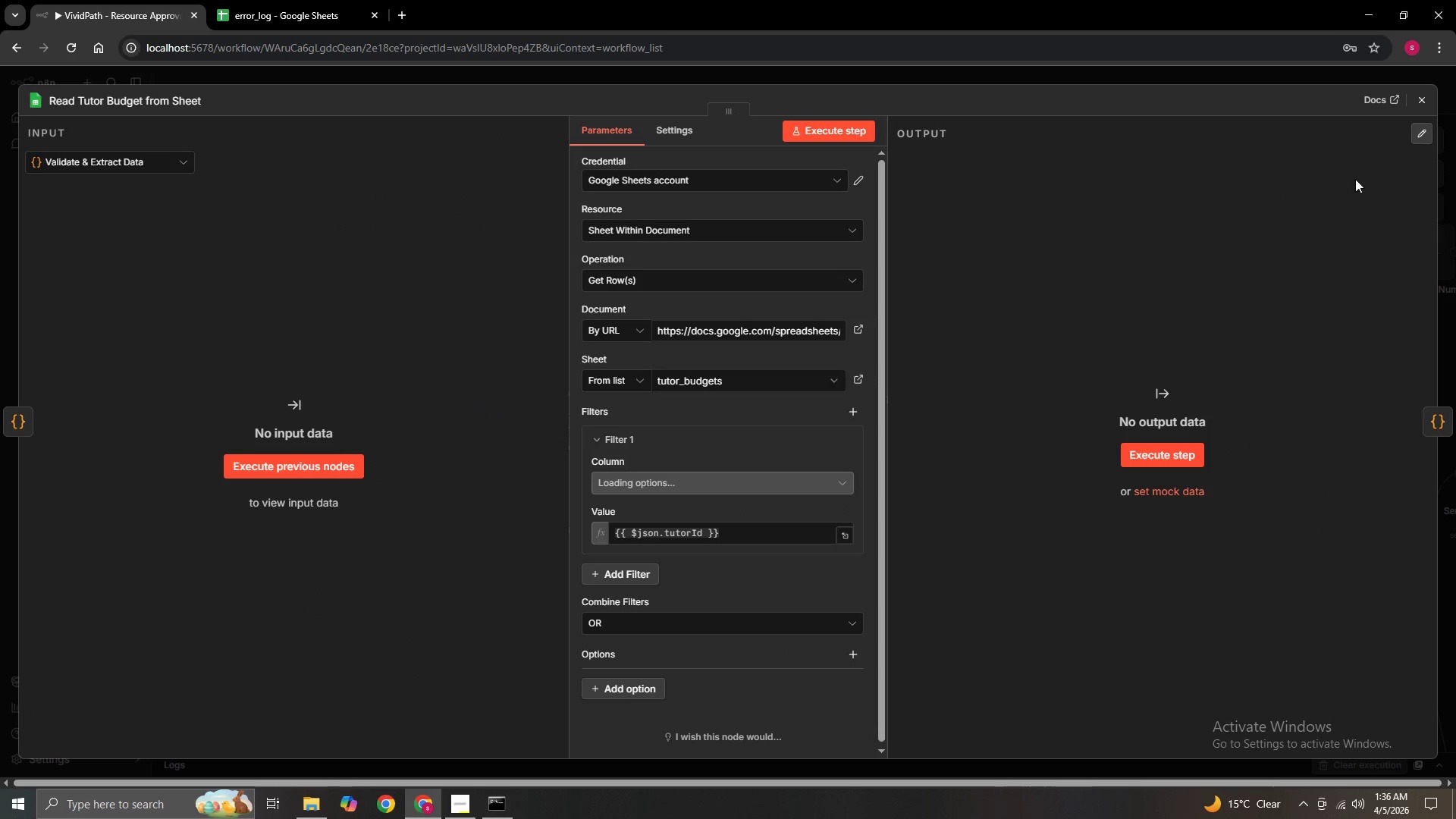 
left_click([1450, 413])
 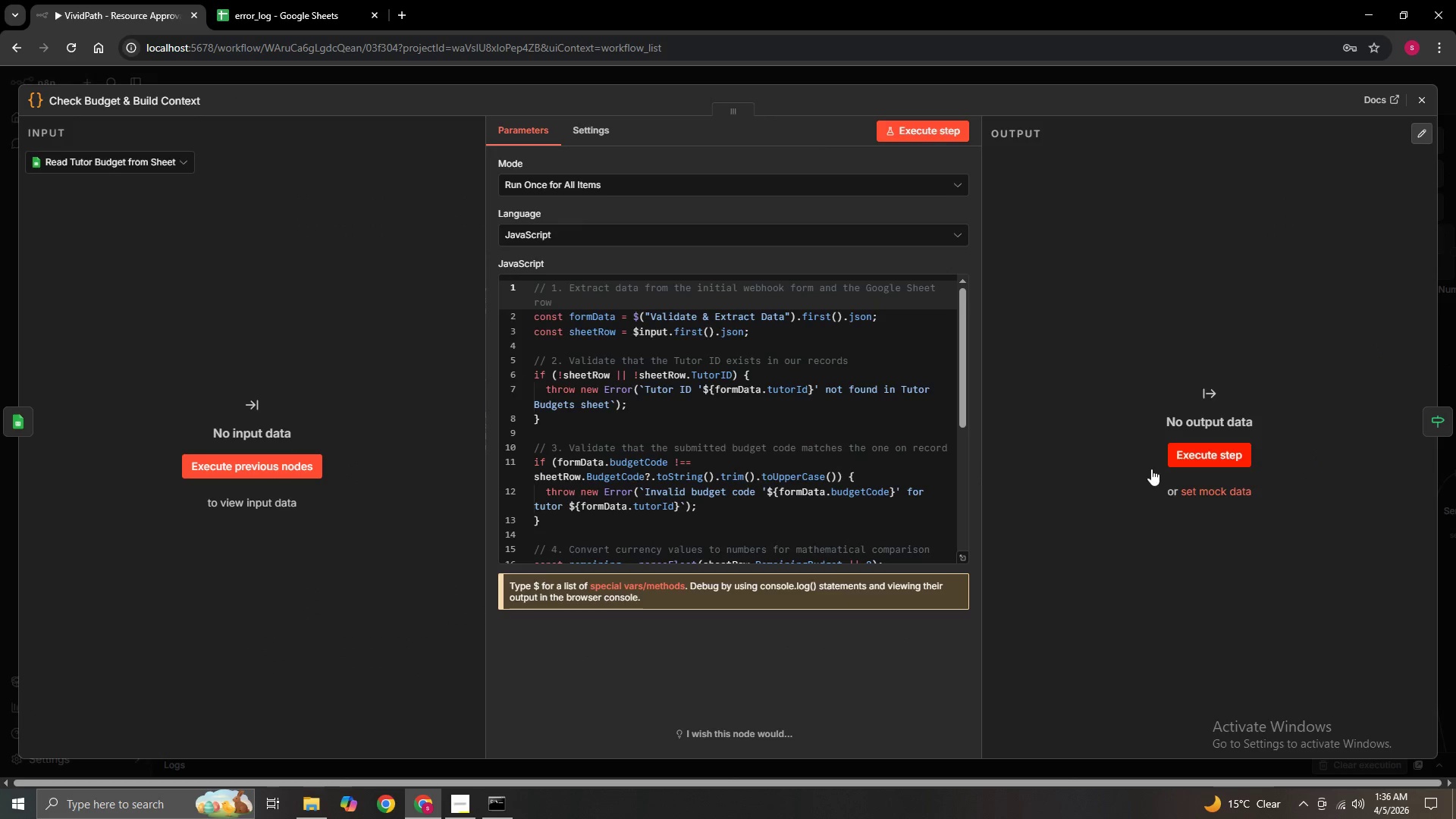 
scroll: coordinate [822, 433], scroll_direction: down, amount: 5.0
 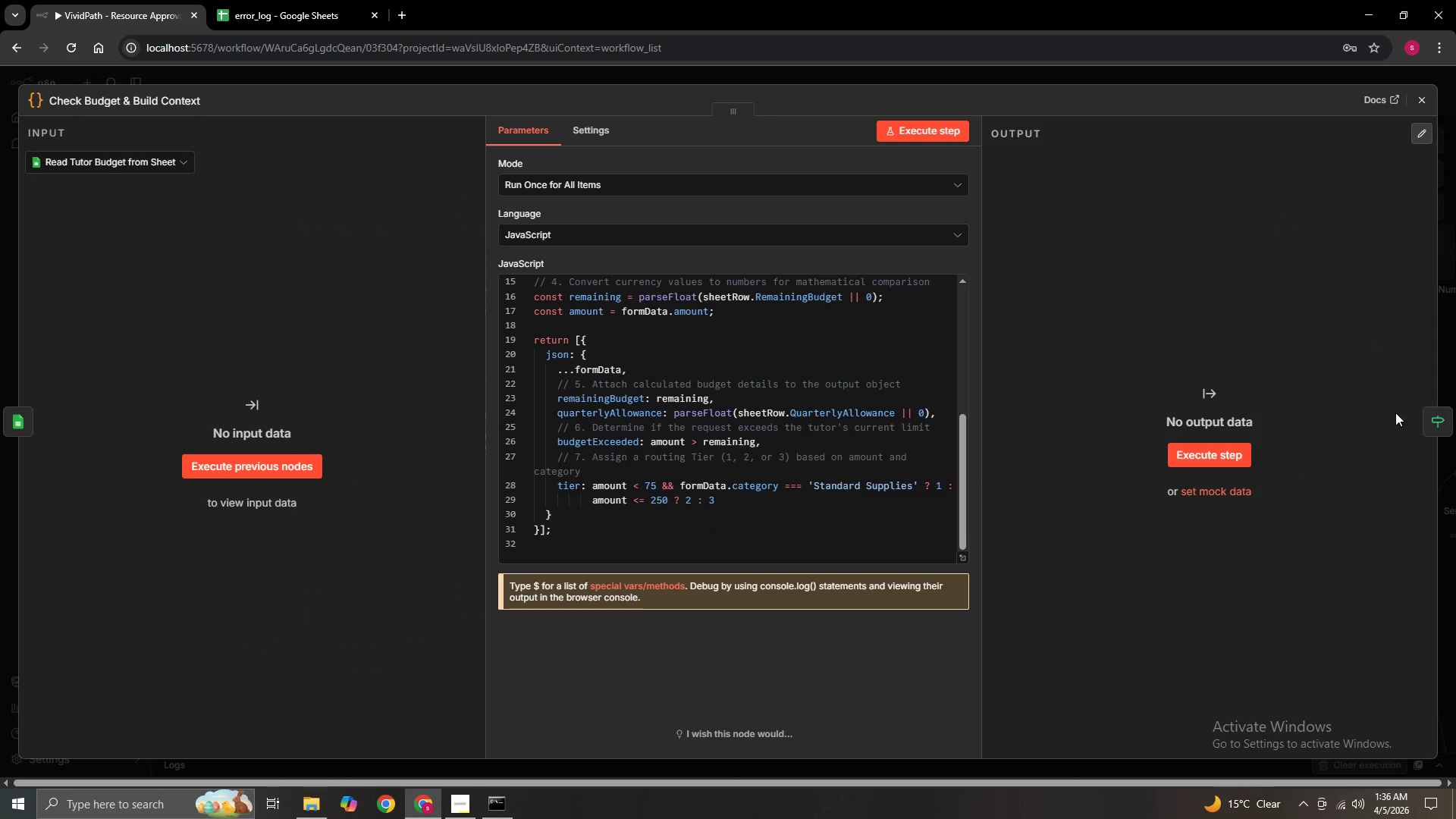 
left_click([1453, 419])
 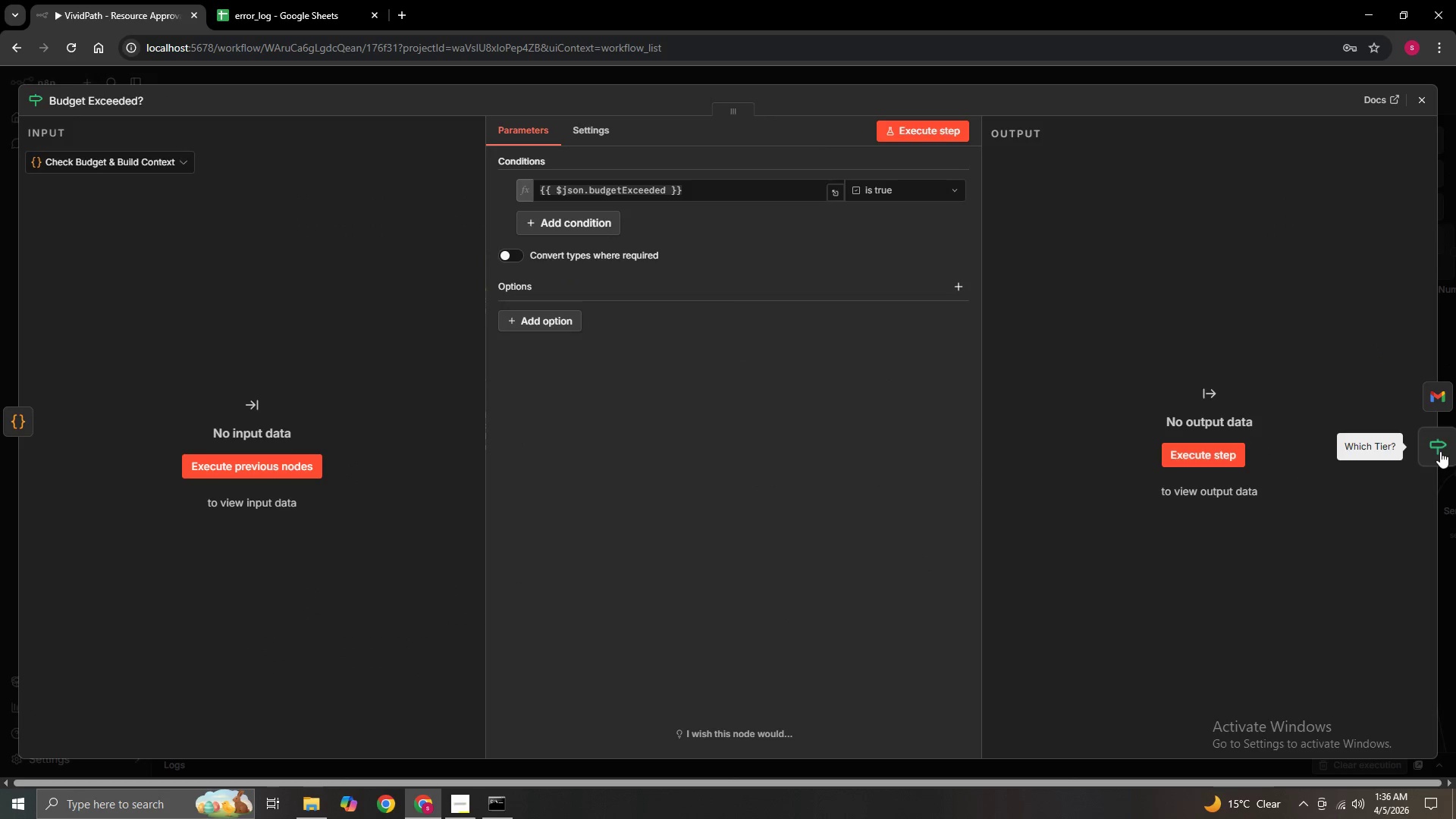 
left_click([1441, 396])
 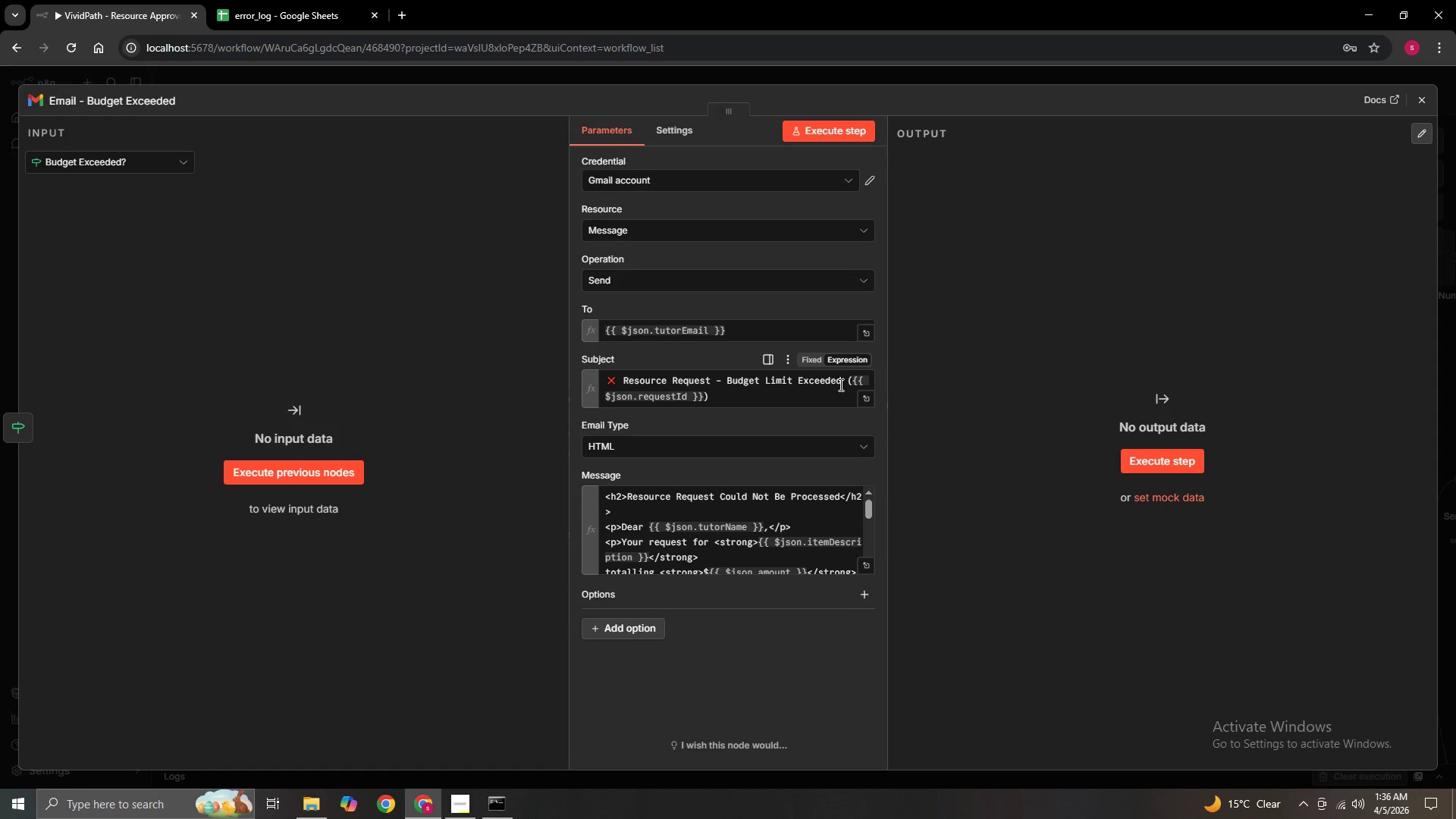 
wait(15.66)
 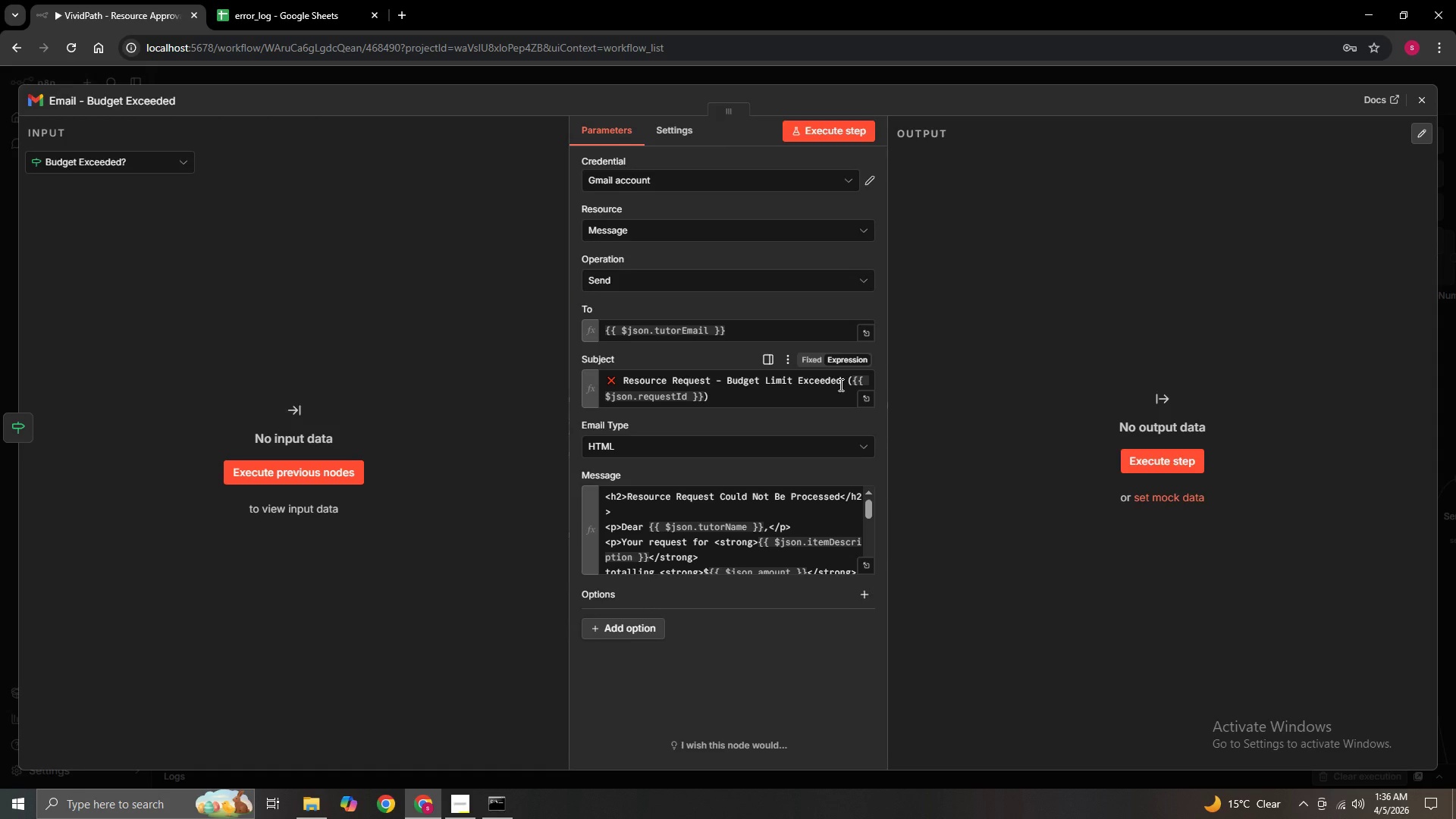 
left_click([1426, 100])
 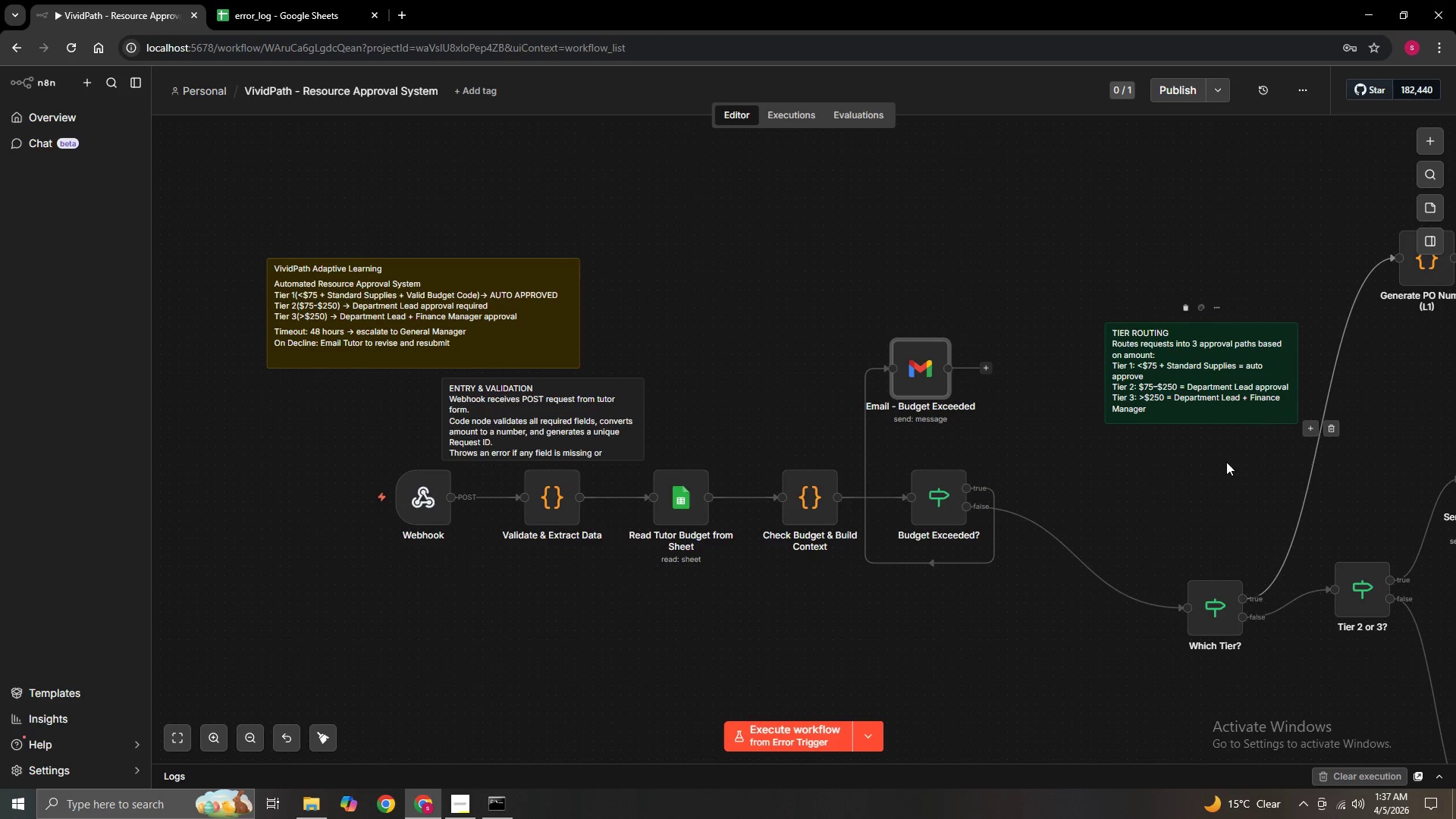 
hold_key(key=ControlLeft, duration=0.83)
left_click_drag(start_coordinate=[1171, 486], to_coordinate=[880, 453])
 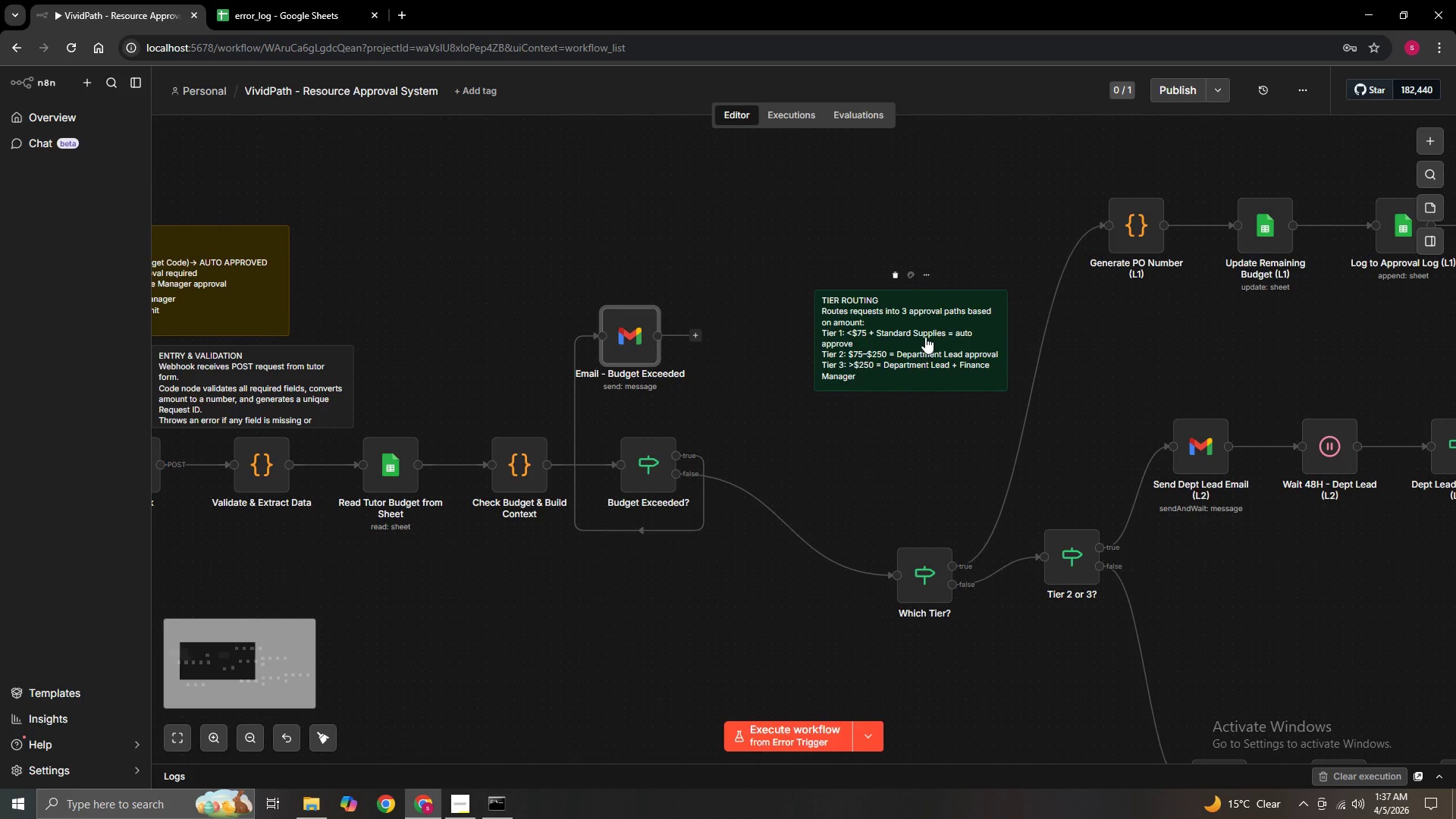 
left_click_drag(start_coordinate=[924, 337], to_coordinate=[880, 435])
 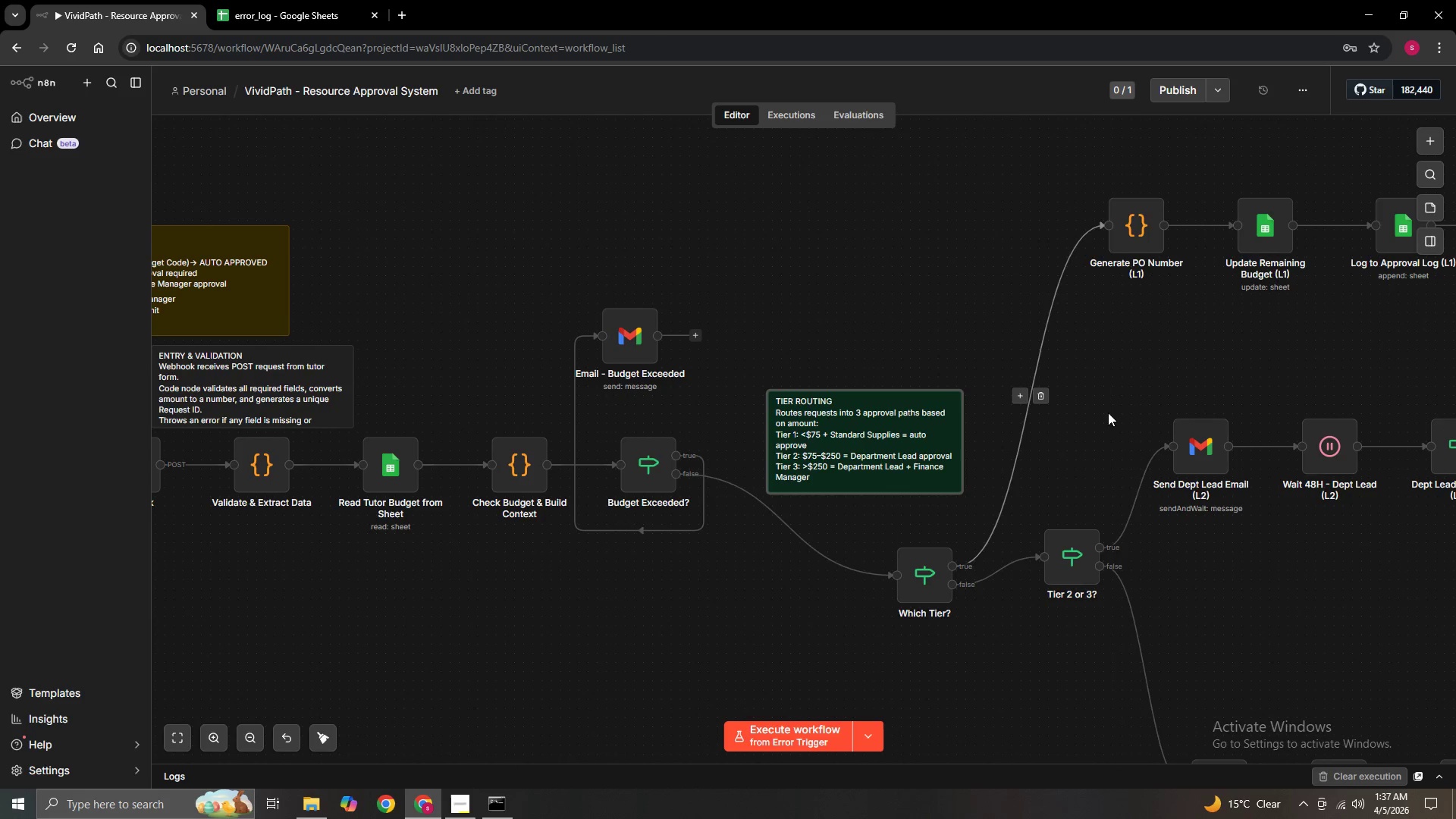 
hold_key(key=ControlLeft, duration=1.5)
scroll: coordinate [1121, 410], scroll_direction: down, amount: 4.0
 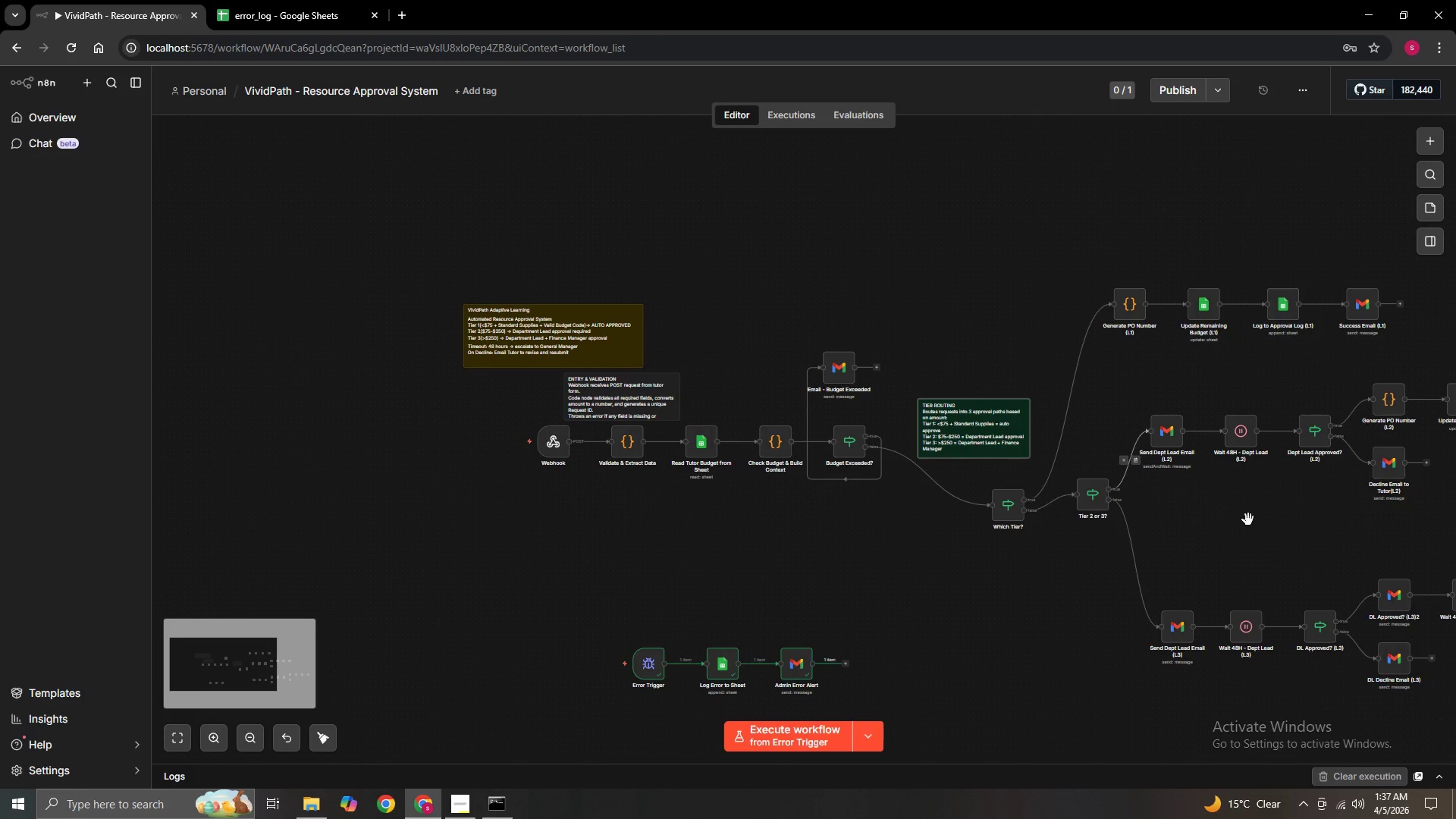 
left_click_drag(start_coordinate=[1247, 523], to_coordinate=[982, 505])
 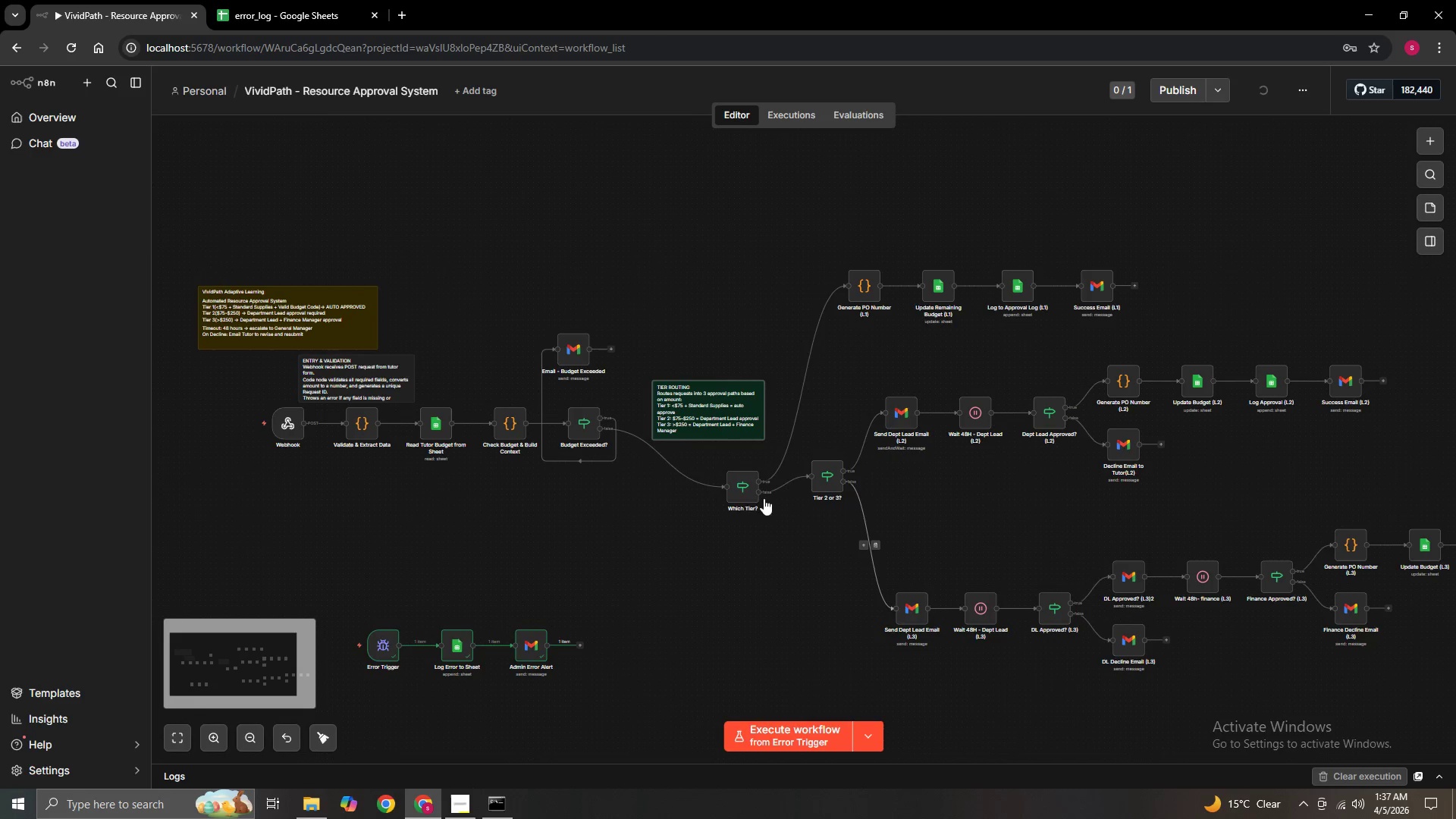 
key(Control+ControlLeft)
 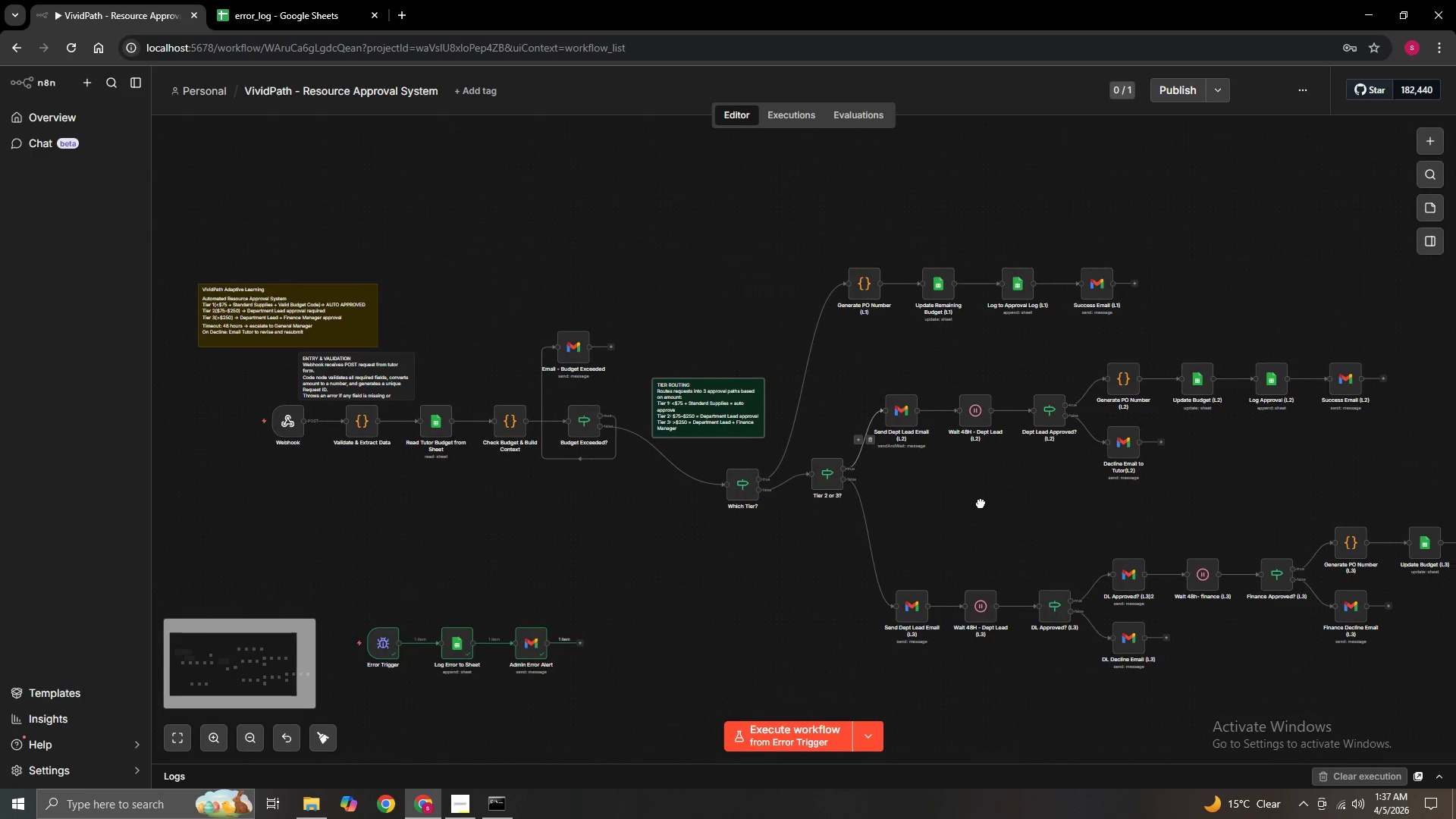 
key(Control+ControlLeft)
 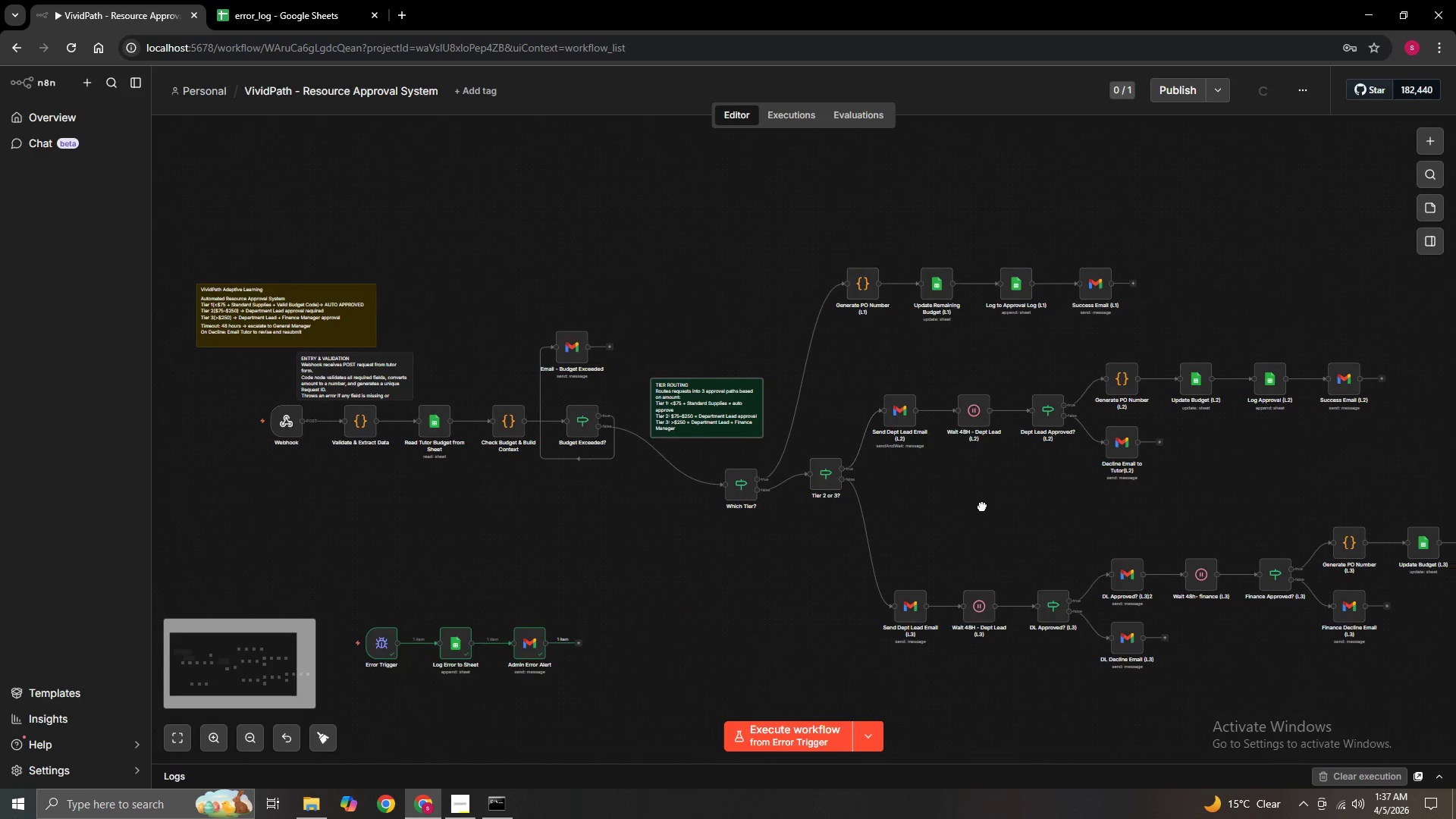 
key(Control+ControlLeft)
 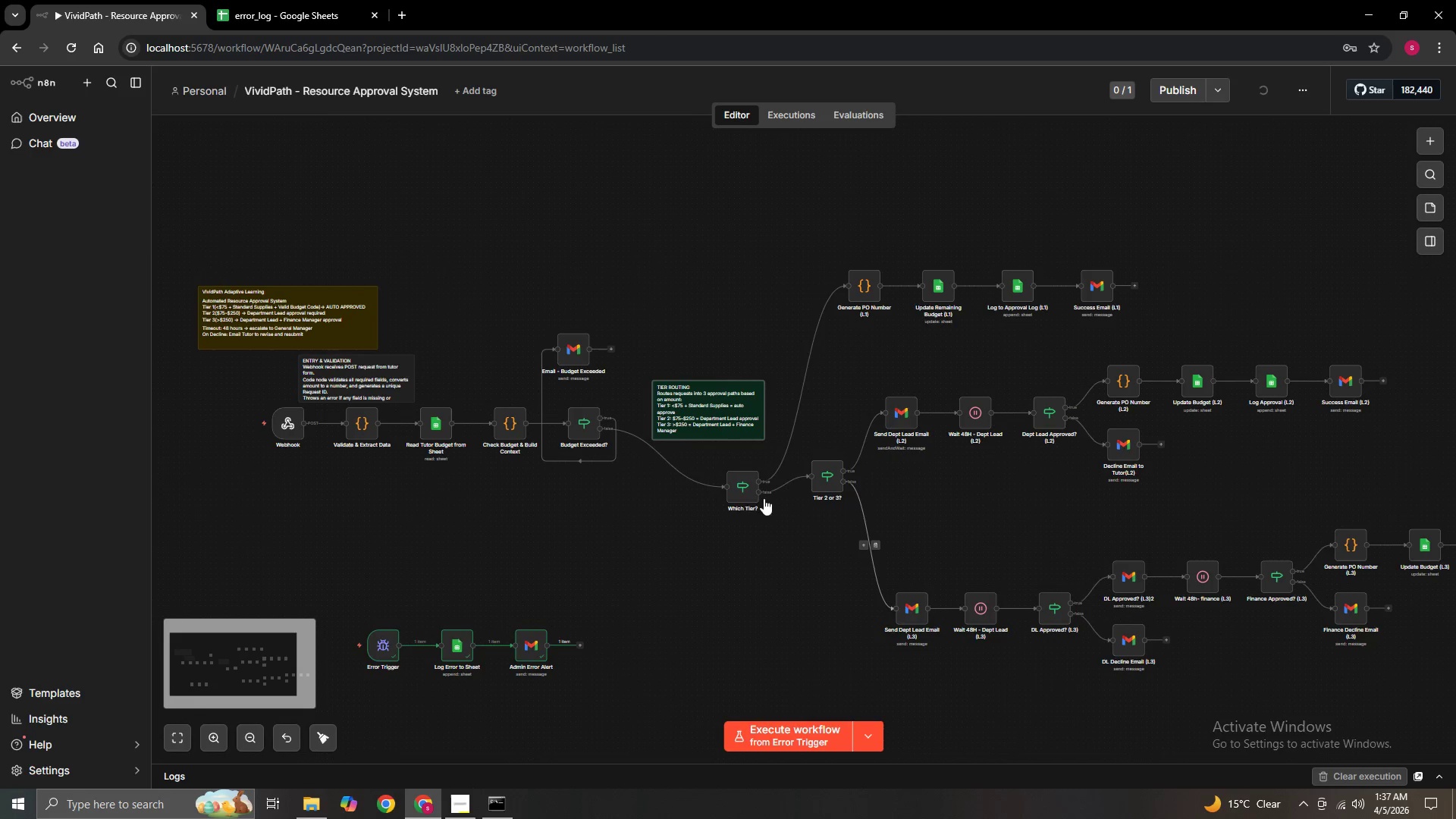 
left_click_drag(start_coordinate=[750, 489], to_coordinate=[727, 466])
 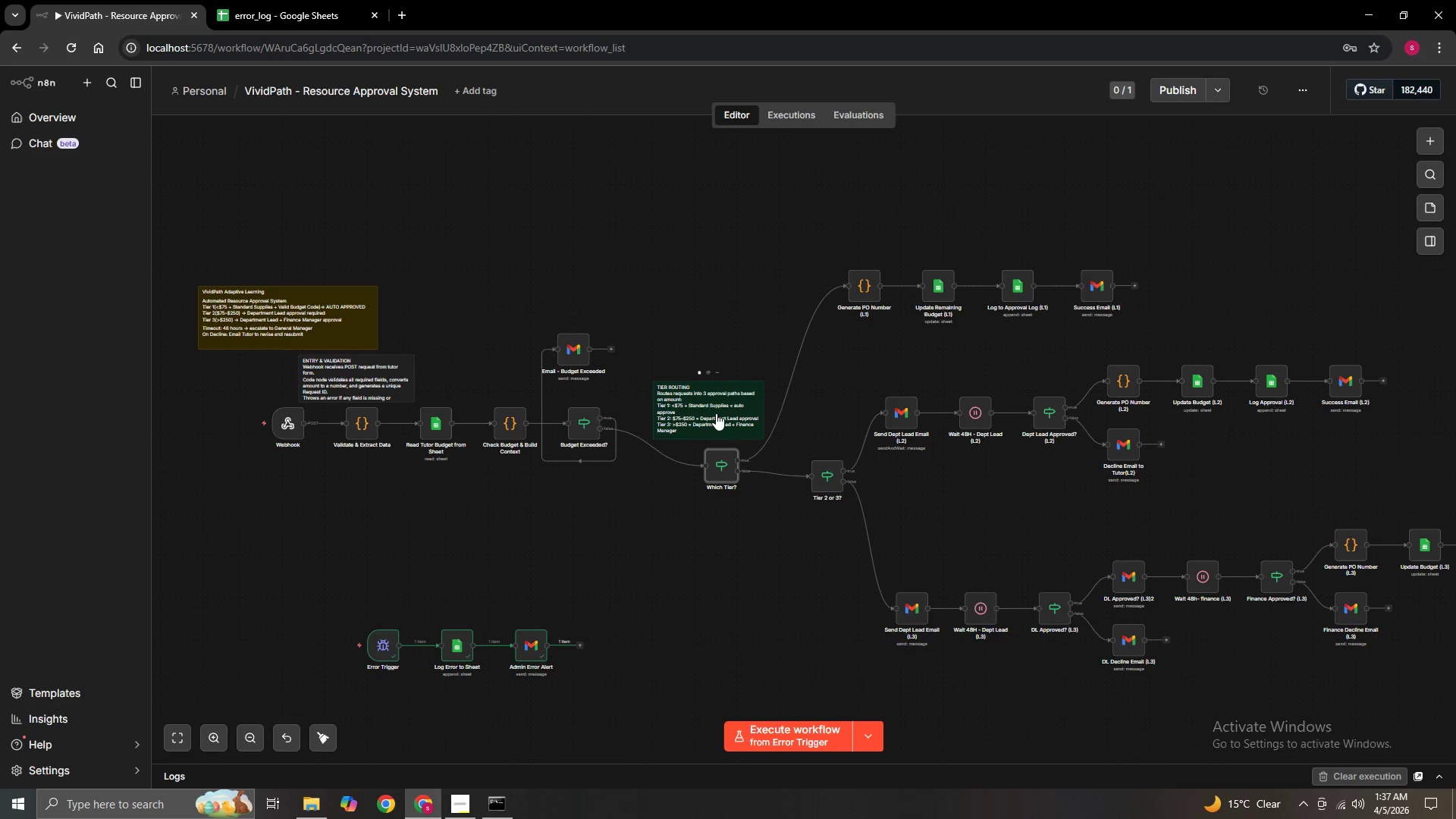 
left_click_drag(start_coordinate=[715, 412], to_coordinate=[706, 374])
 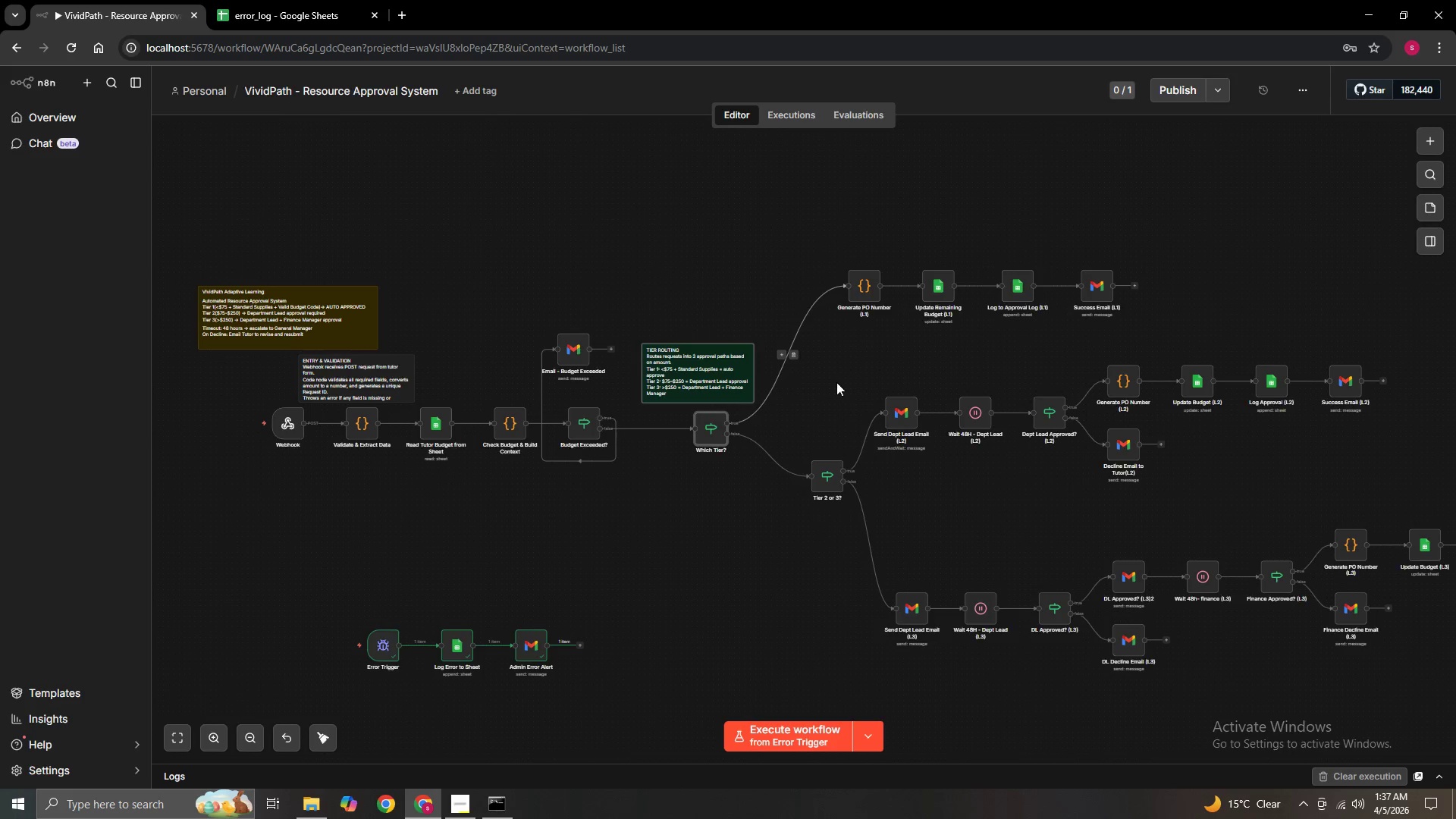 
hold_key(key=ControlLeft, duration=1.51)
 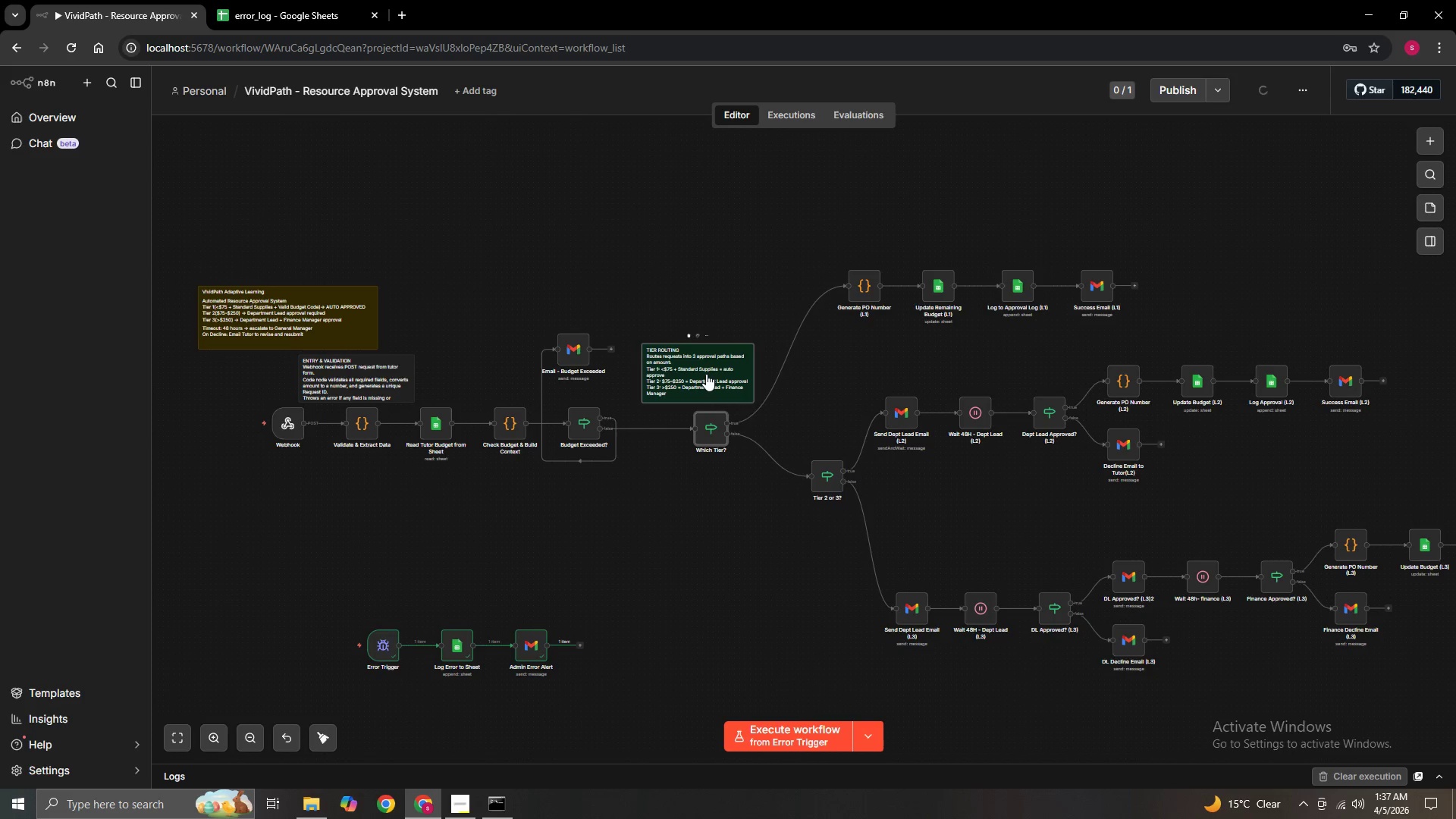 
hold_key(key=ControlLeft, duration=0.78)
 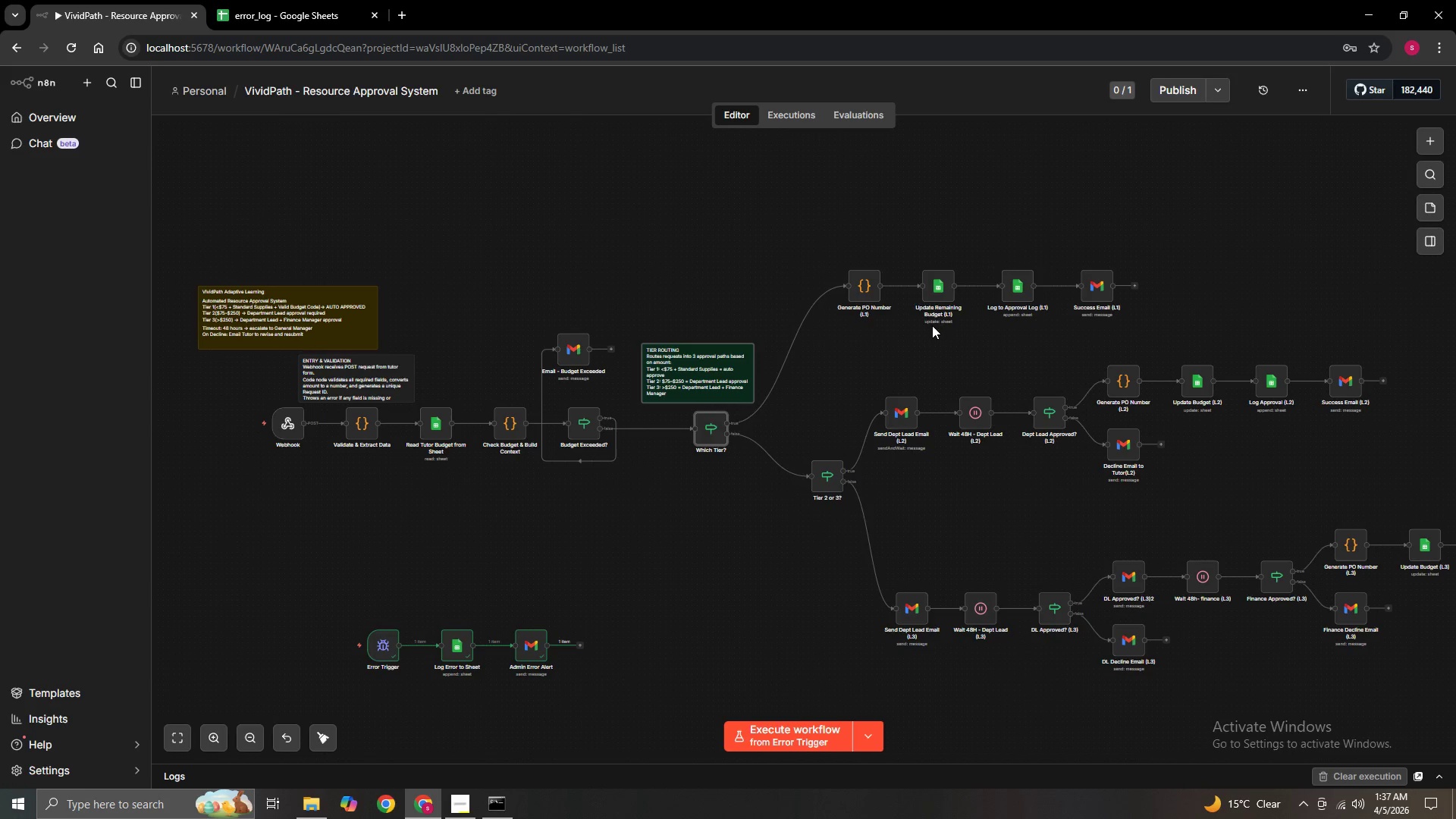 
wait(6.95)
 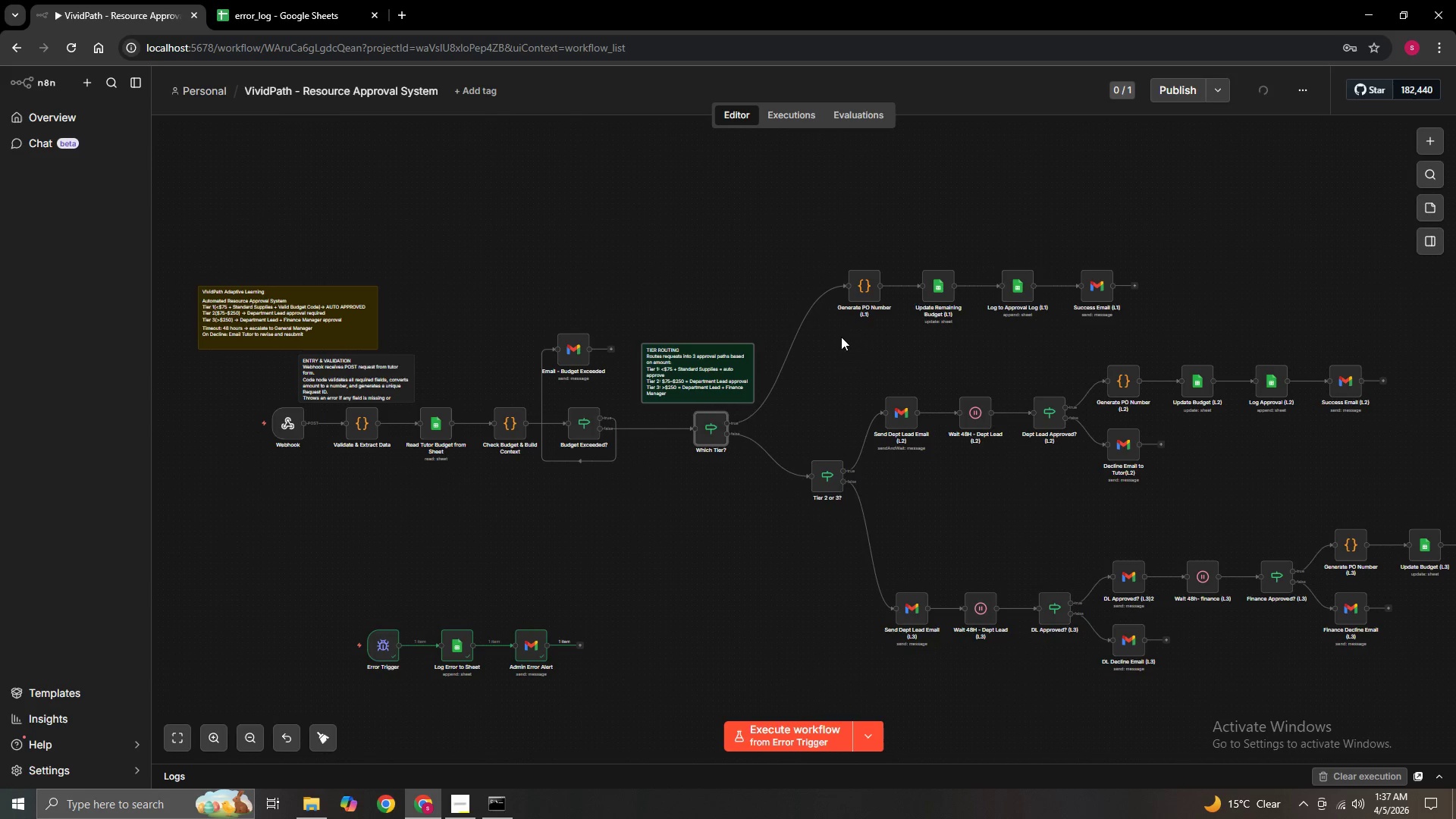 
hold_key(key=ControlLeft, duration=1.5)
scroll: coordinate [814, 432], scroll_direction: up, amount: 4.0
 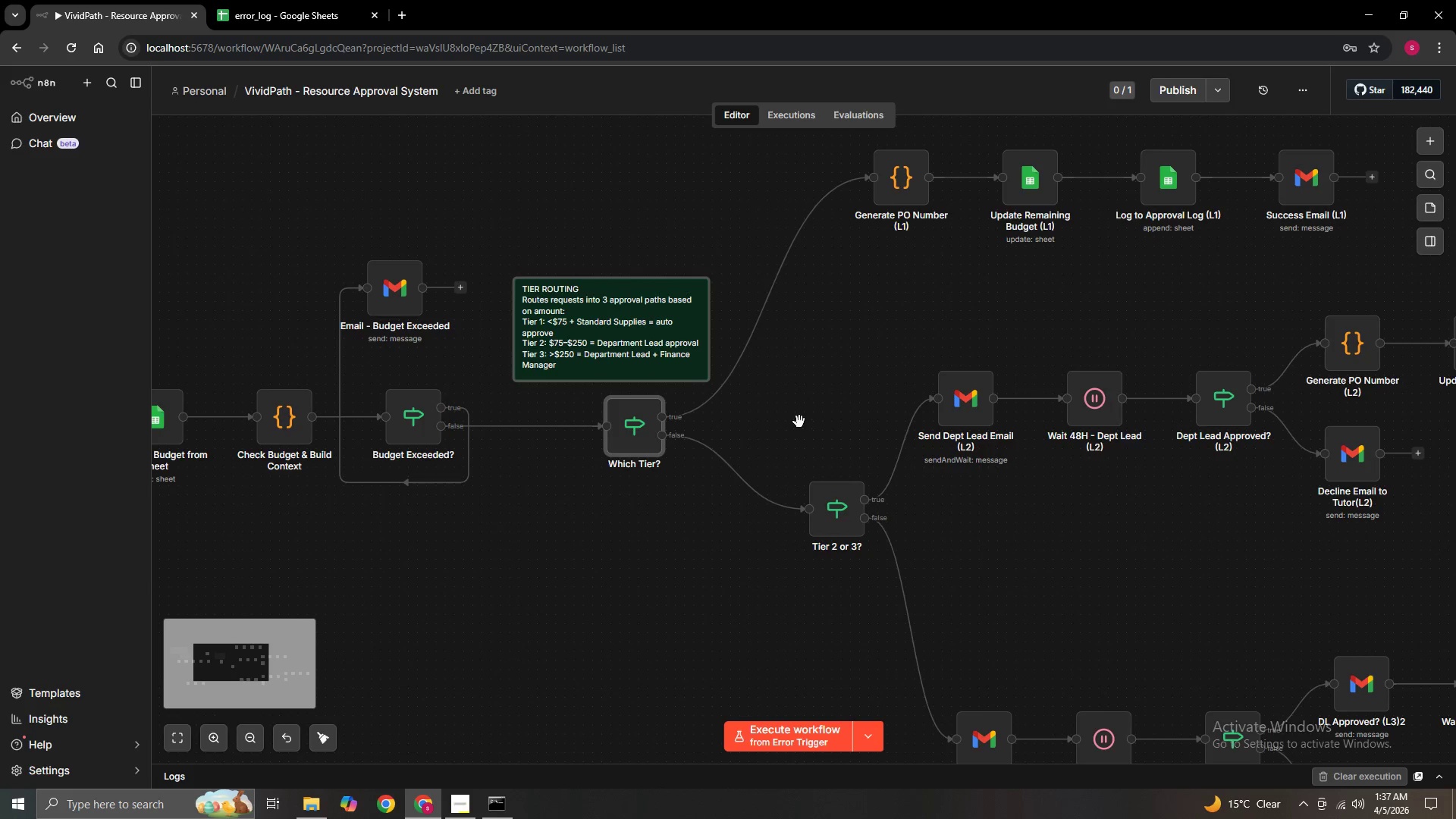 
left_click_drag(start_coordinate=[799, 419], to_coordinate=[861, 525])
 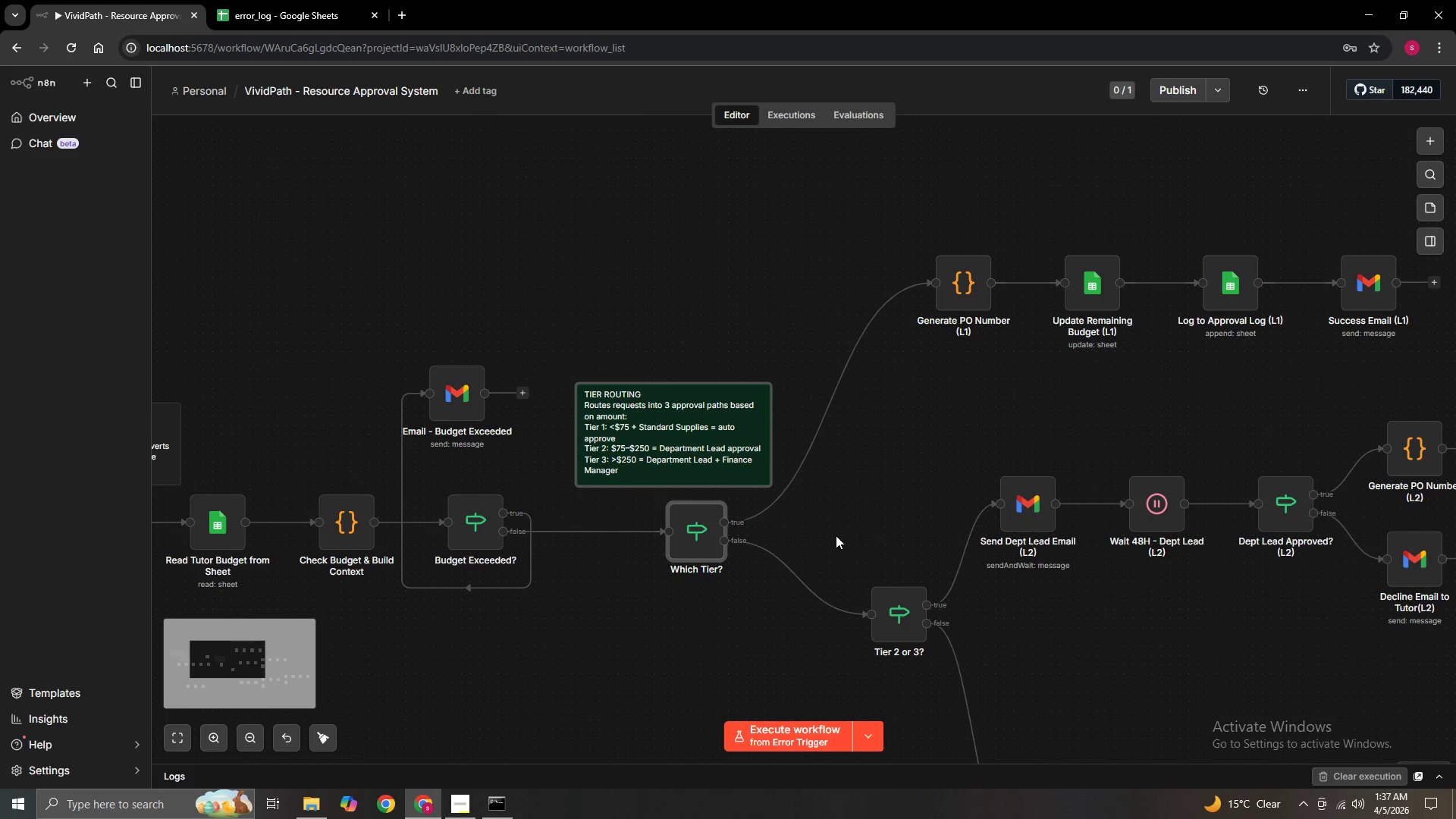 
hold_key(key=ControlLeft, duration=0.78)
 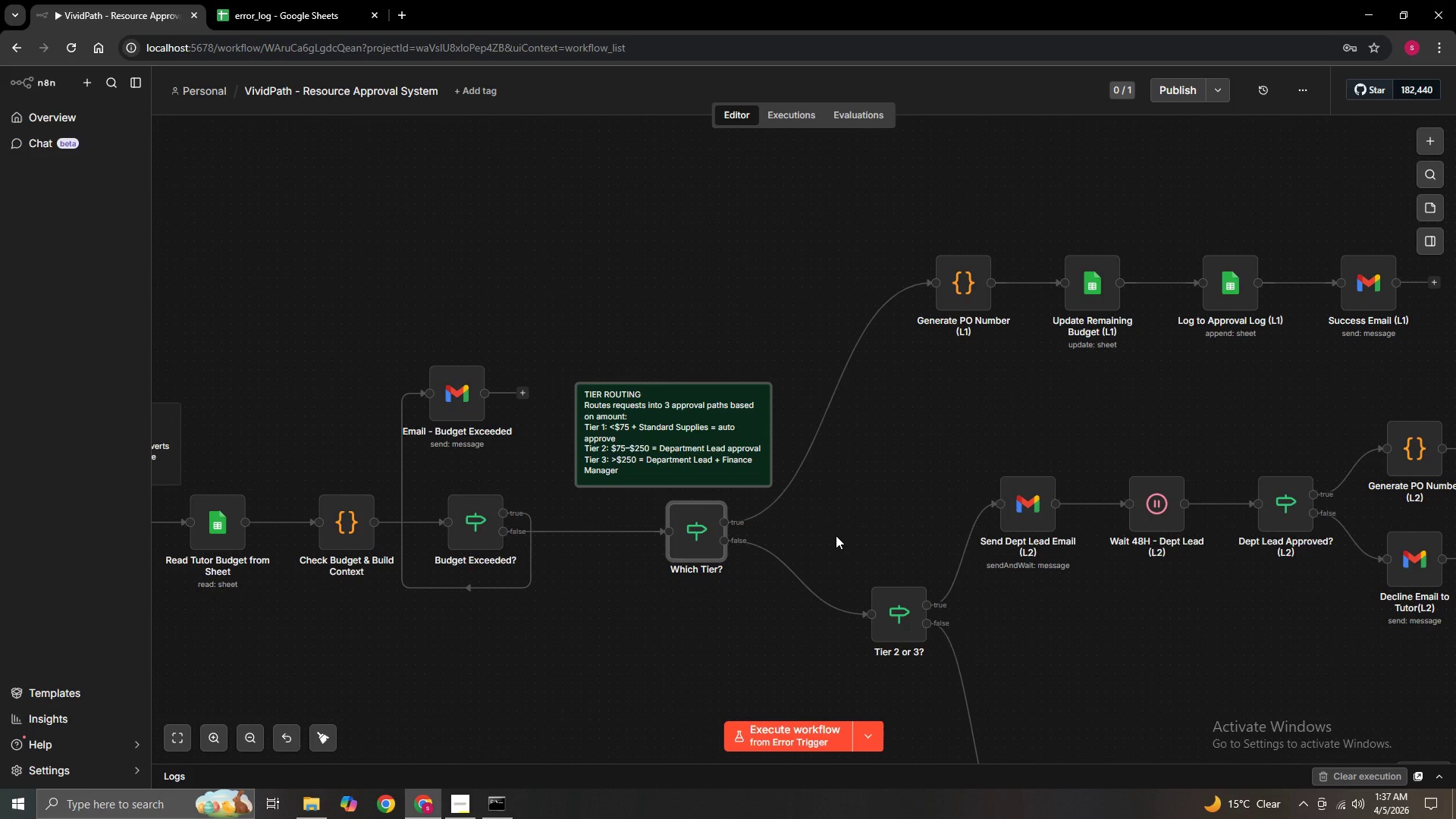 
wait(16.53)
 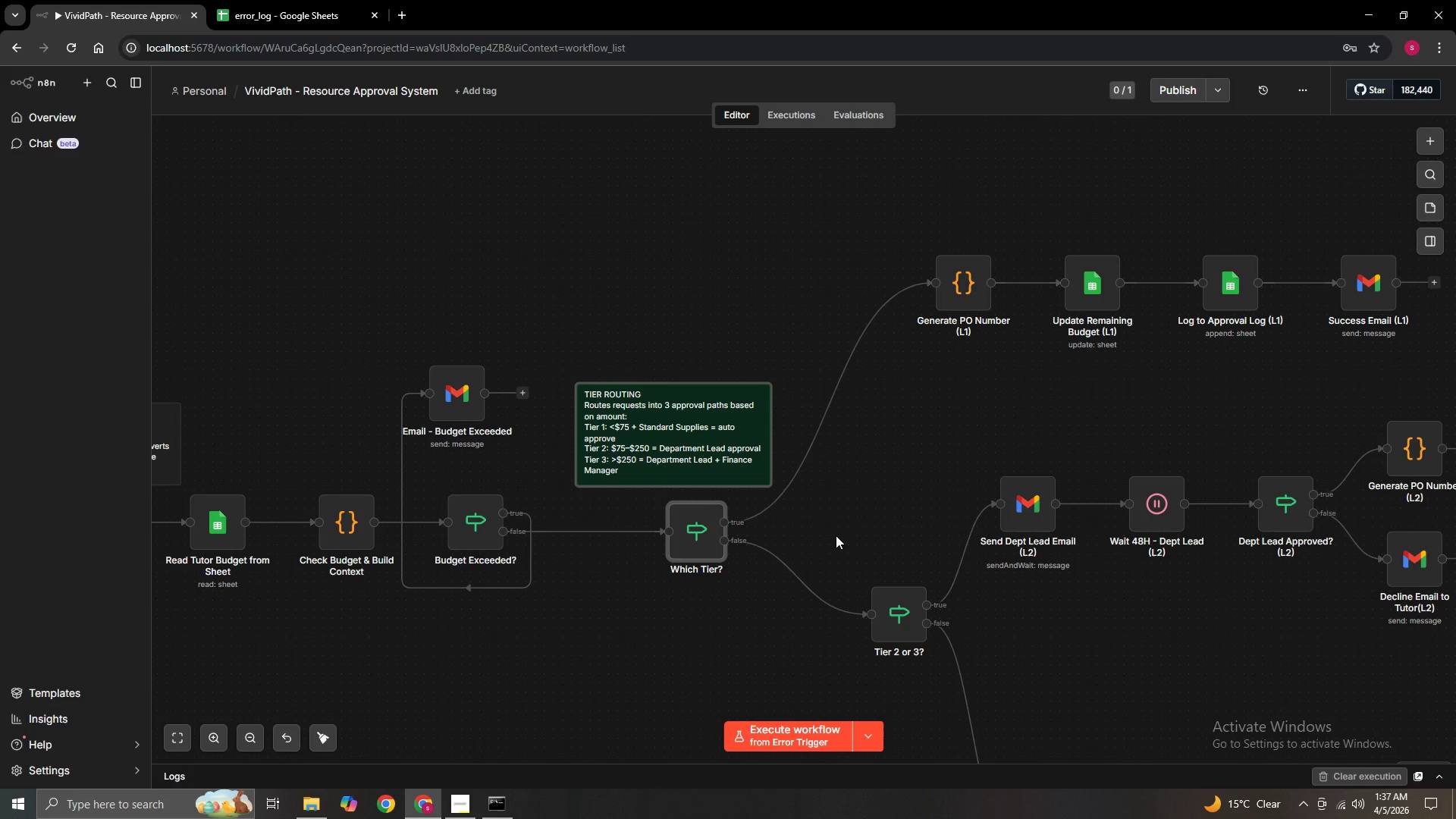 
double_click([673, 410])
 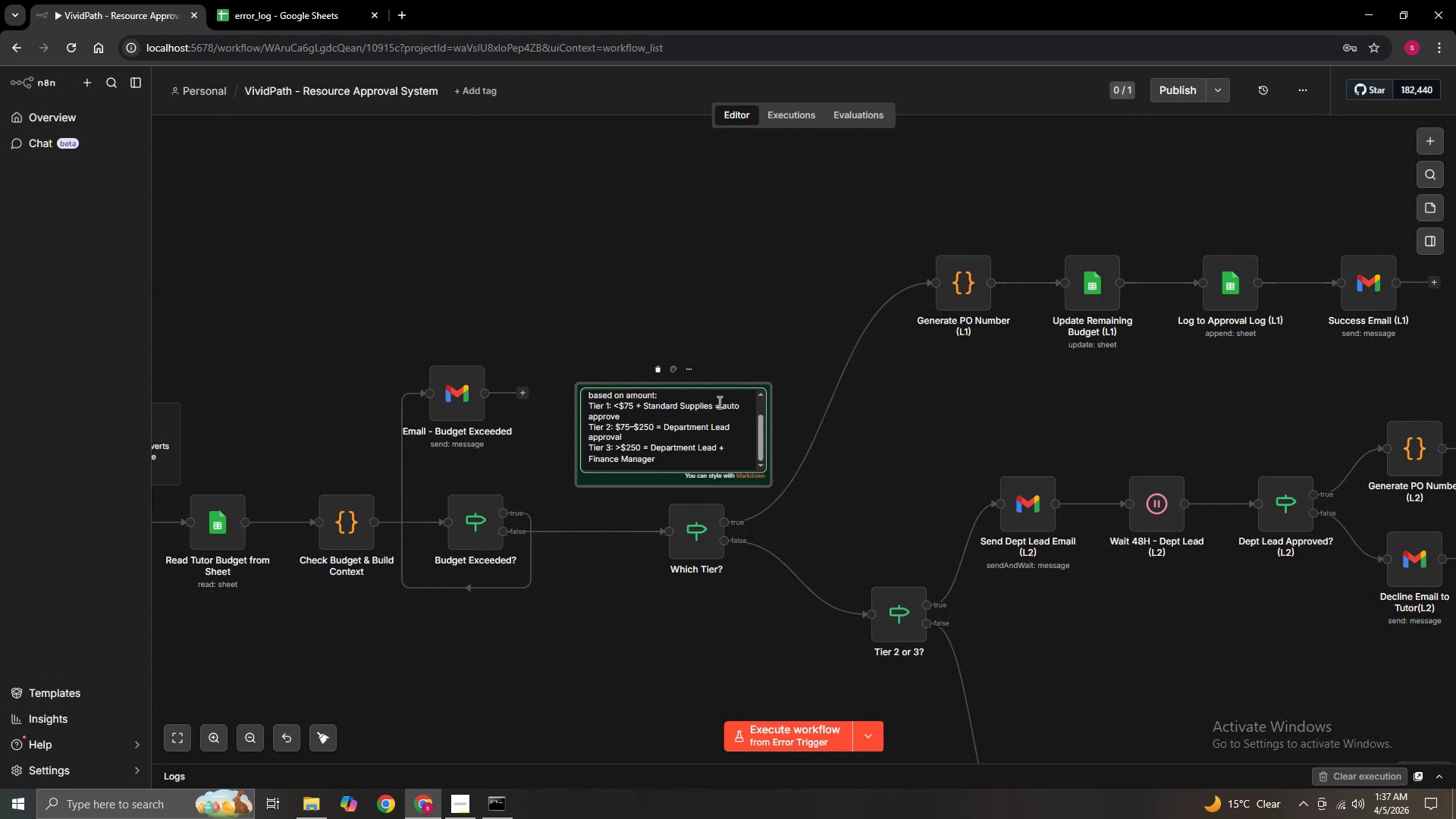 
hold_key(key=ControlLeft, duration=1.19)
scroll: coordinate [861, 479], scroll_direction: up, amount: 2.0
 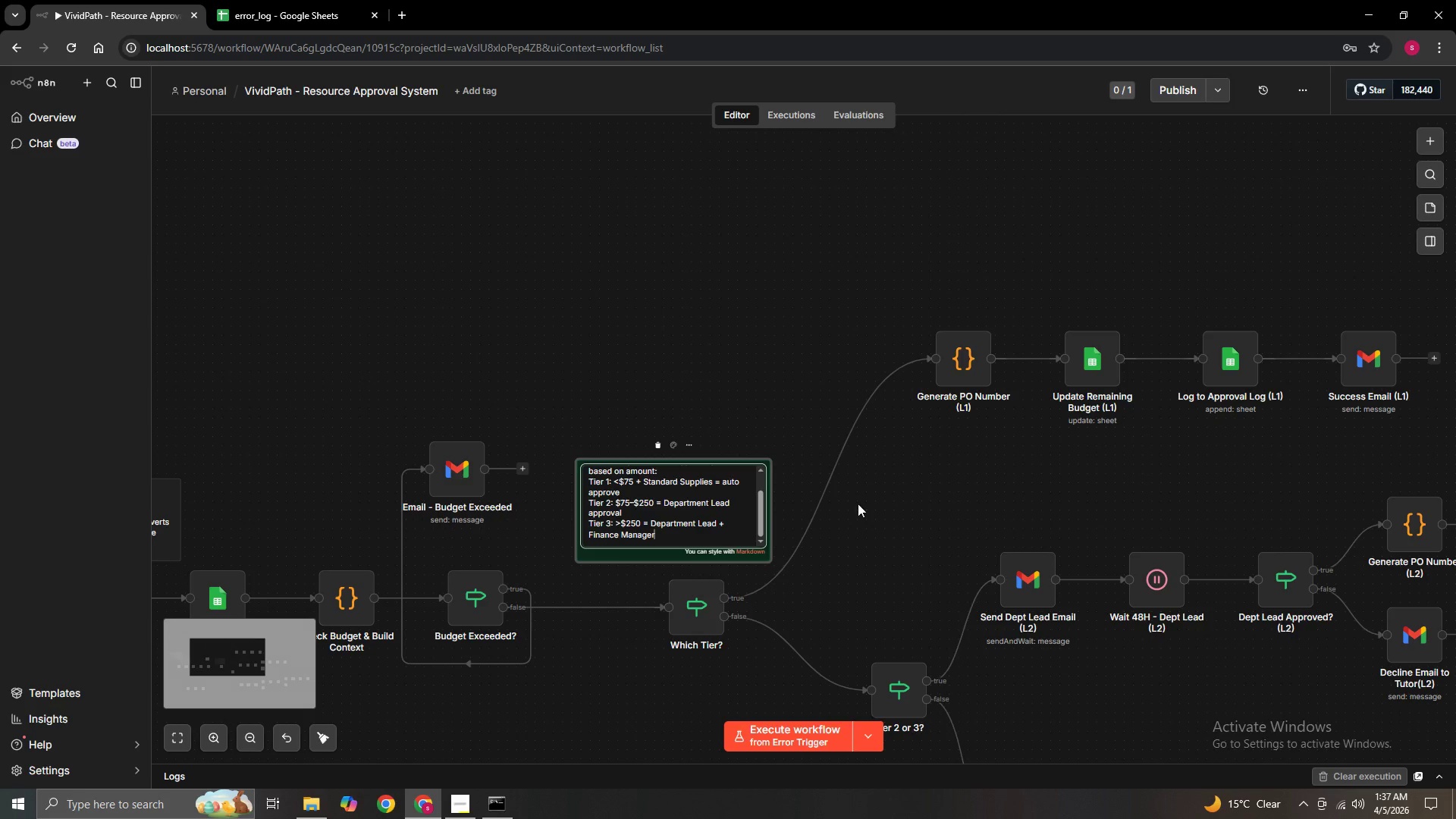 
left_click([858, 552])
 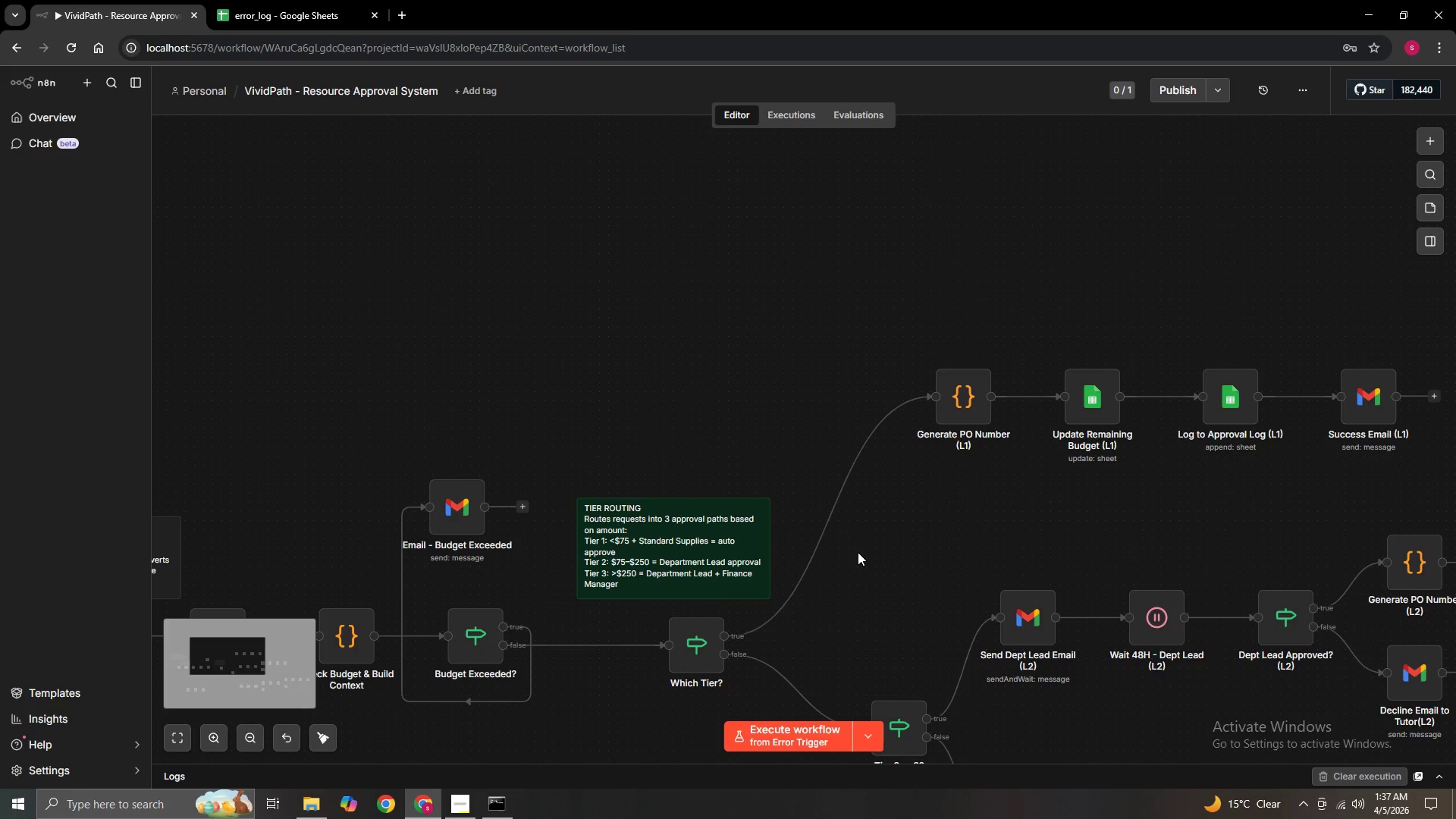 
scroll: coordinate [858, 552], scroll_direction: up, amount: 1.0
 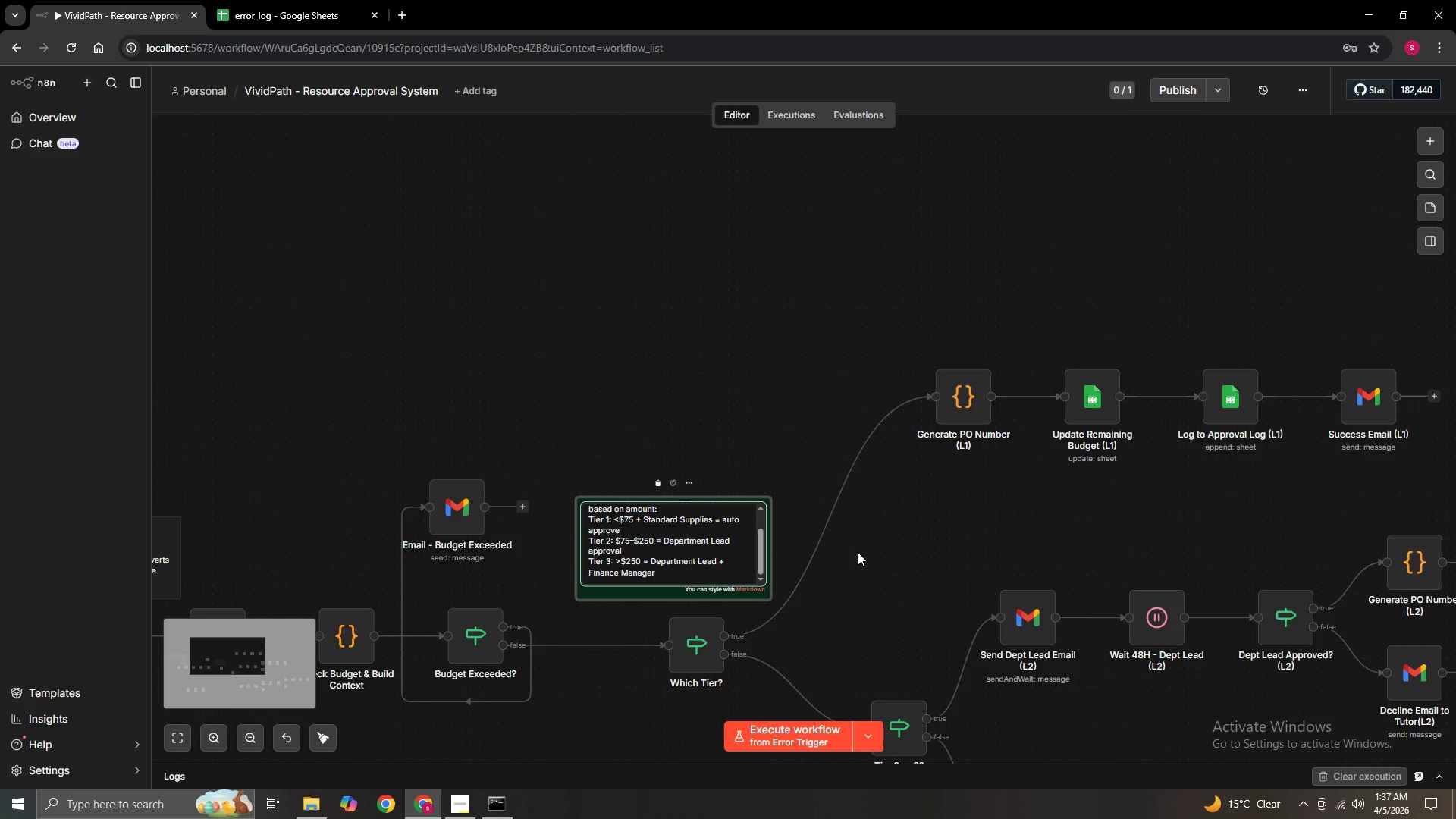 
hold_key(key=ControlLeft, duration=1.5)
left_click_drag(start_coordinate=[834, 599], to_coordinate=[960, 512])
 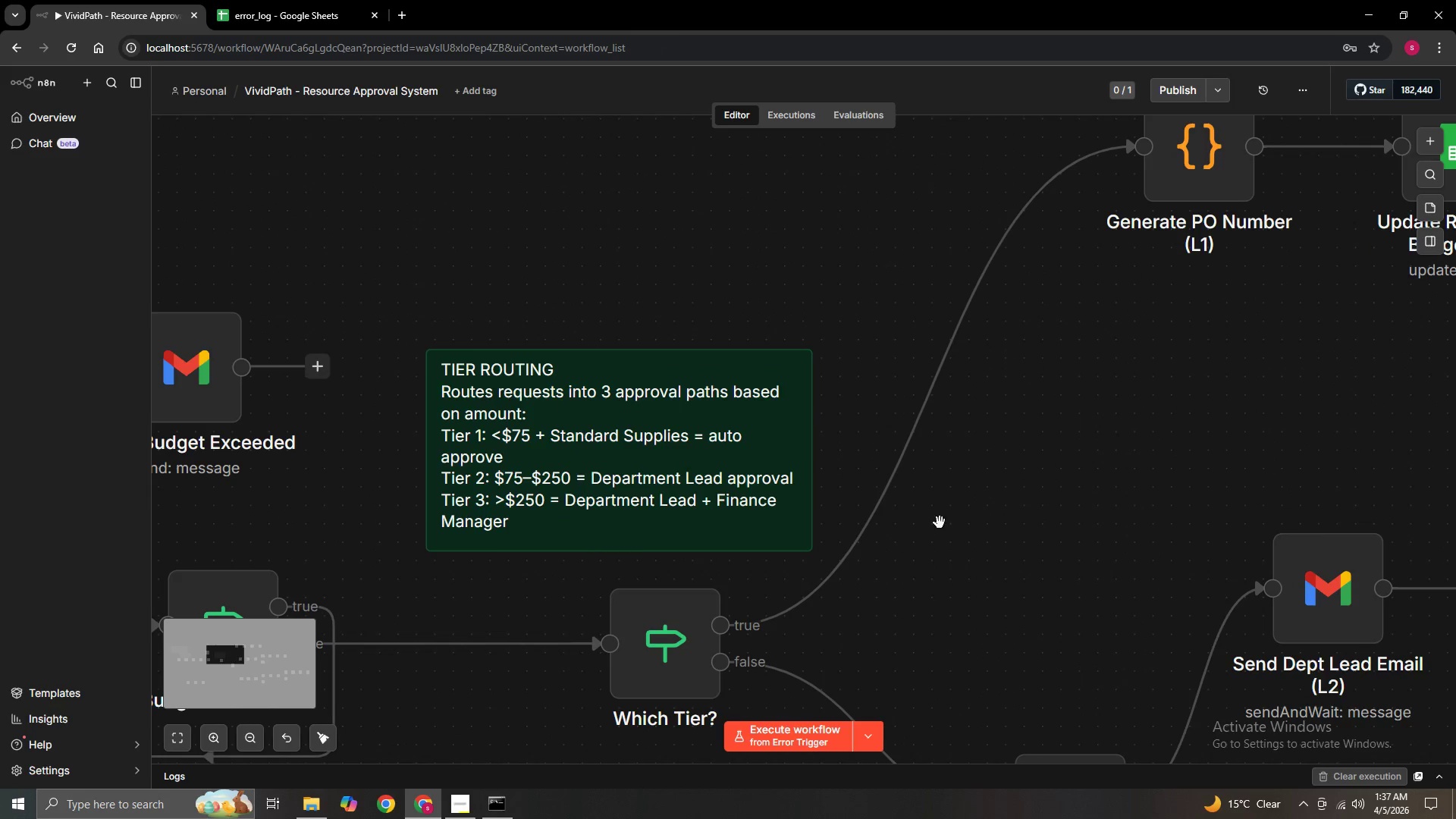 
hold_key(key=ControlLeft, duration=1.53)
left_click_drag(start_coordinate=[909, 562], to_coordinate=[984, 563])
 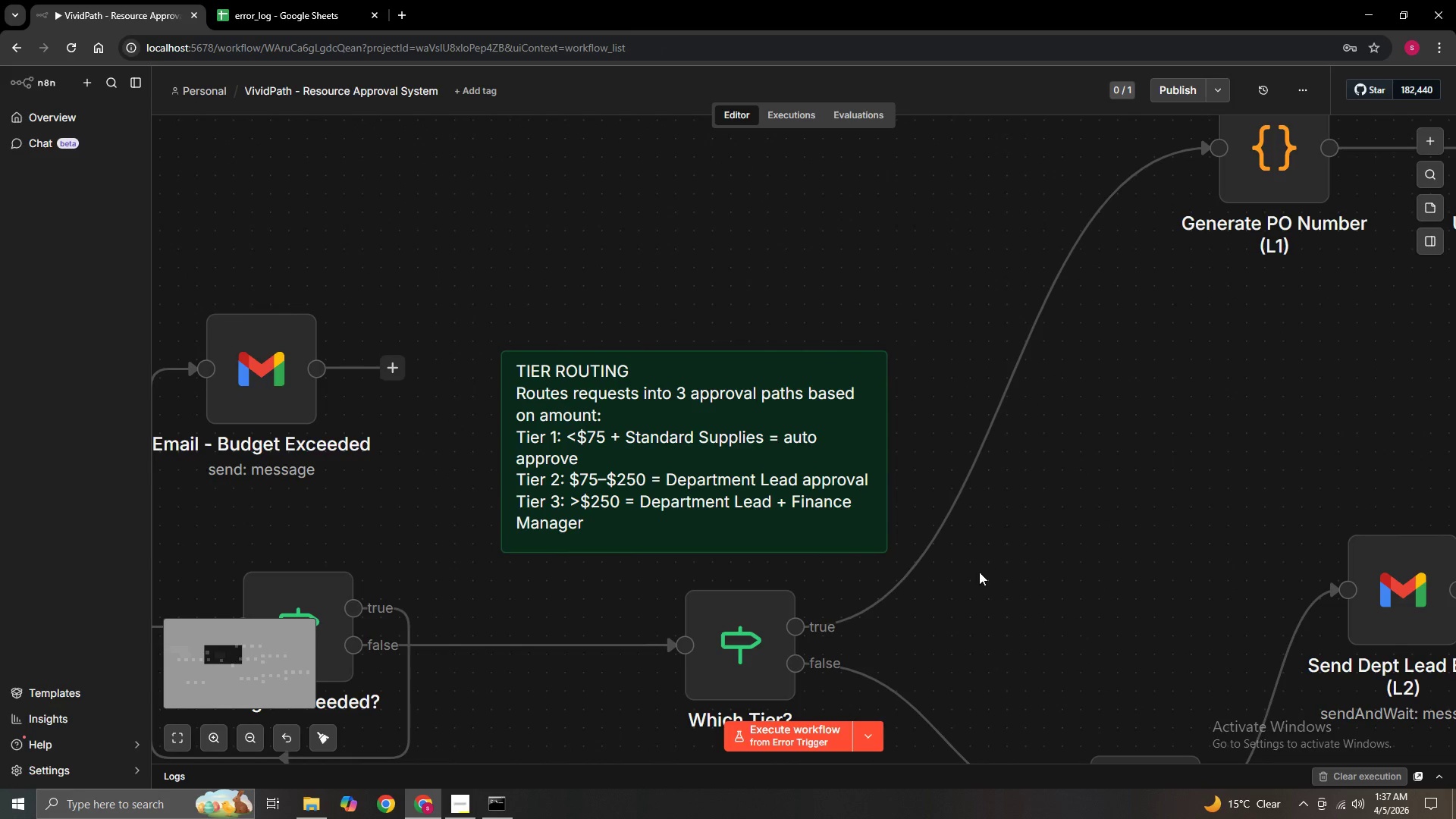 
scroll: coordinate [957, 516], scroll_direction: up, amount: 1.0
 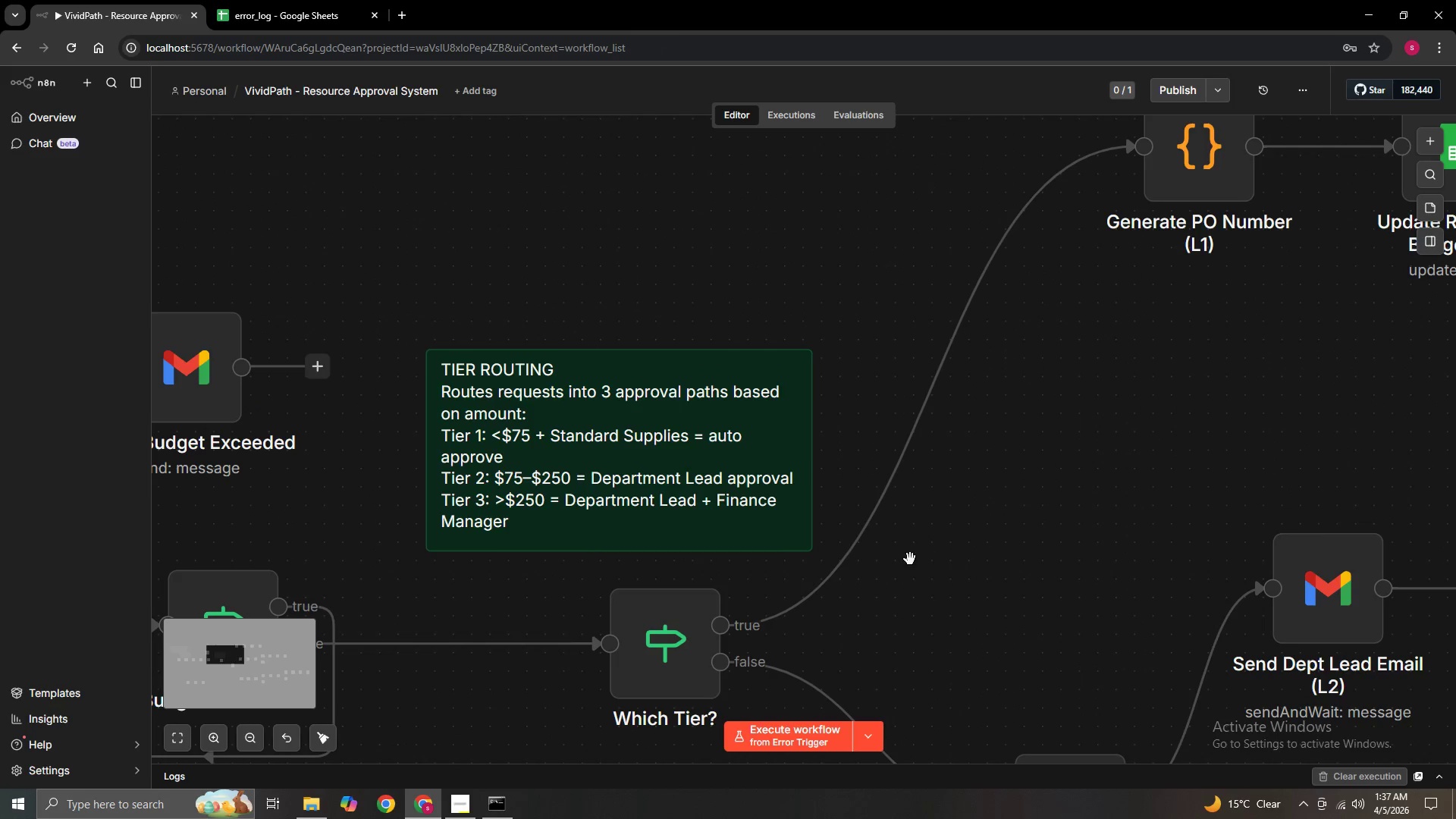 
hold_key(key=ControlLeft, duration=0.95)
 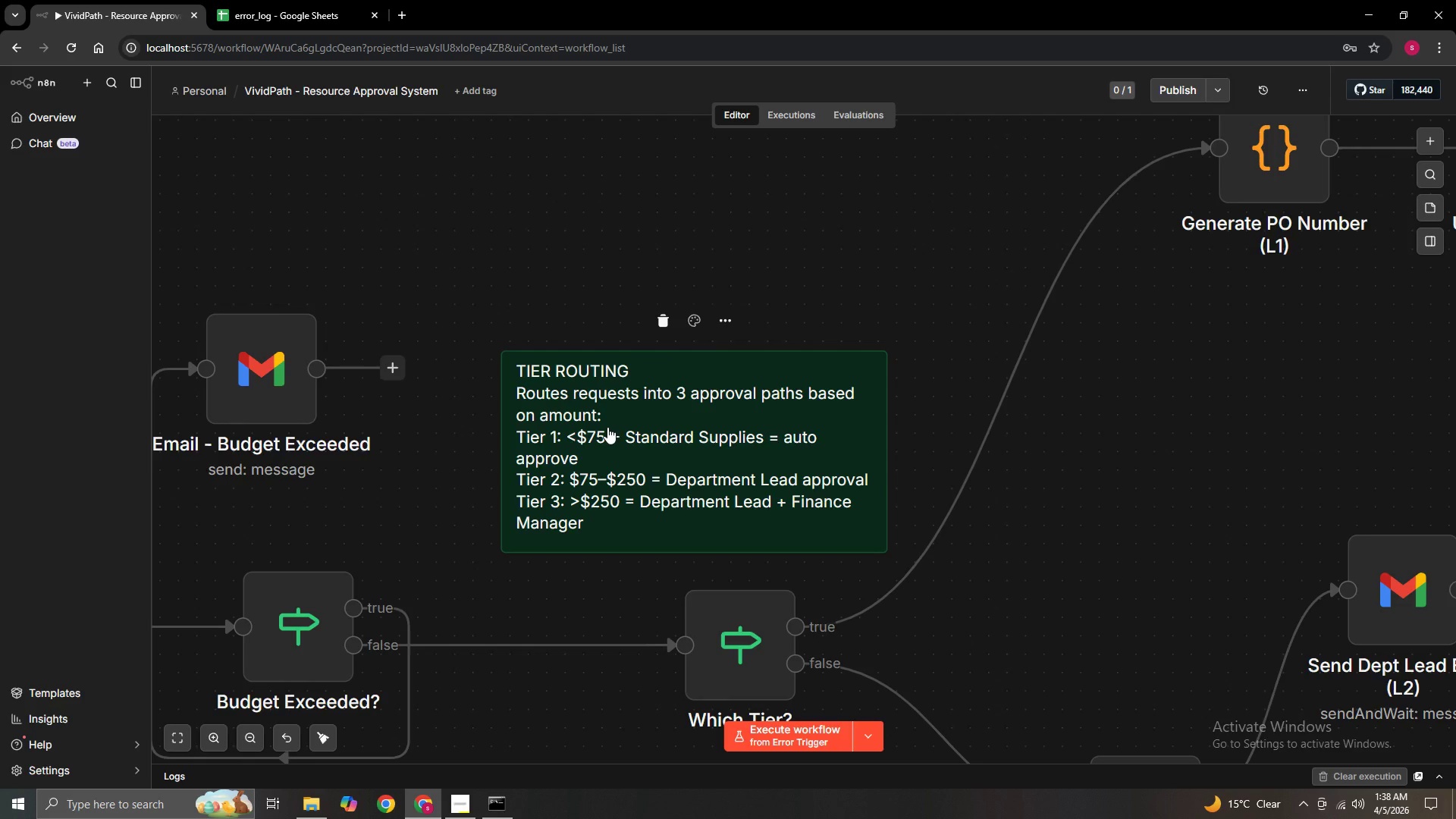 
wait(35.48)
 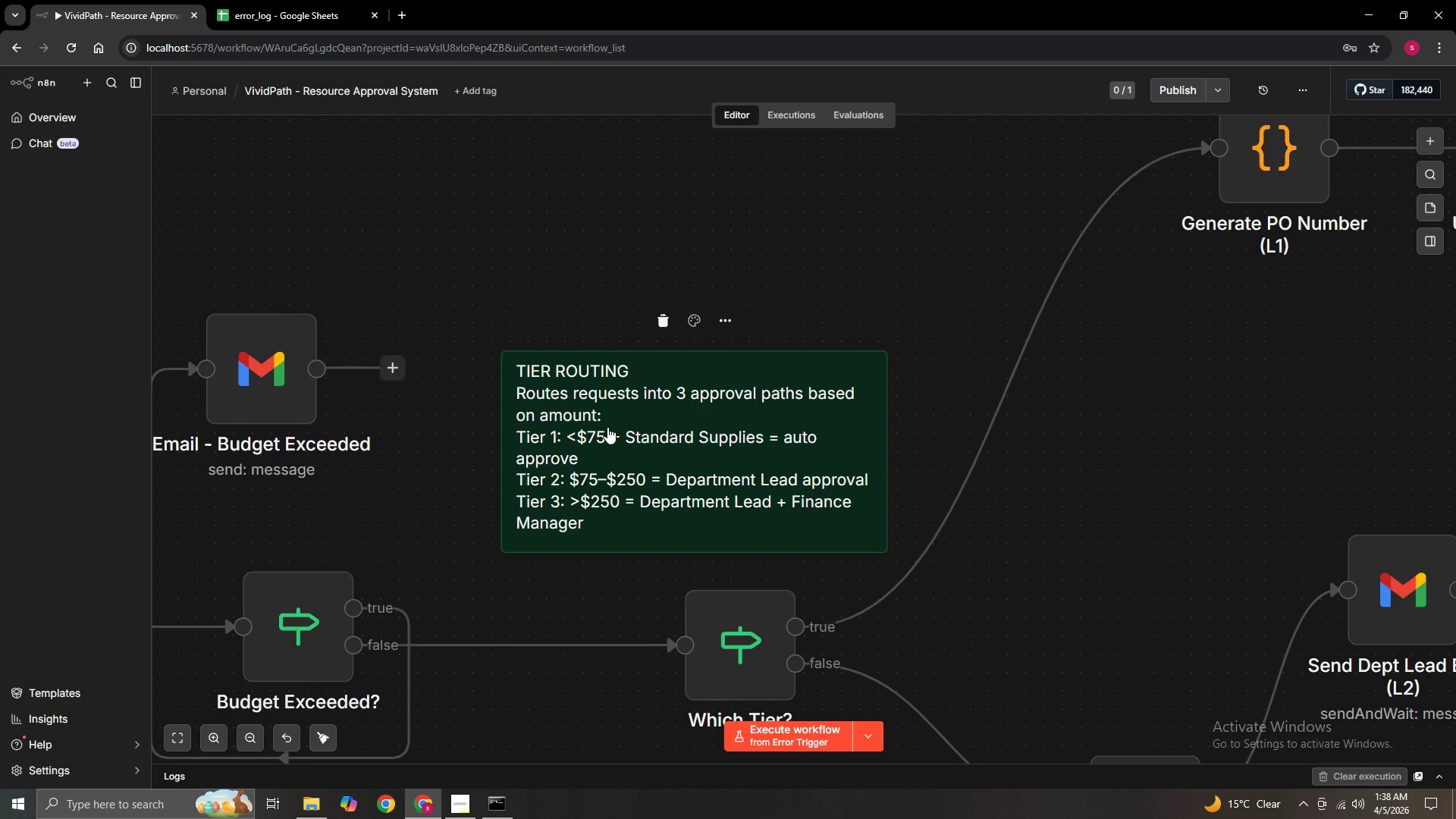 
hold_key(key=ControlLeft, duration=1.5)
scroll: coordinate [457, 487], scroll_direction: down, amount: 3.0
 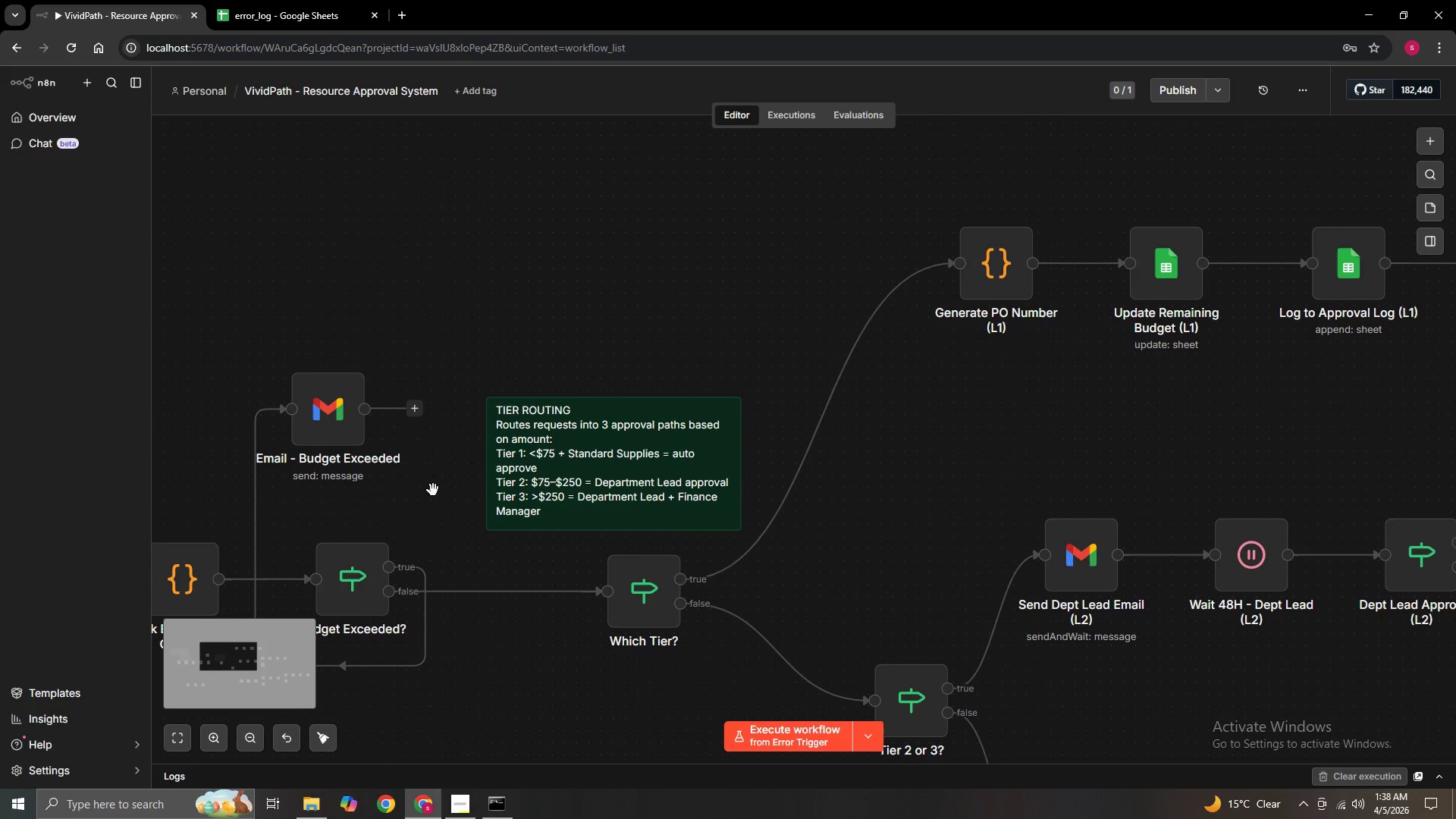 
left_click_drag(start_coordinate=[429, 491], to_coordinate=[1109, 512])
 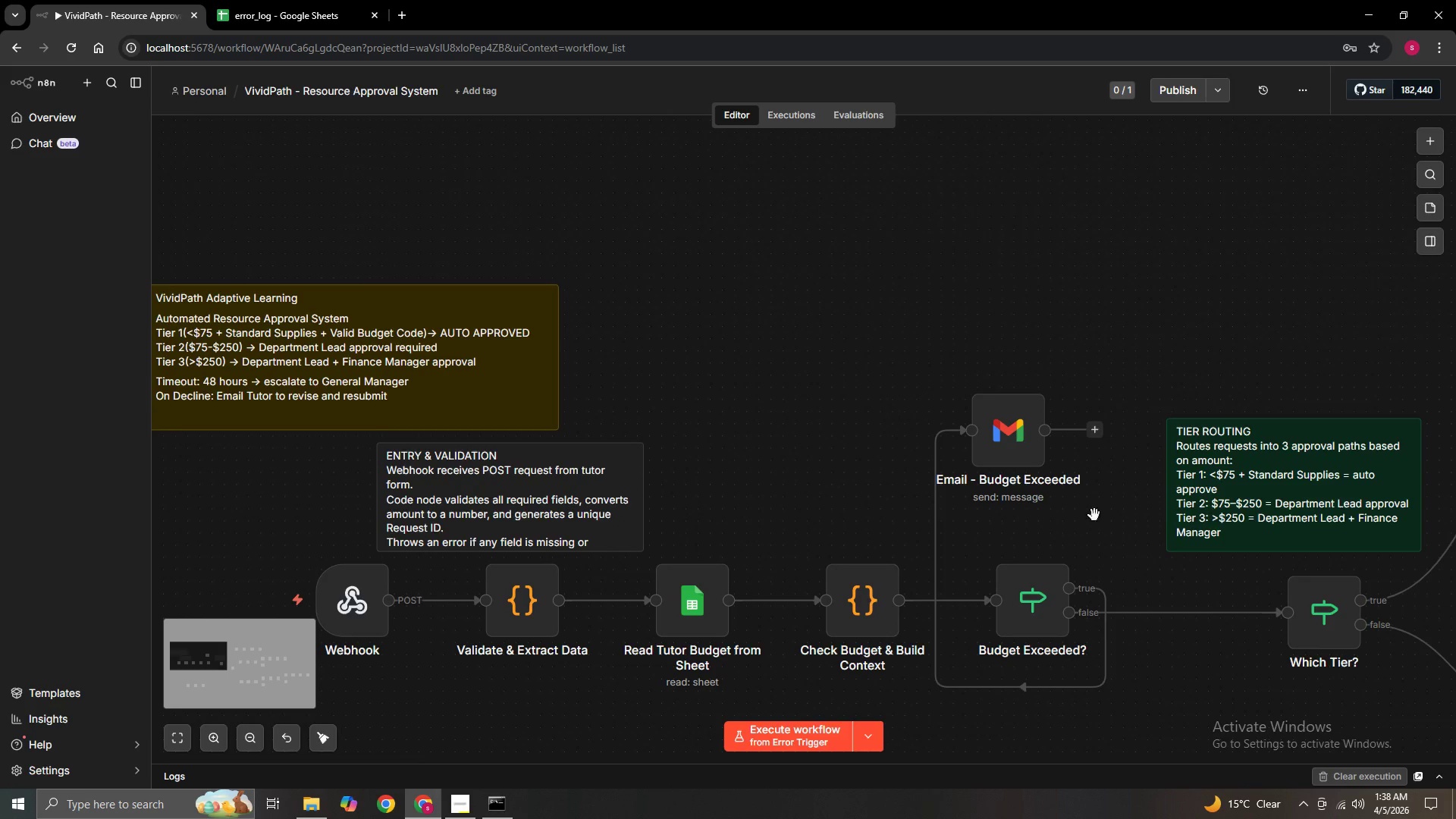 
key(Control+ControlLeft)
 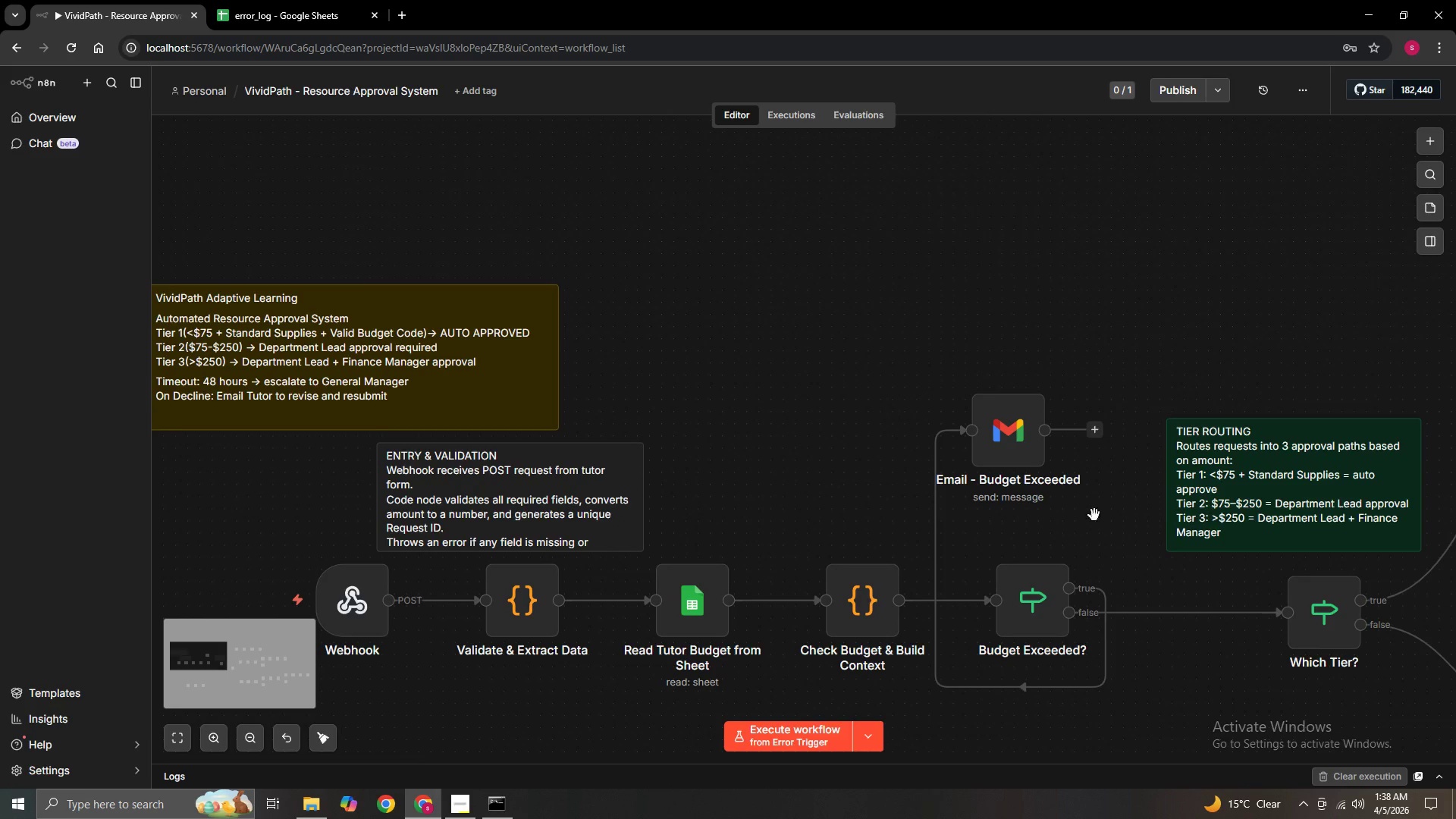 
key(Control+ControlLeft)
 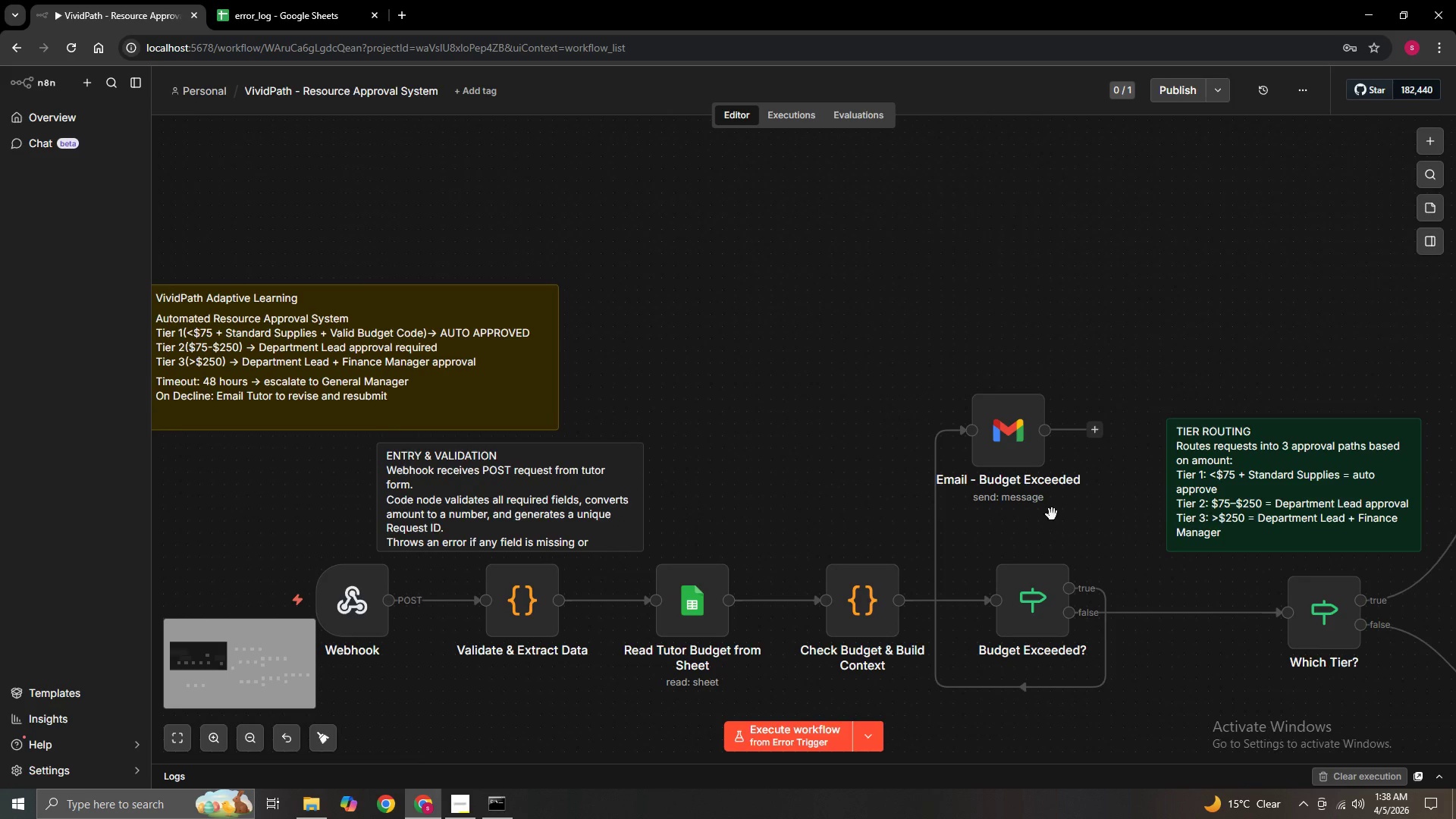 
key(Control+ControlLeft)
 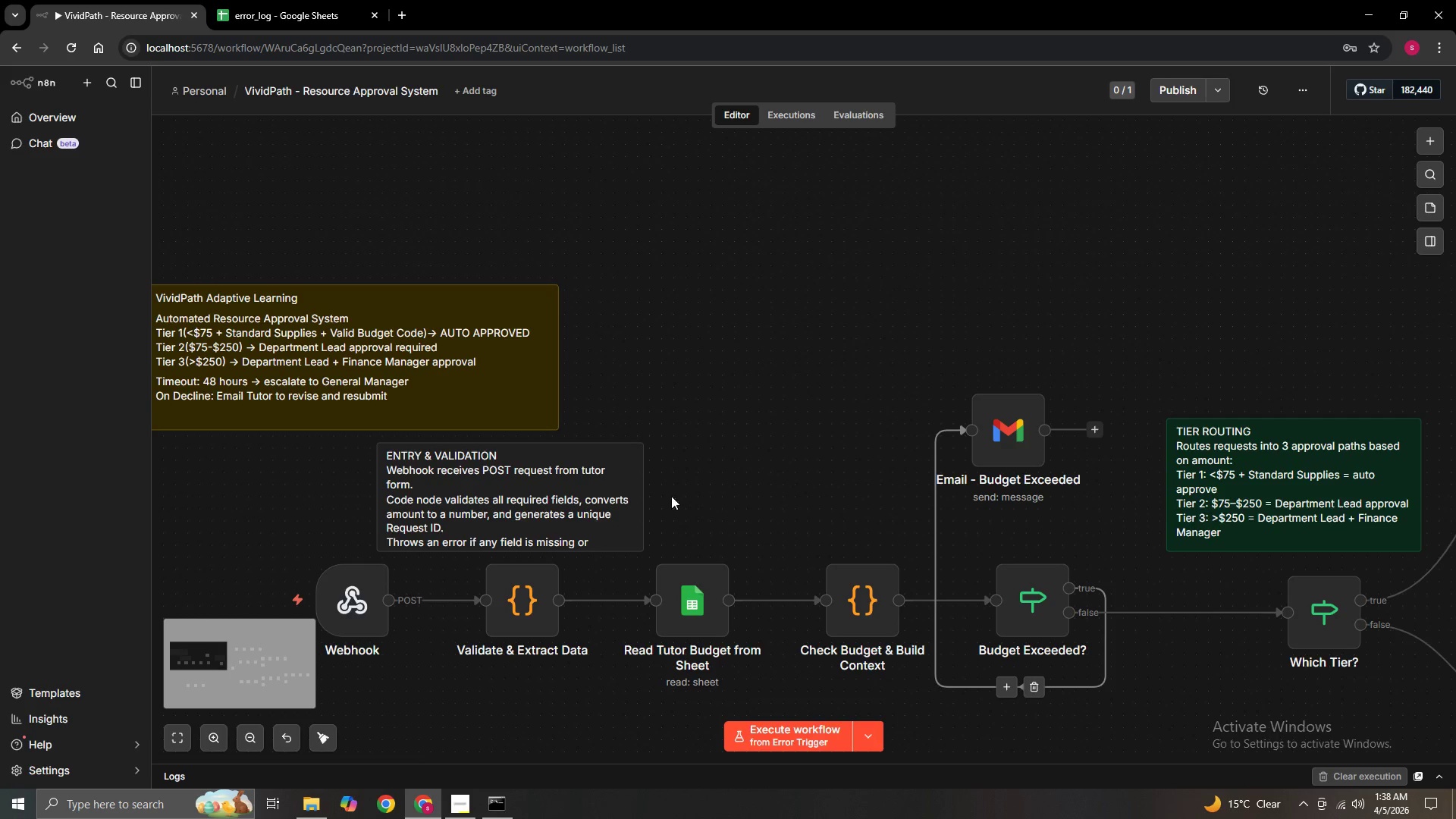 
hold_key(key=ControlLeft, duration=0.58)
left_click_drag(start_coordinate=[676, 495], to_coordinate=[795, 469])
 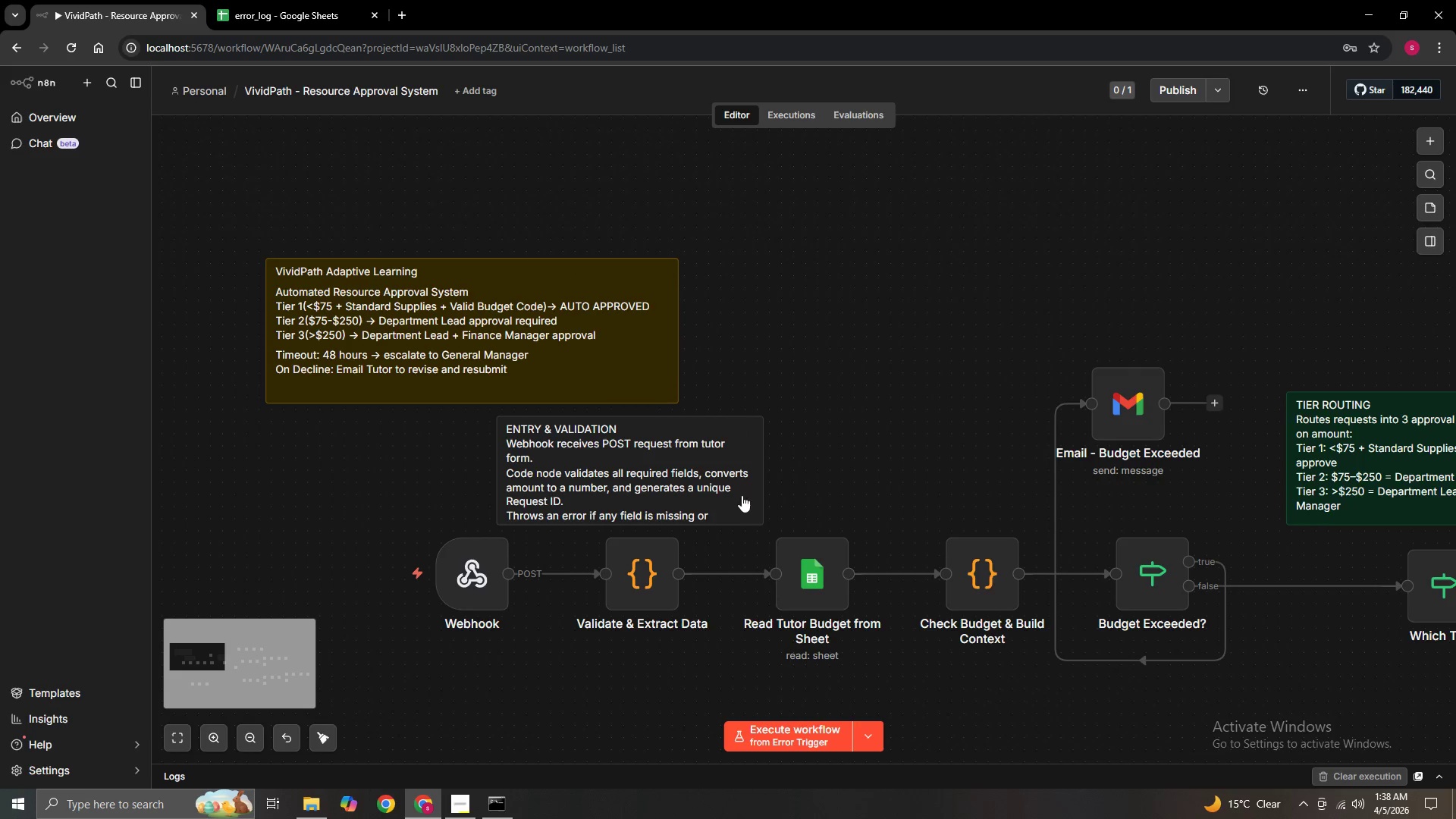 
double_click([708, 502])
 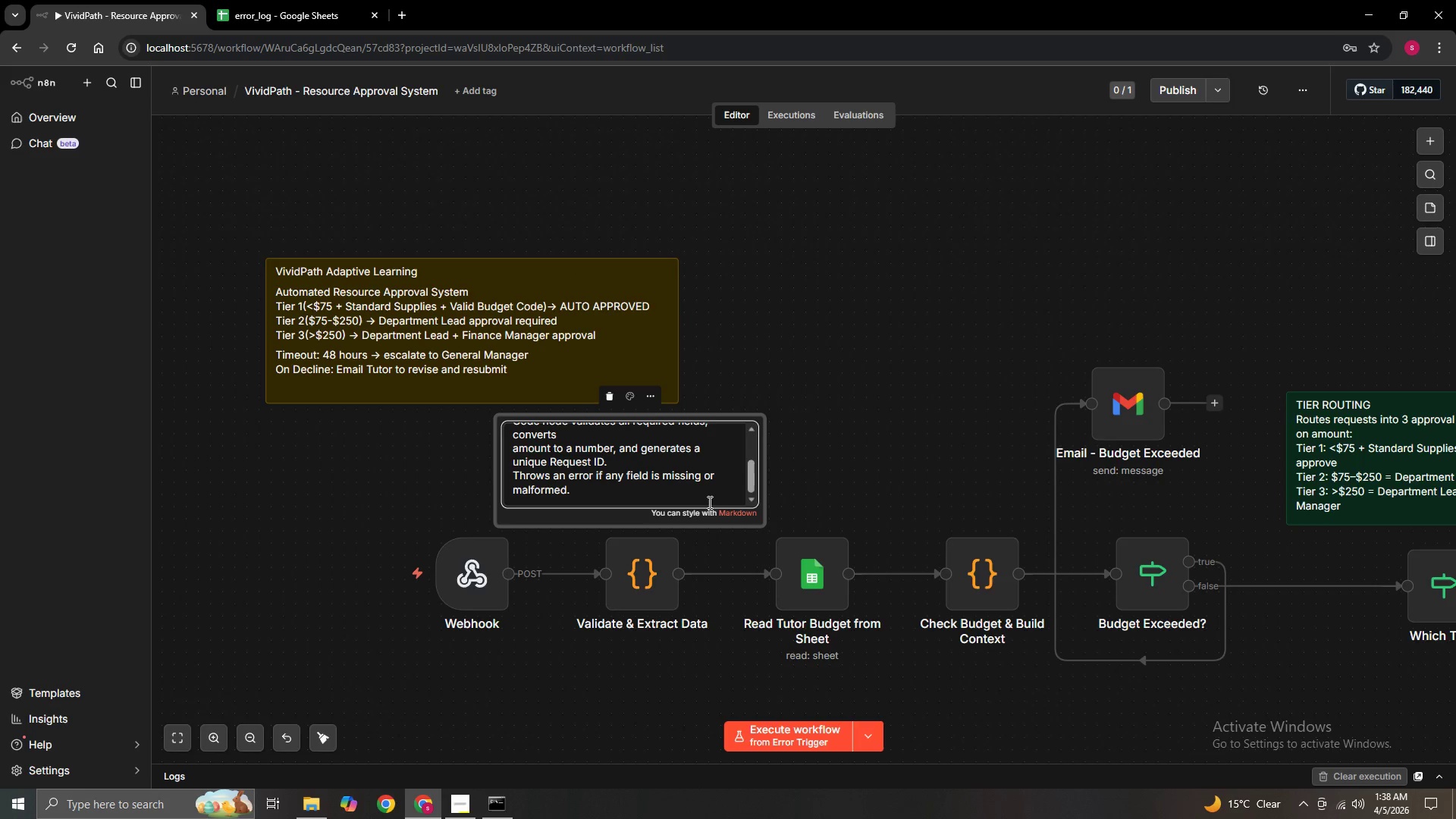 
scroll: coordinate [708, 502], scroll_direction: up, amount: 3.0
 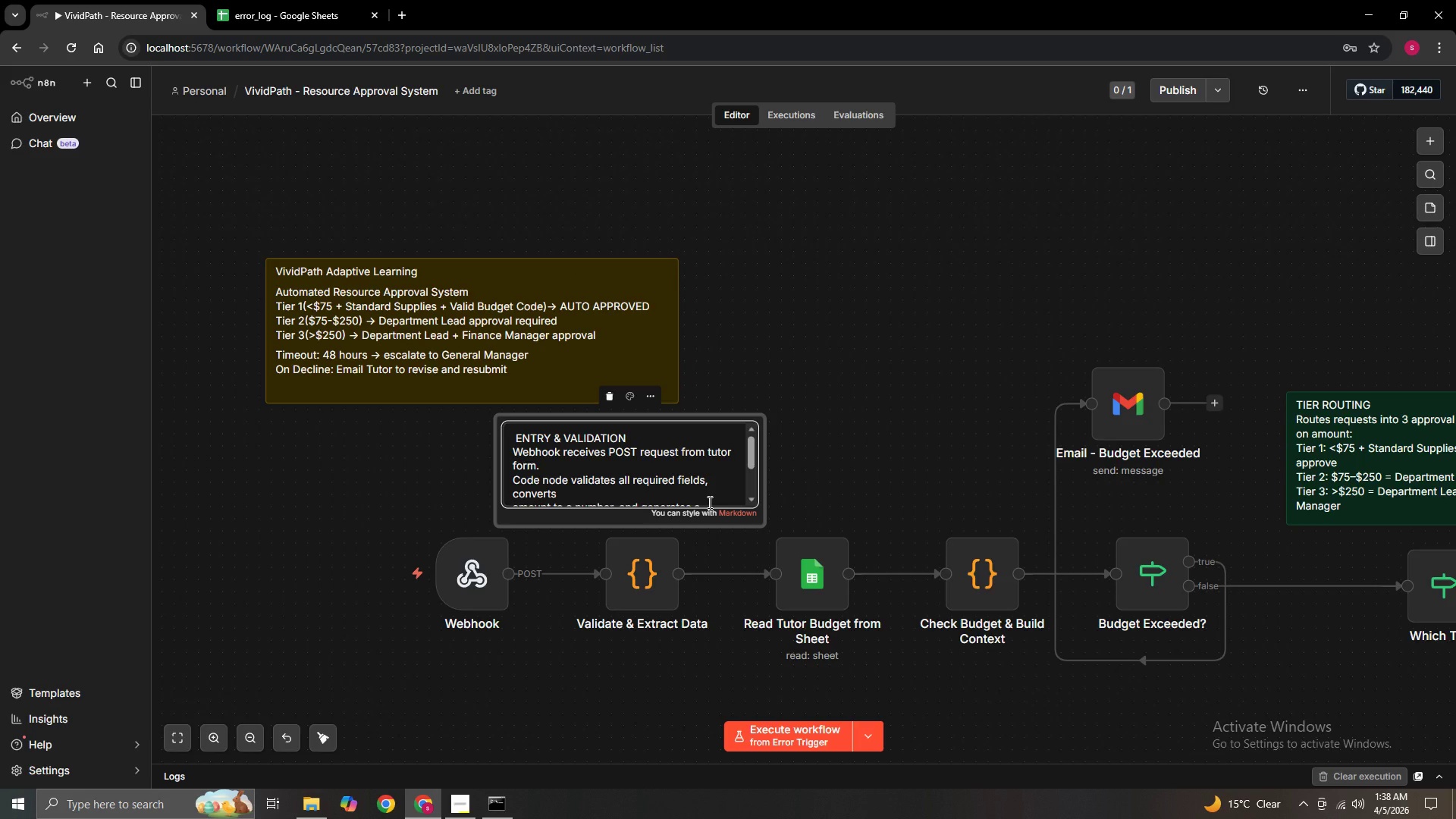 
wait(15.62)
 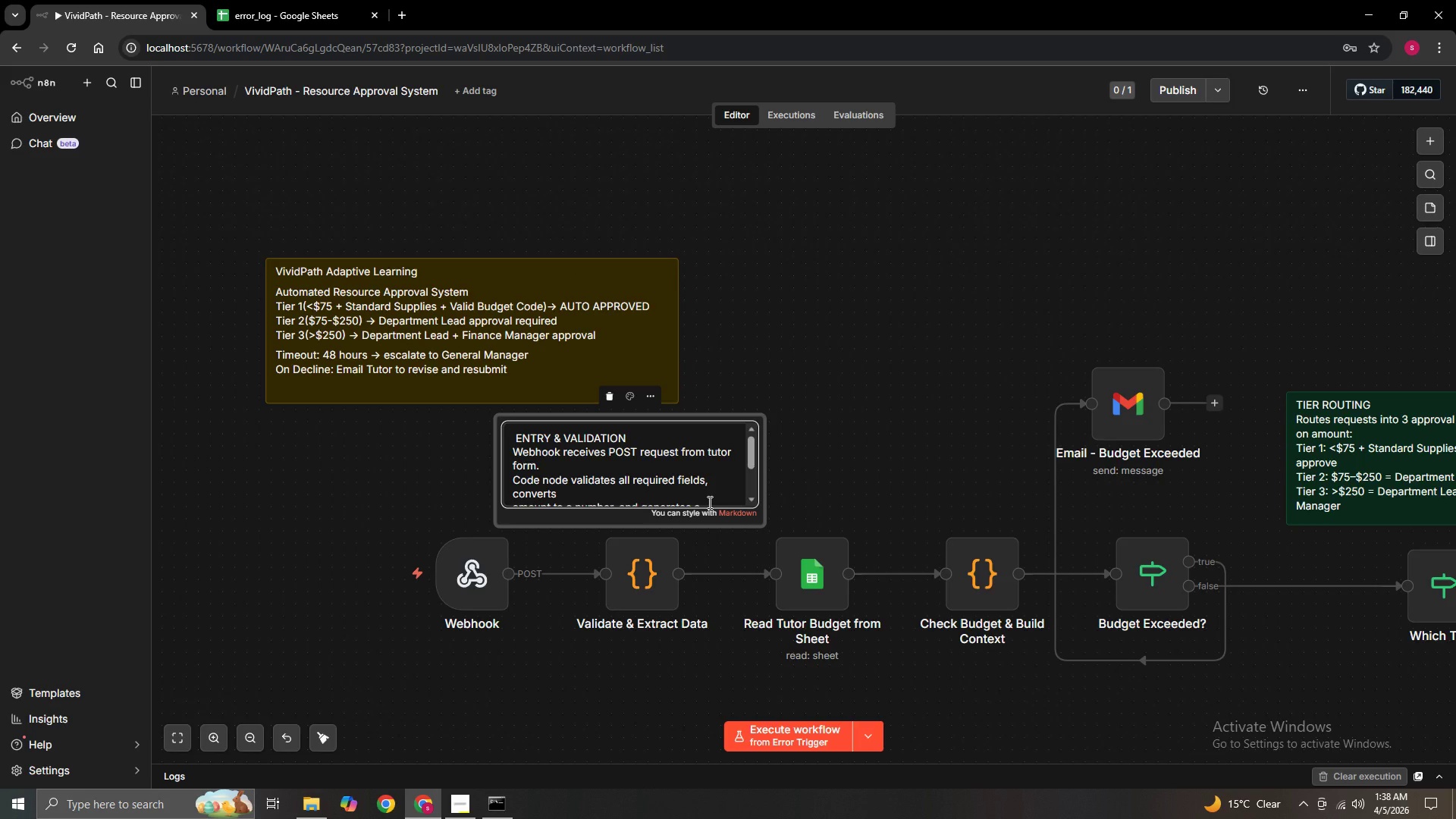 
scroll: coordinate [708, 502], scroll_direction: up, amount: 1.0
 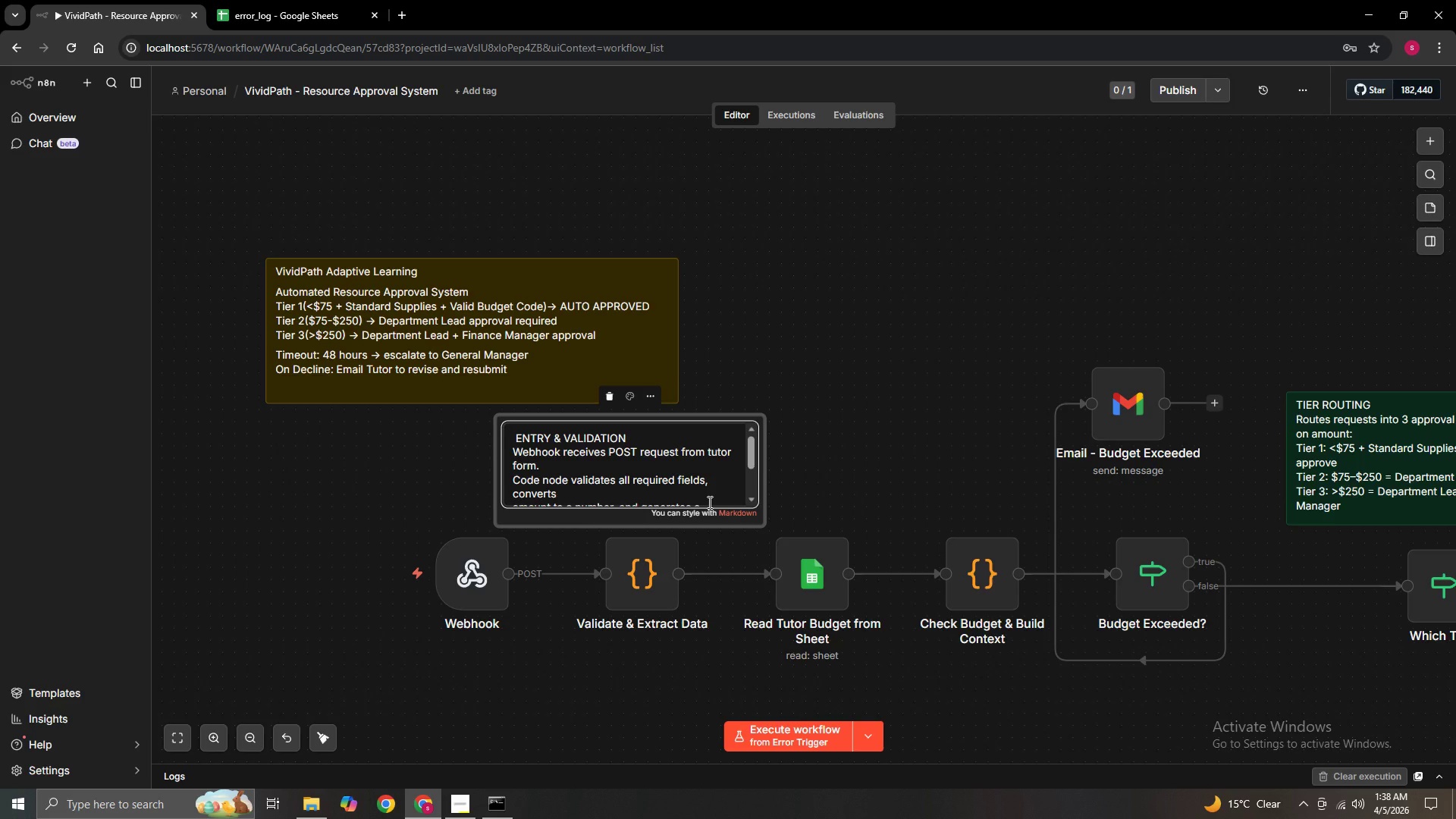 
wait(7.37)
 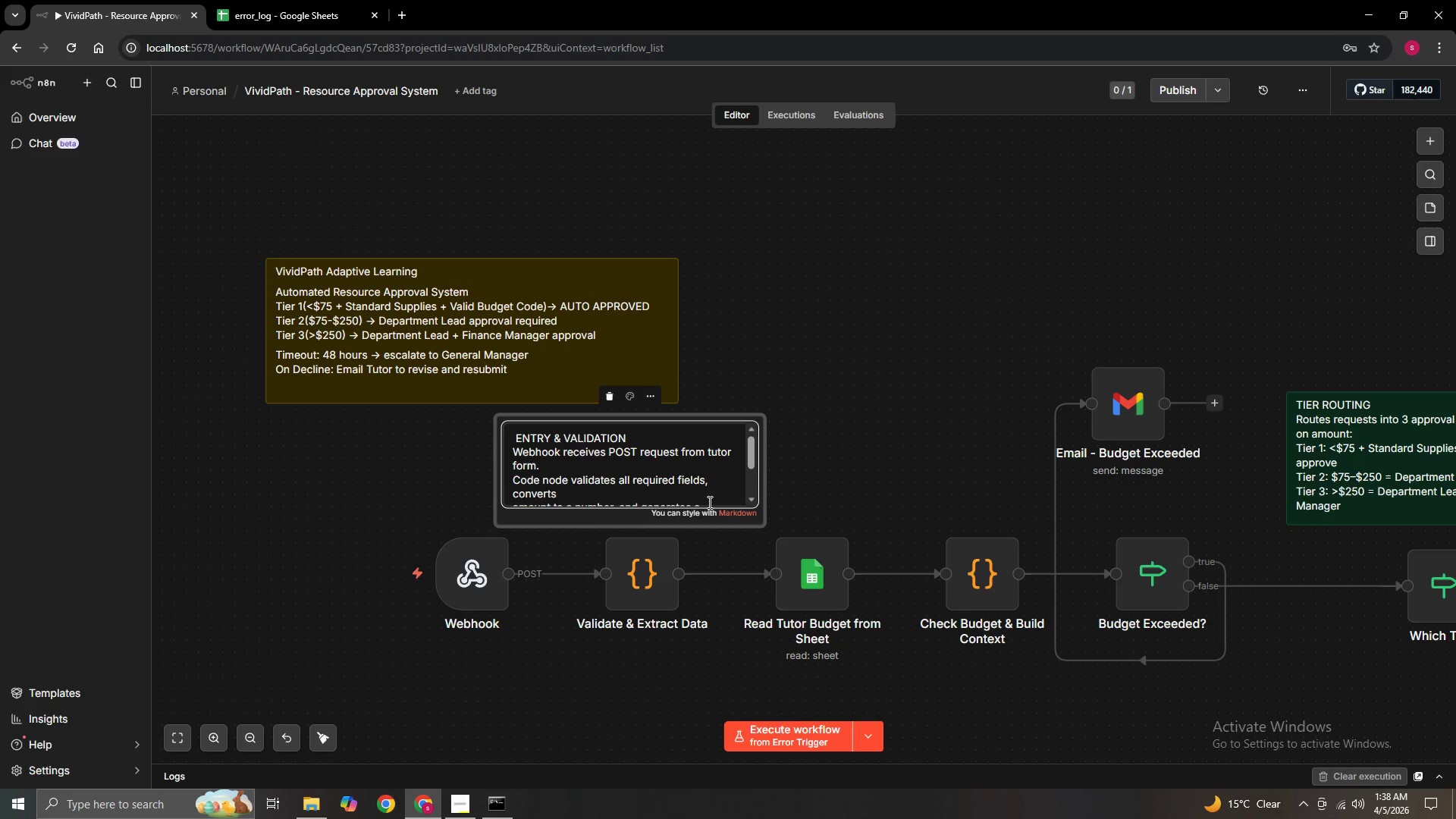 
scroll: coordinate [708, 502], scroll_direction: down, amount: 1.0
 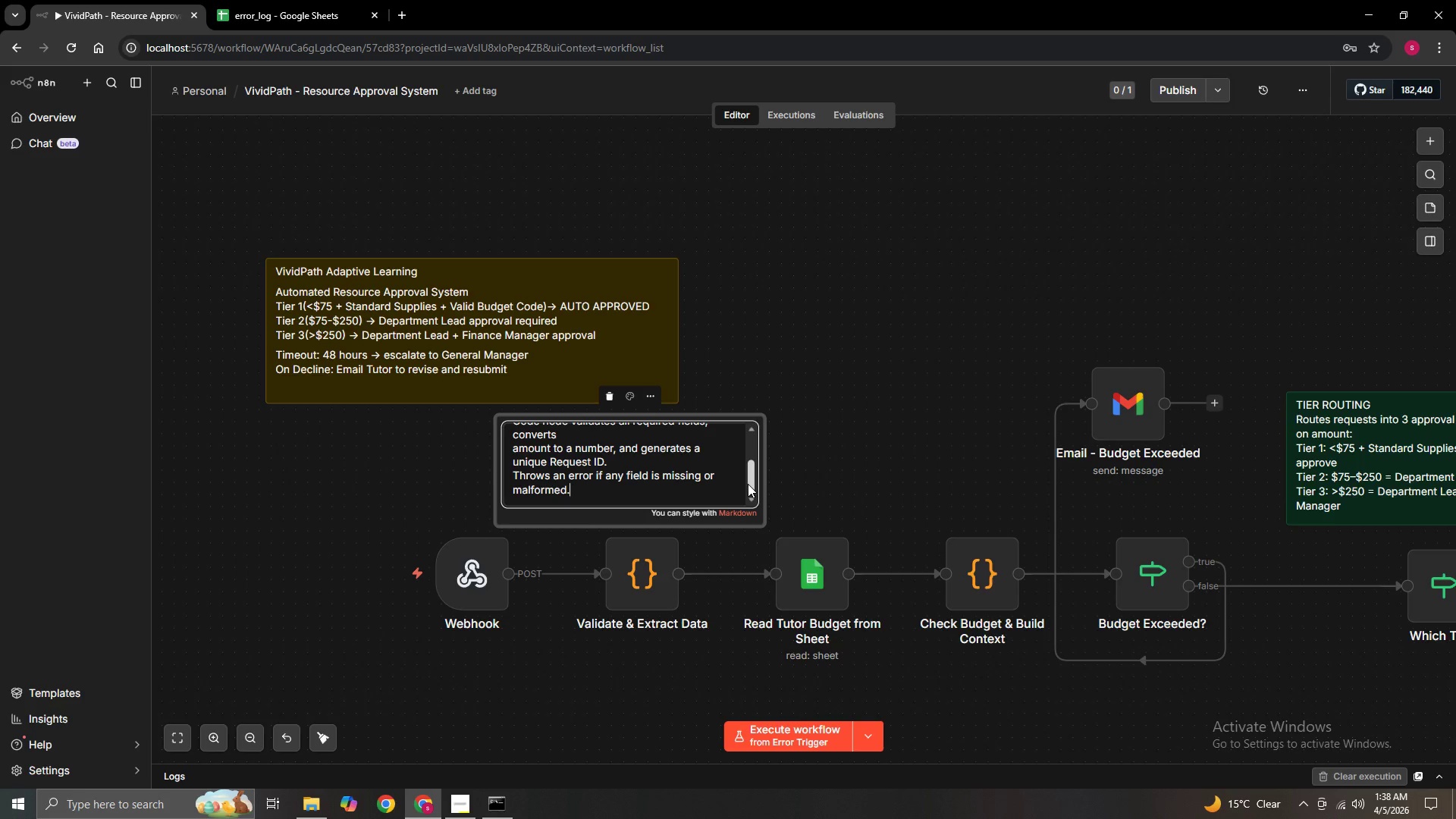 
wait(11.53)
 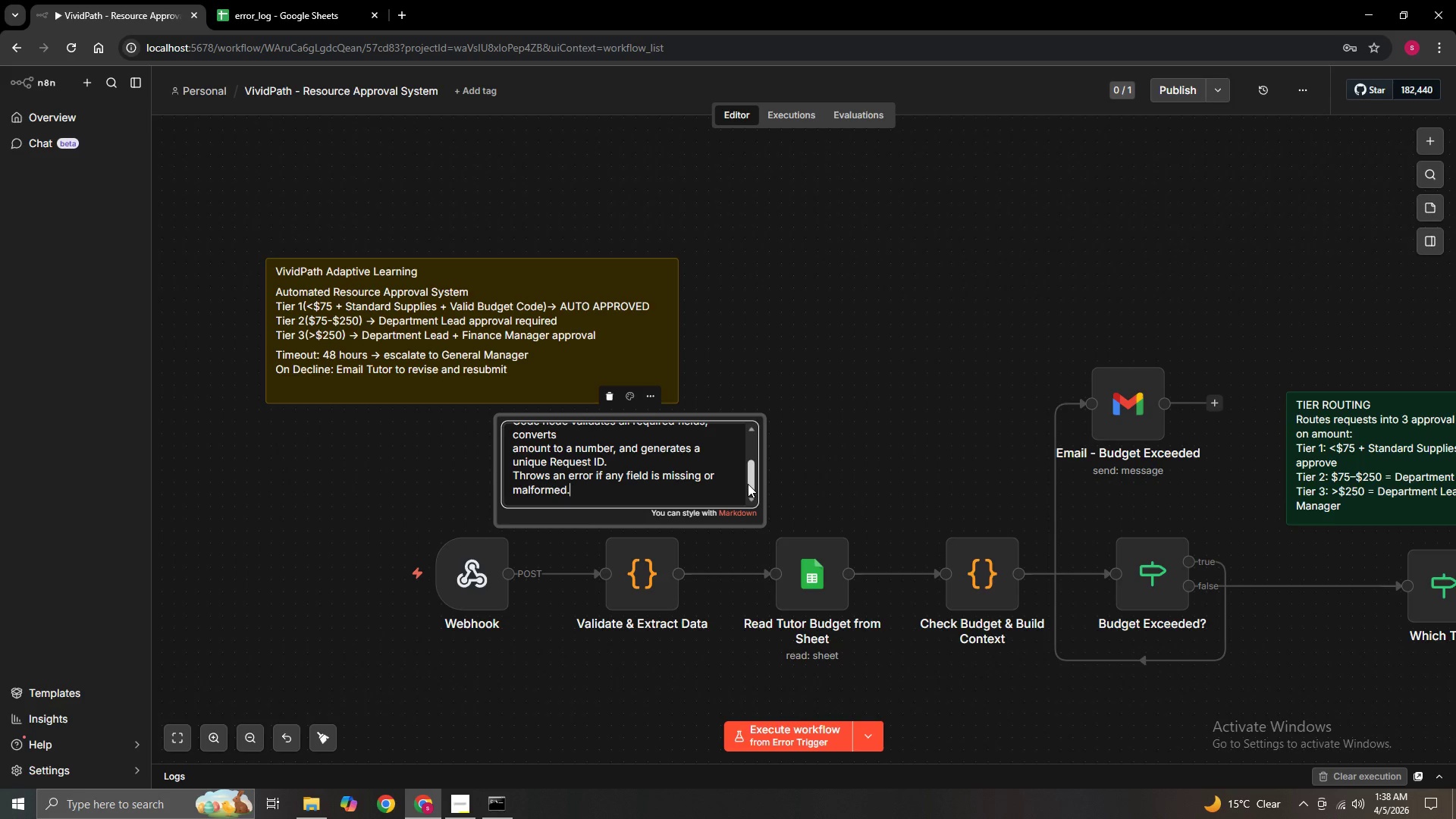 
hold_key(key=Backspace, duration=1.39)
 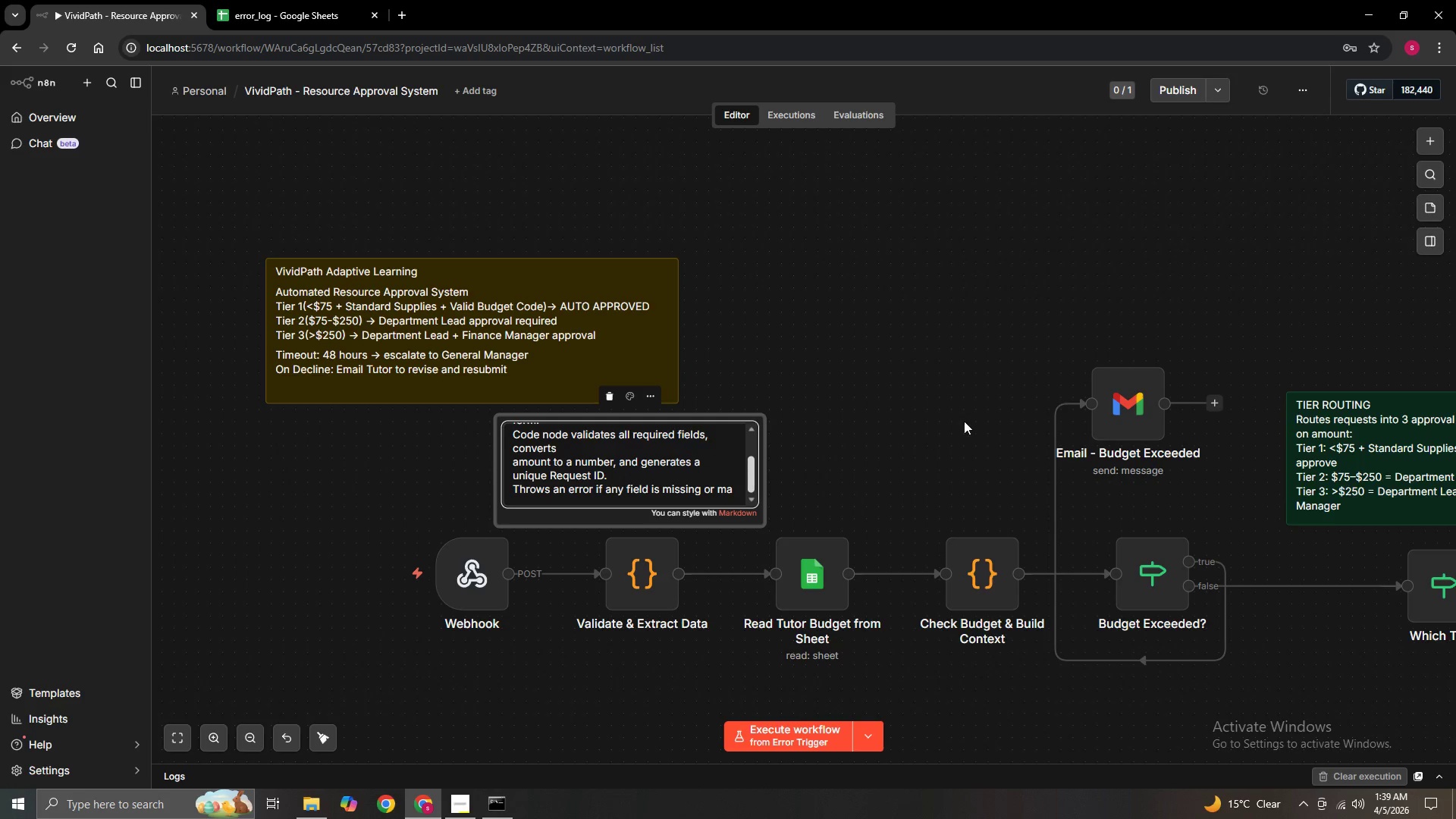 
hold_key(key=ControlLeft, duration=0.53)
left_click_drag(start_coordinate=[943, 429], to_coordinate=[768, 403])
 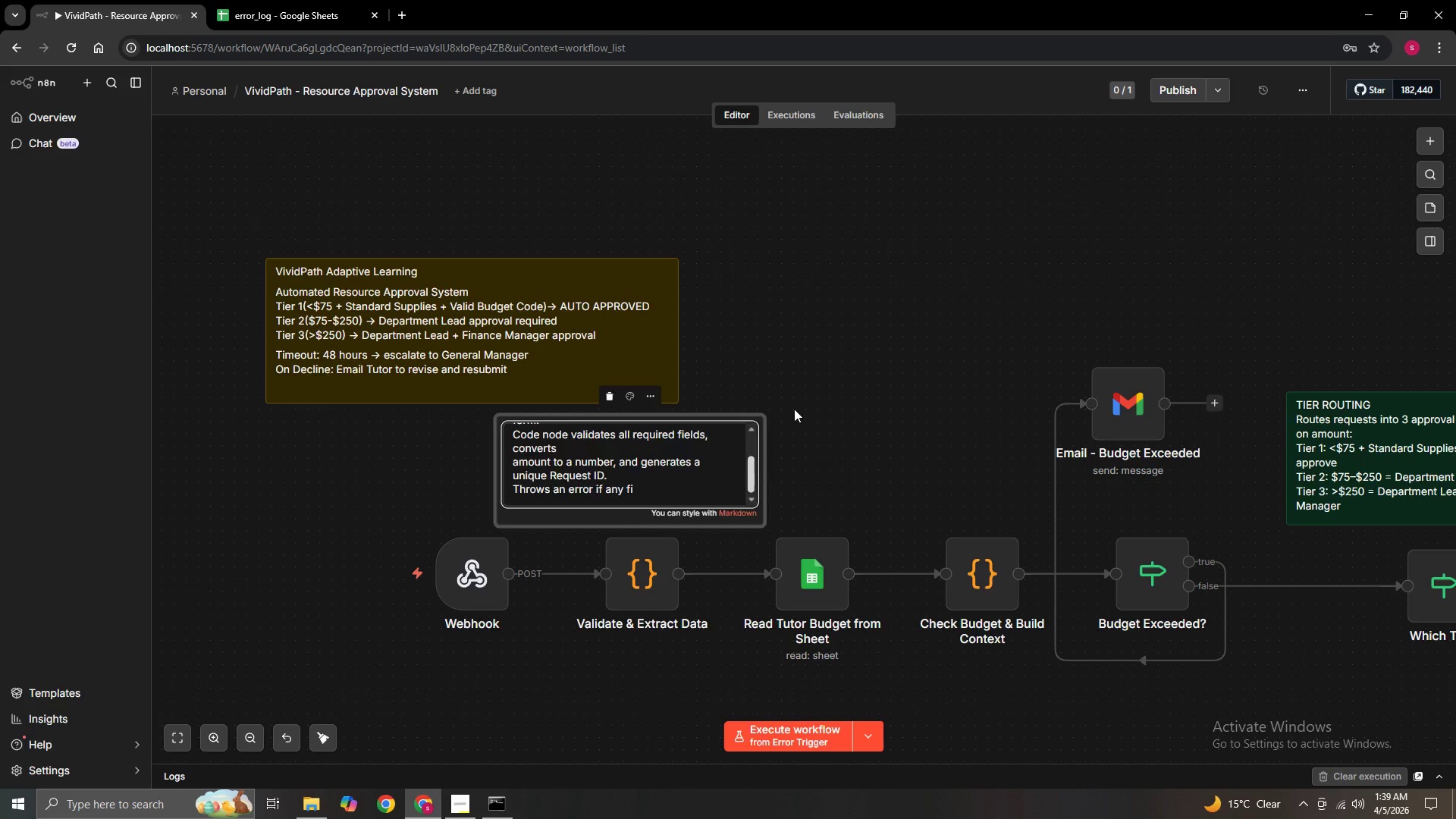 
hold_key(key=ControlLeft, duration=1.22)
left_click([952, 415])
 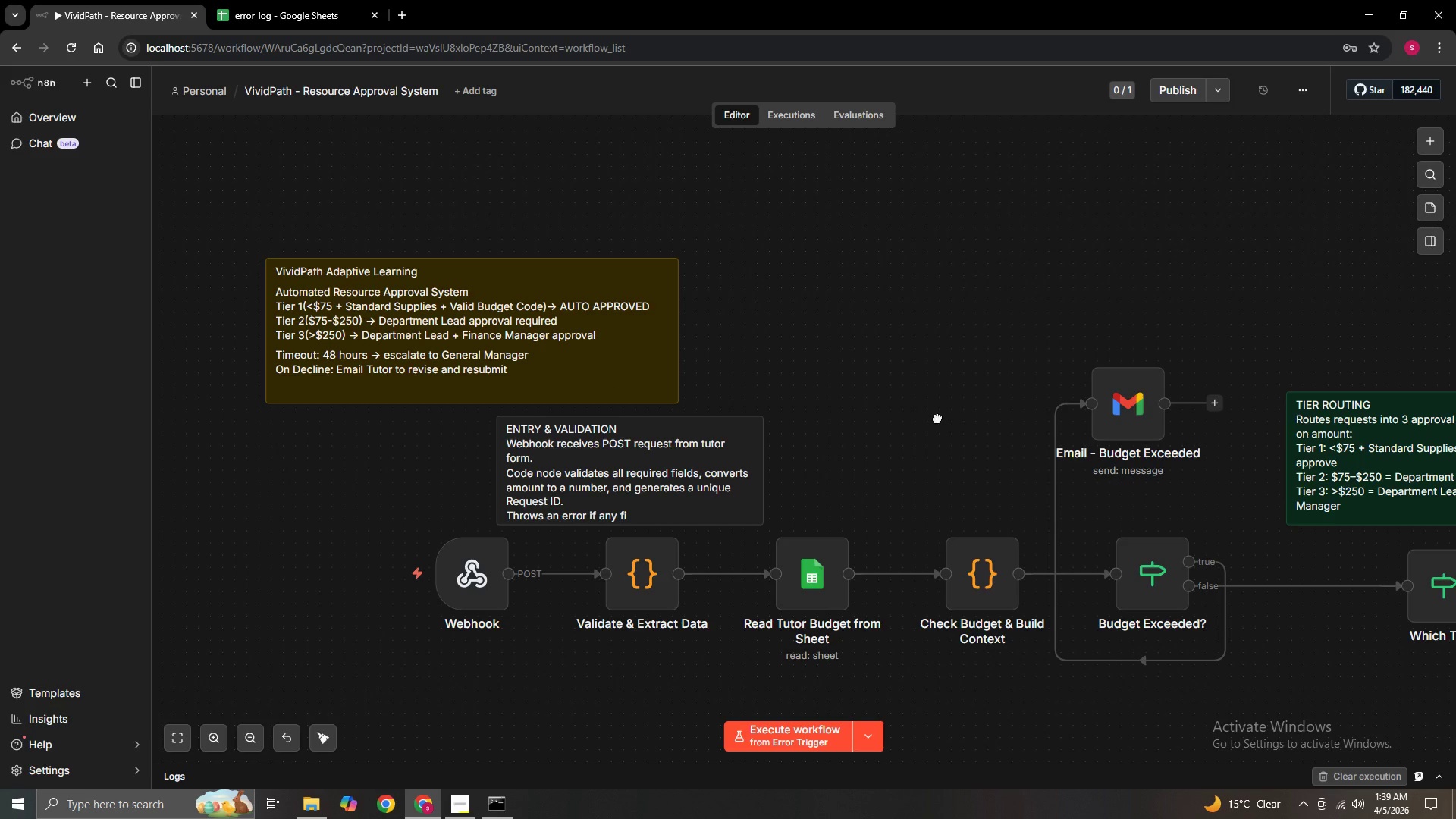 
left_click_drag(start_coordinate=[960, 413], to_coordinate=[667, 379])
 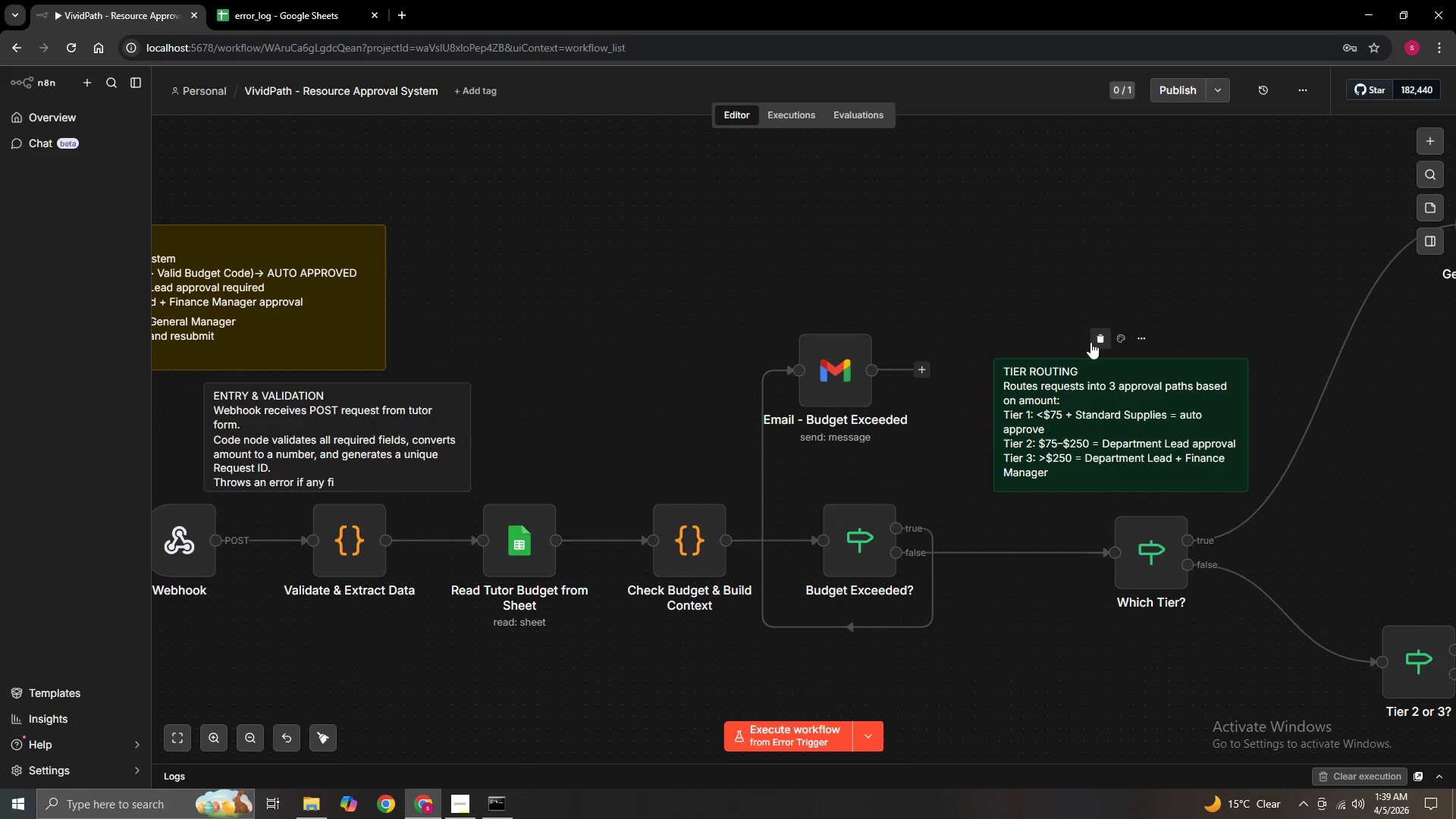 
hold_key(key=ControlLeft, duration=0.44)
left_click_drag(start_coordinate=[592, 441], to_coordinate=[824, 472])
 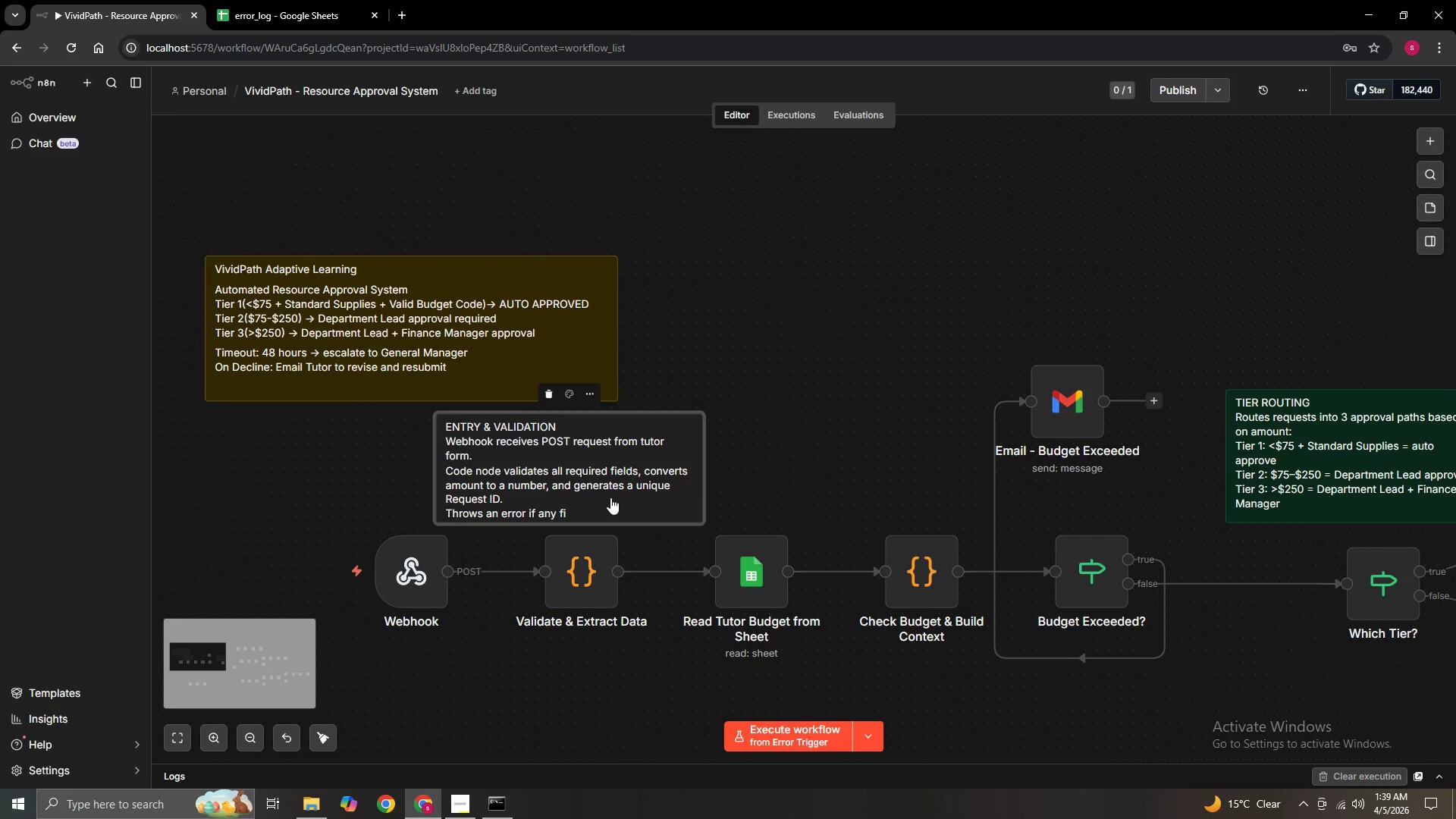 
double_click([610, 497])
 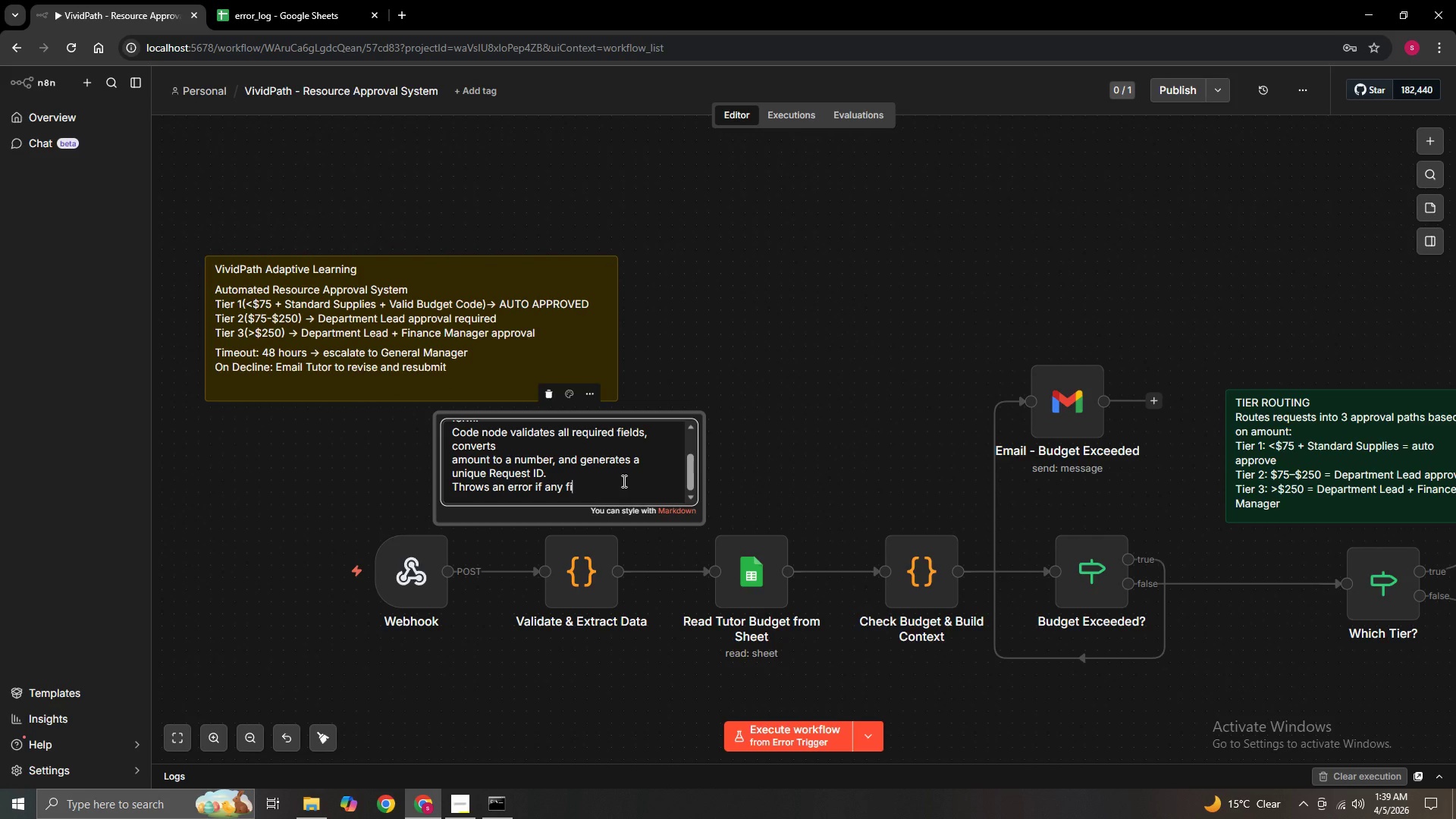 
key(Control+A)
 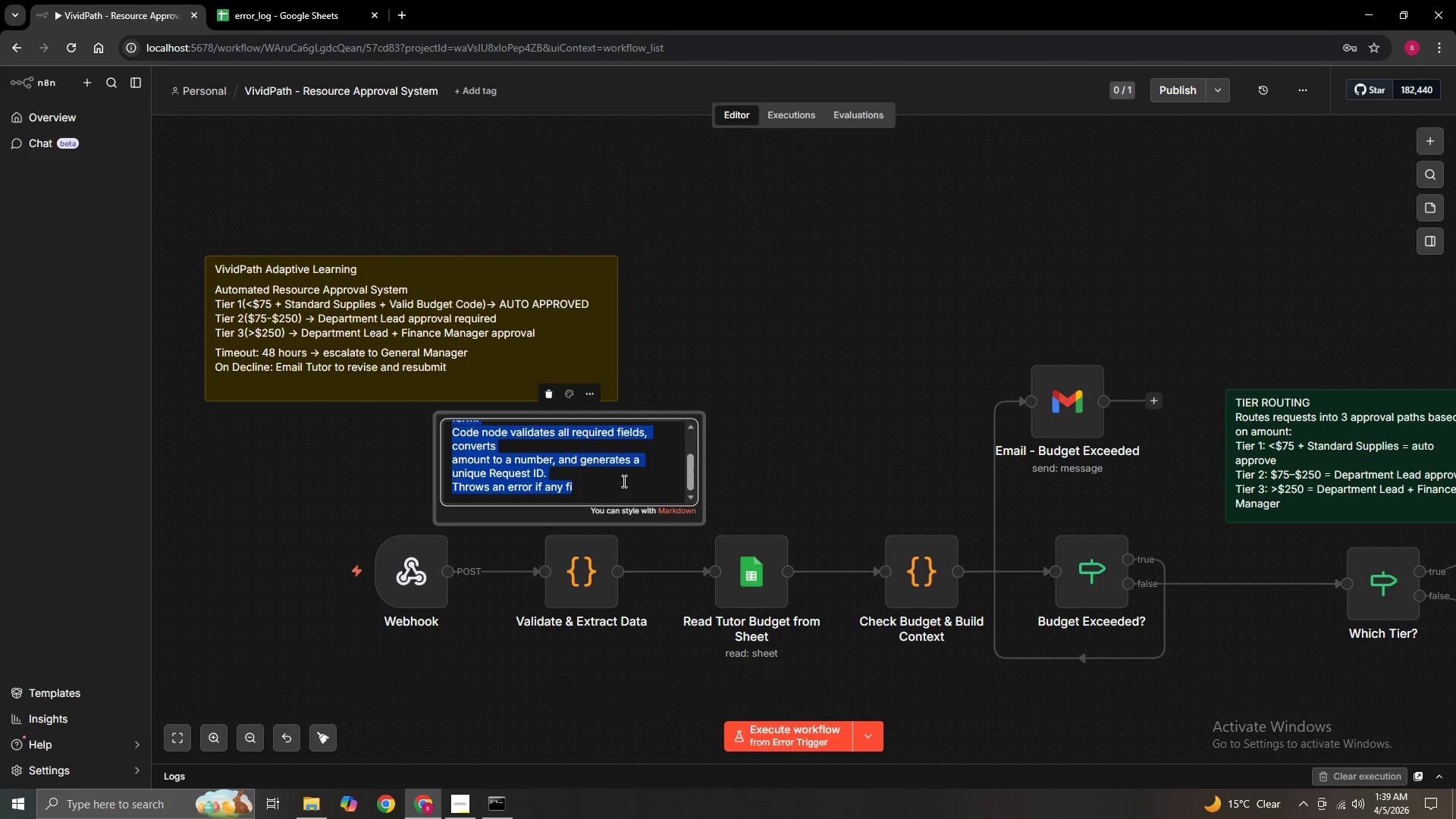 
key(Backspace)
 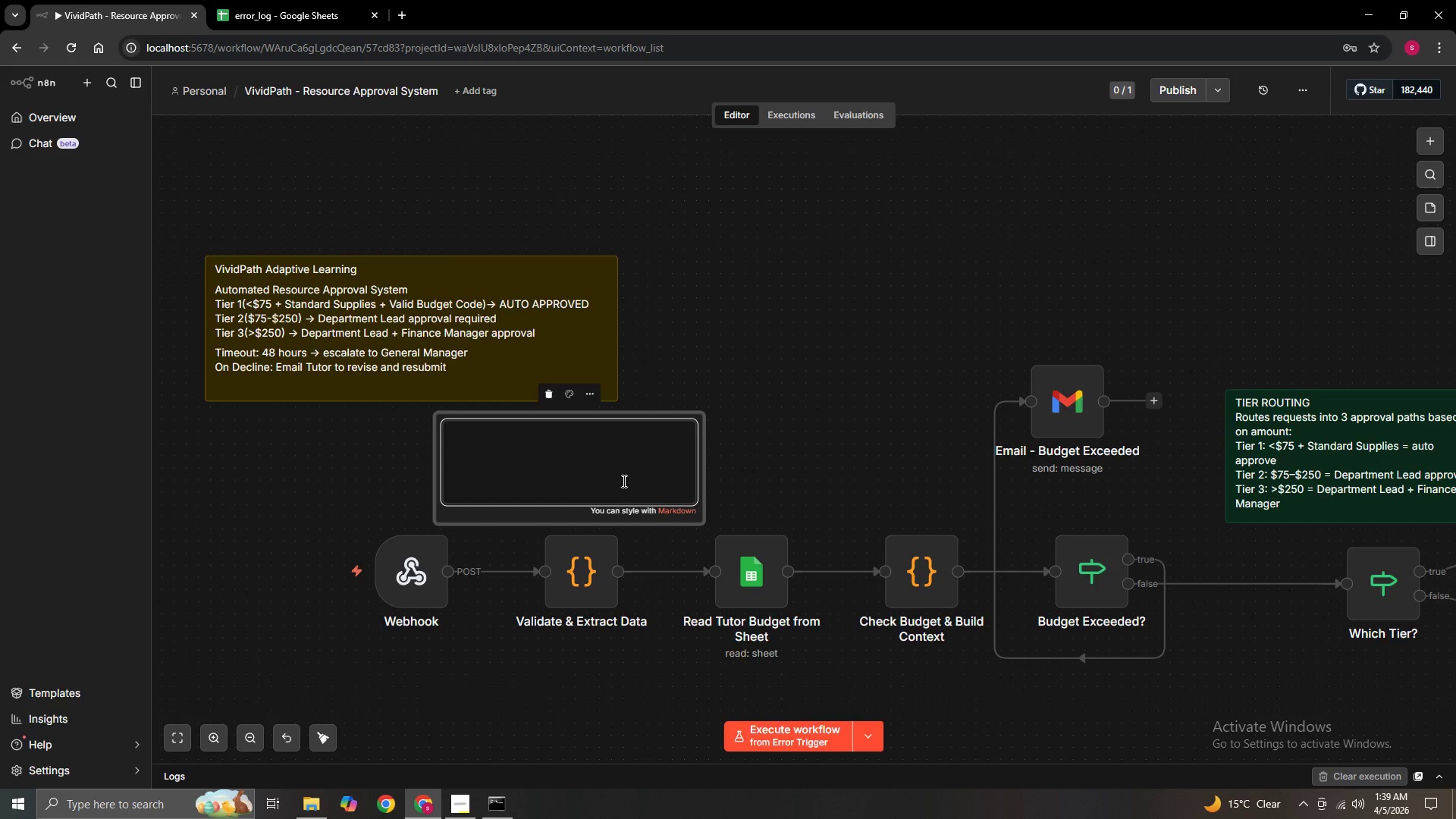 
wait(5.33)
 